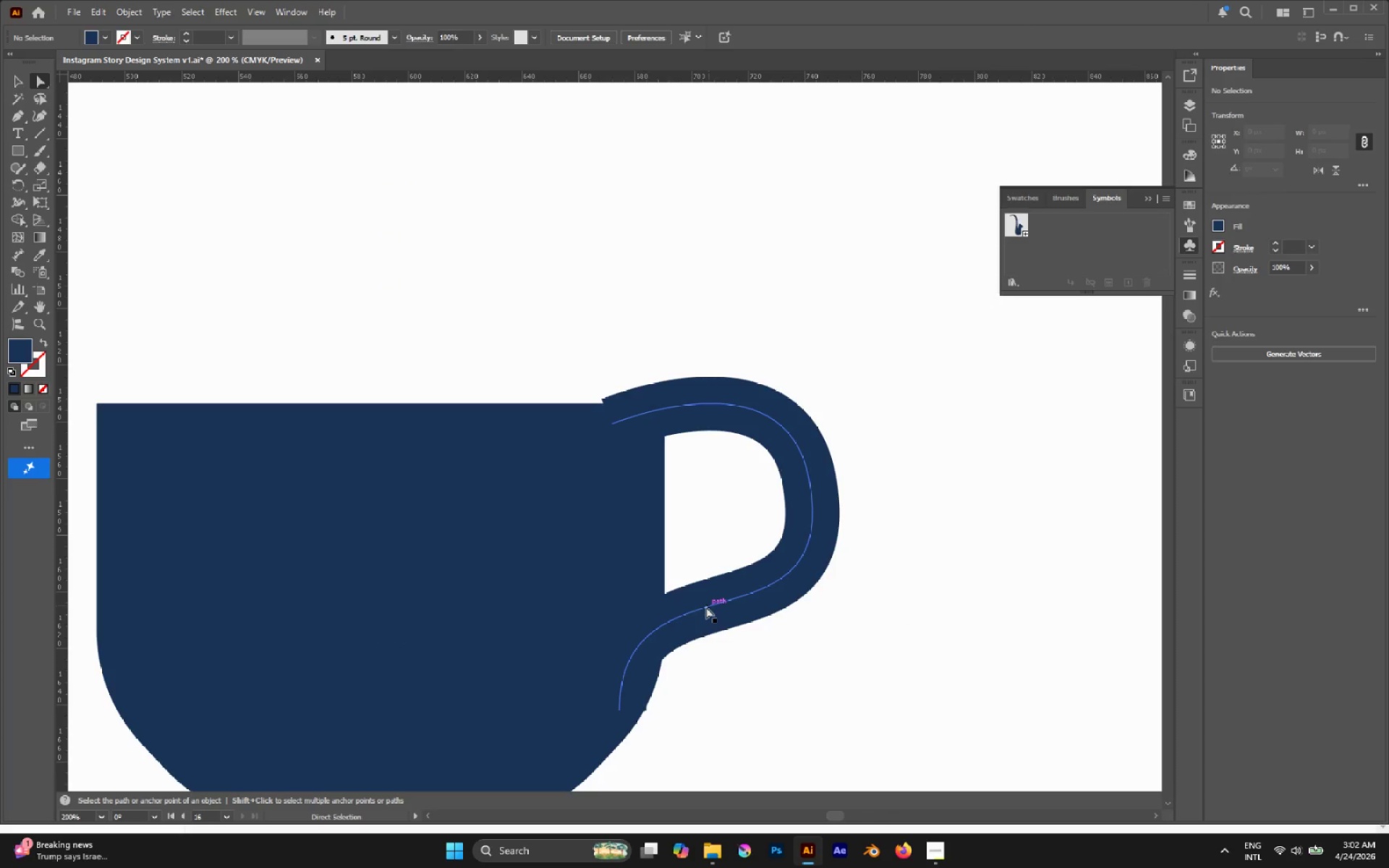 
left_click([702, 607])
 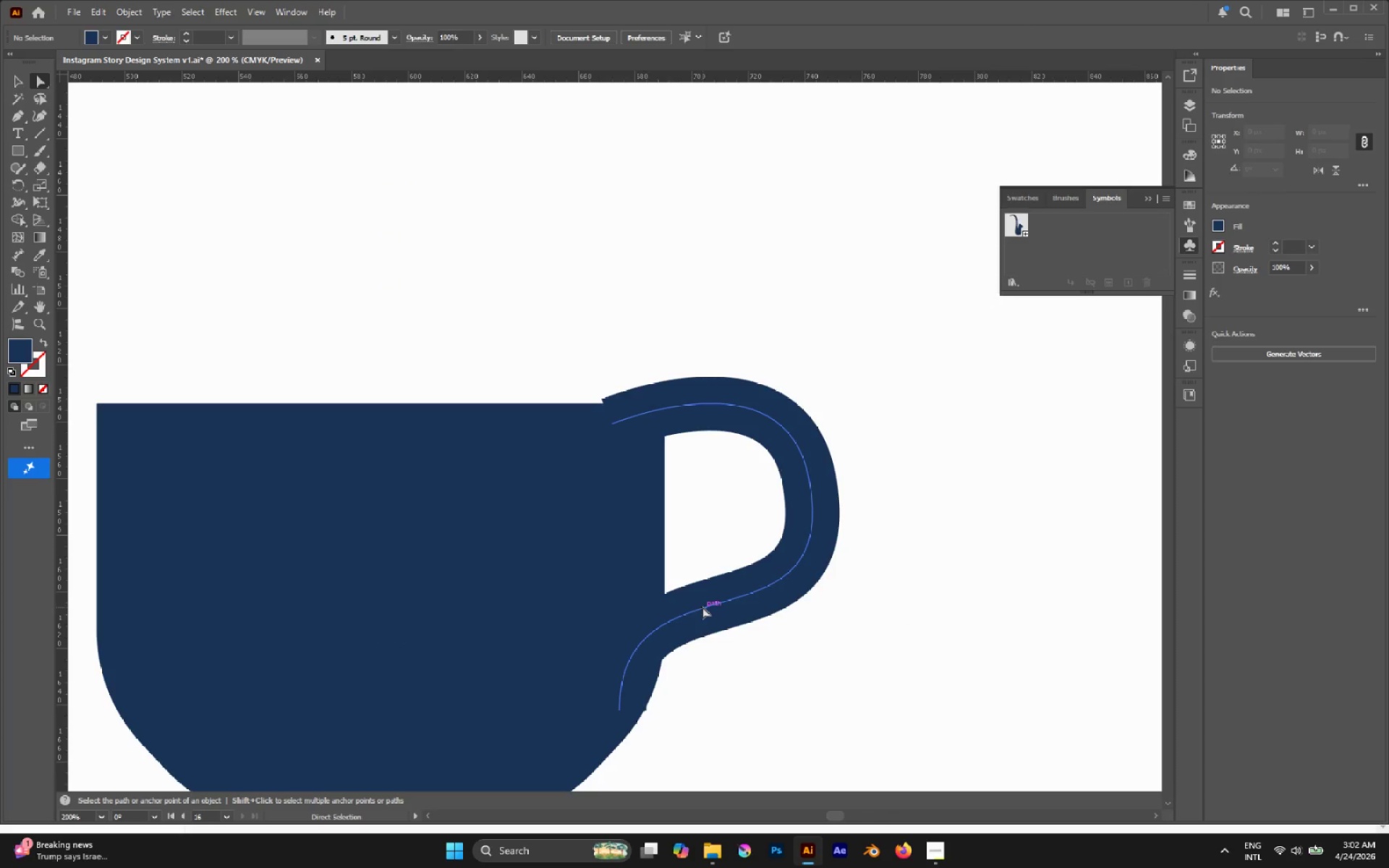 
key(V)
 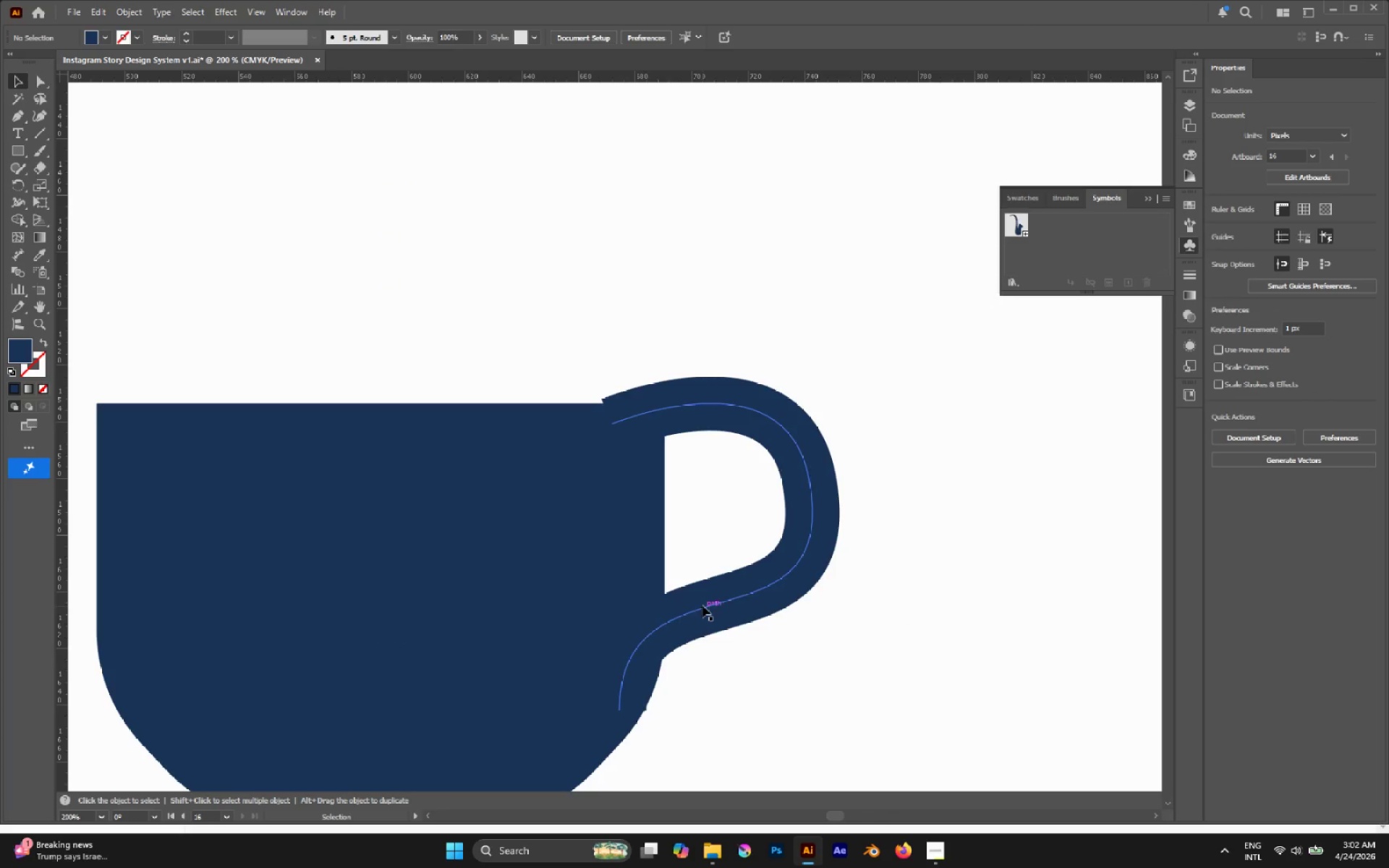 
left_click([719, 516])
 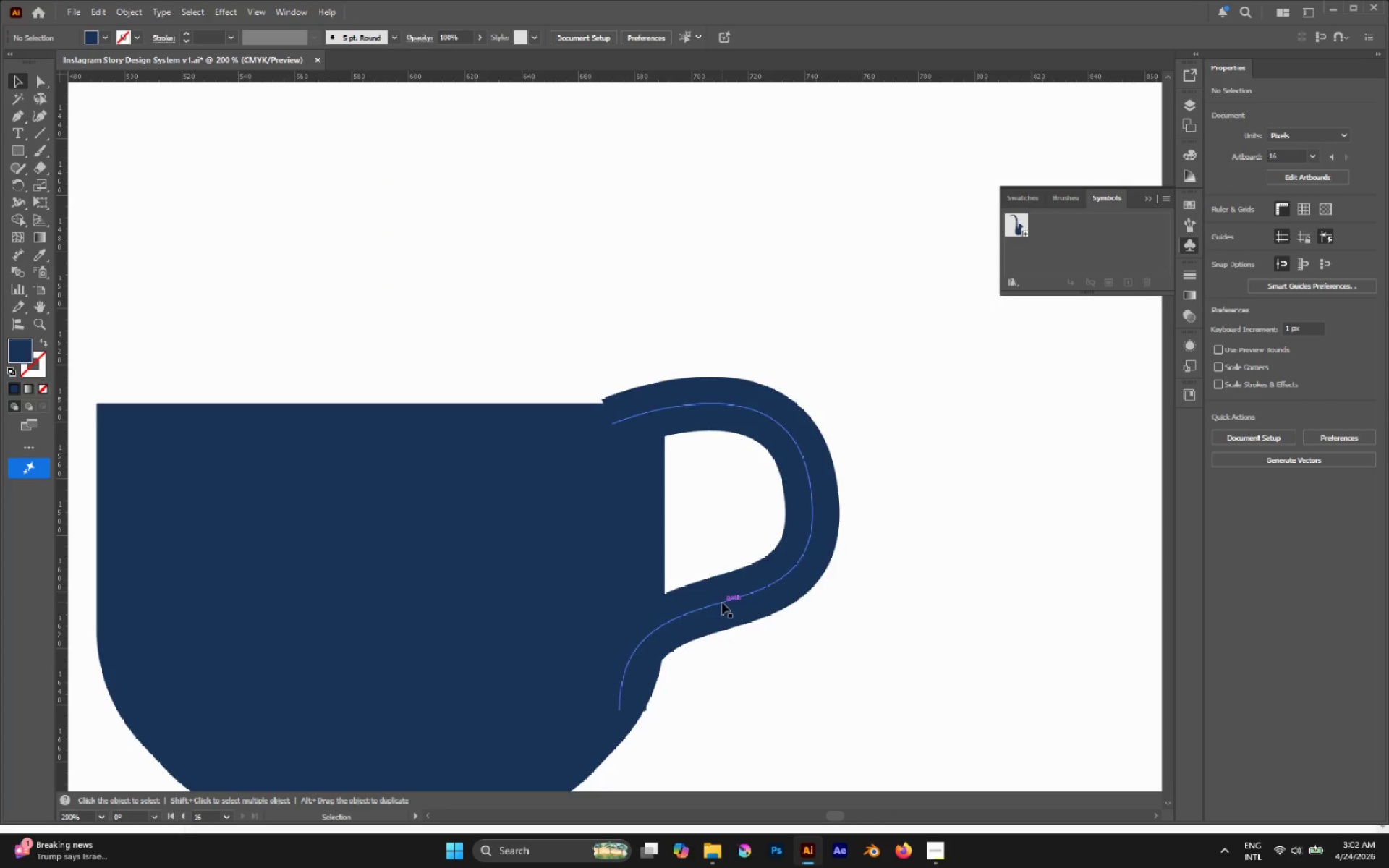 
left_click([722, 604])
 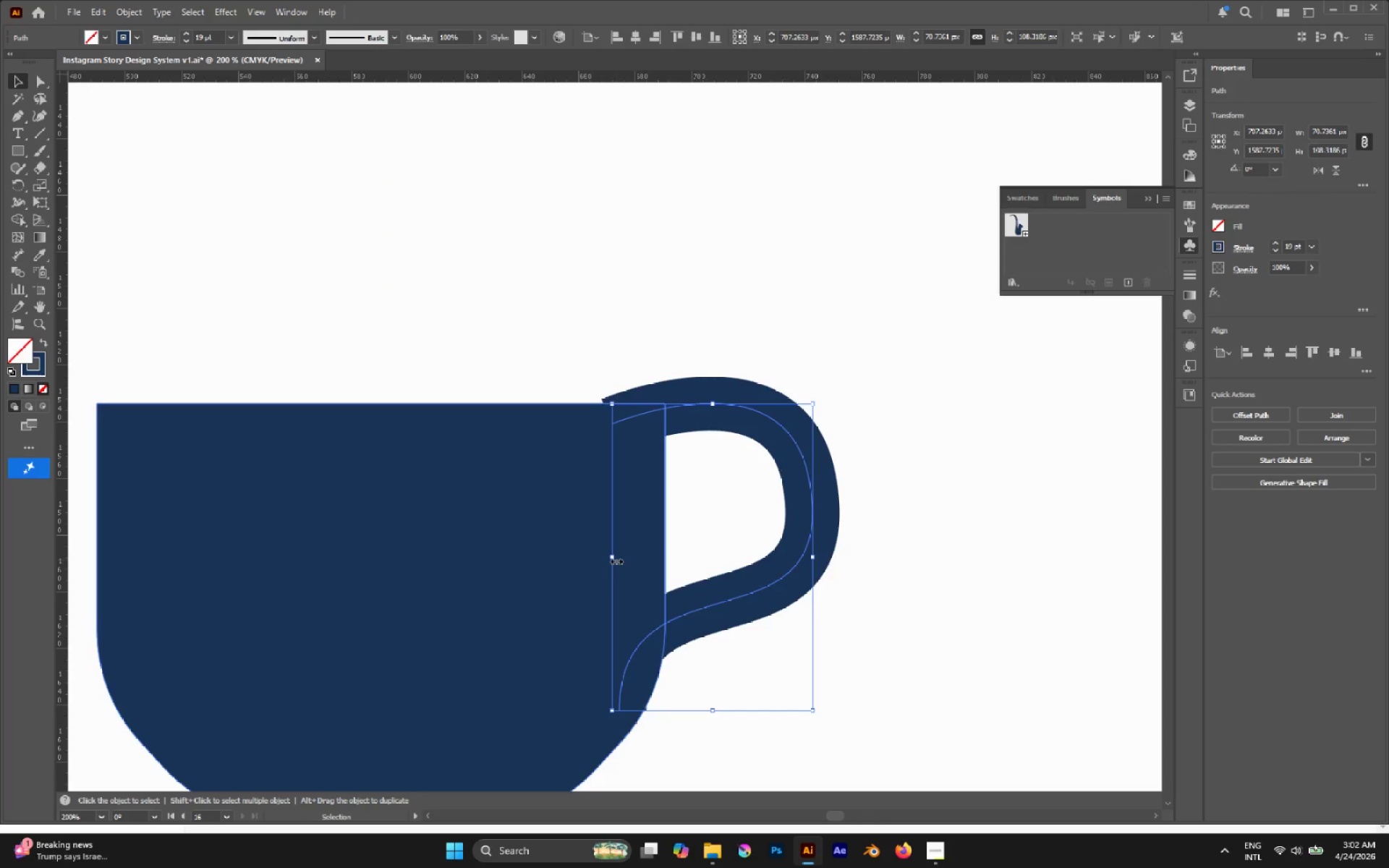 
left_click_drag(start_coordinate=[613, 558], to_coordinate=[638, 553])
 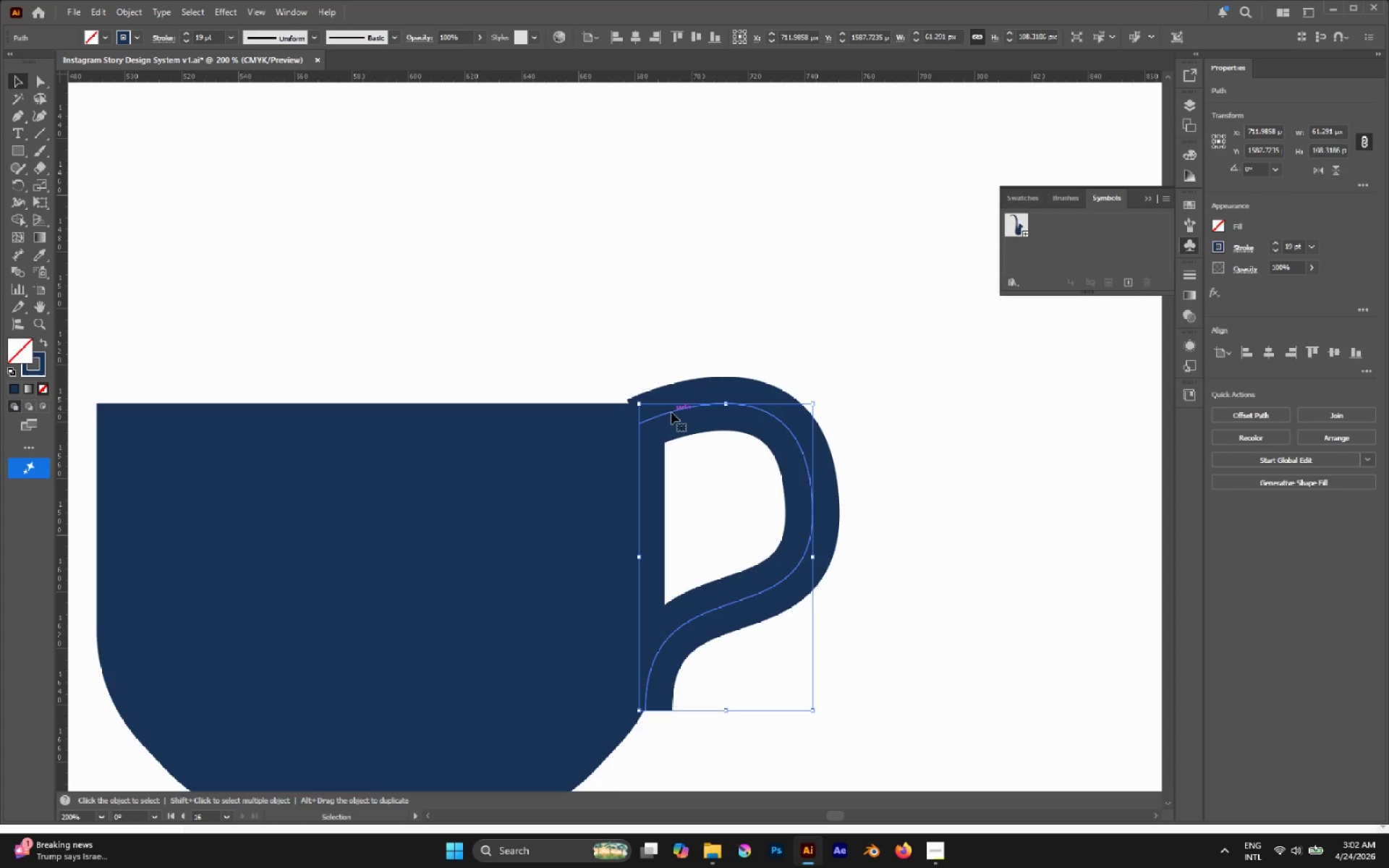 
left_click_drag(start_coordinate=[668, 412], to_coordinate=[695, 404])
 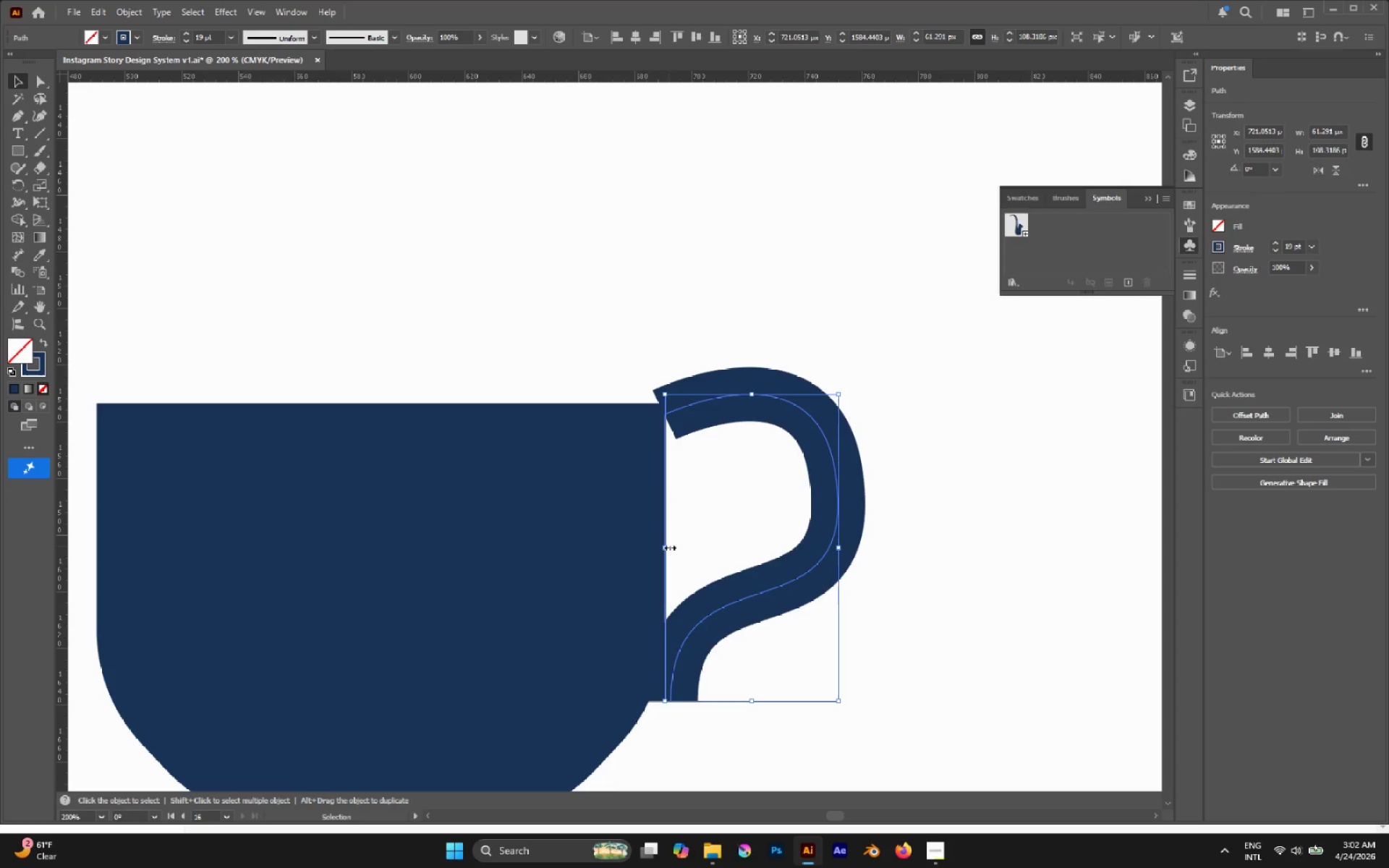 
hold_key(key=ShiftLeft, duration=2.5)
left_click_drag(start_coordinate=[668, 546], to_coordinate=[645, 539])
 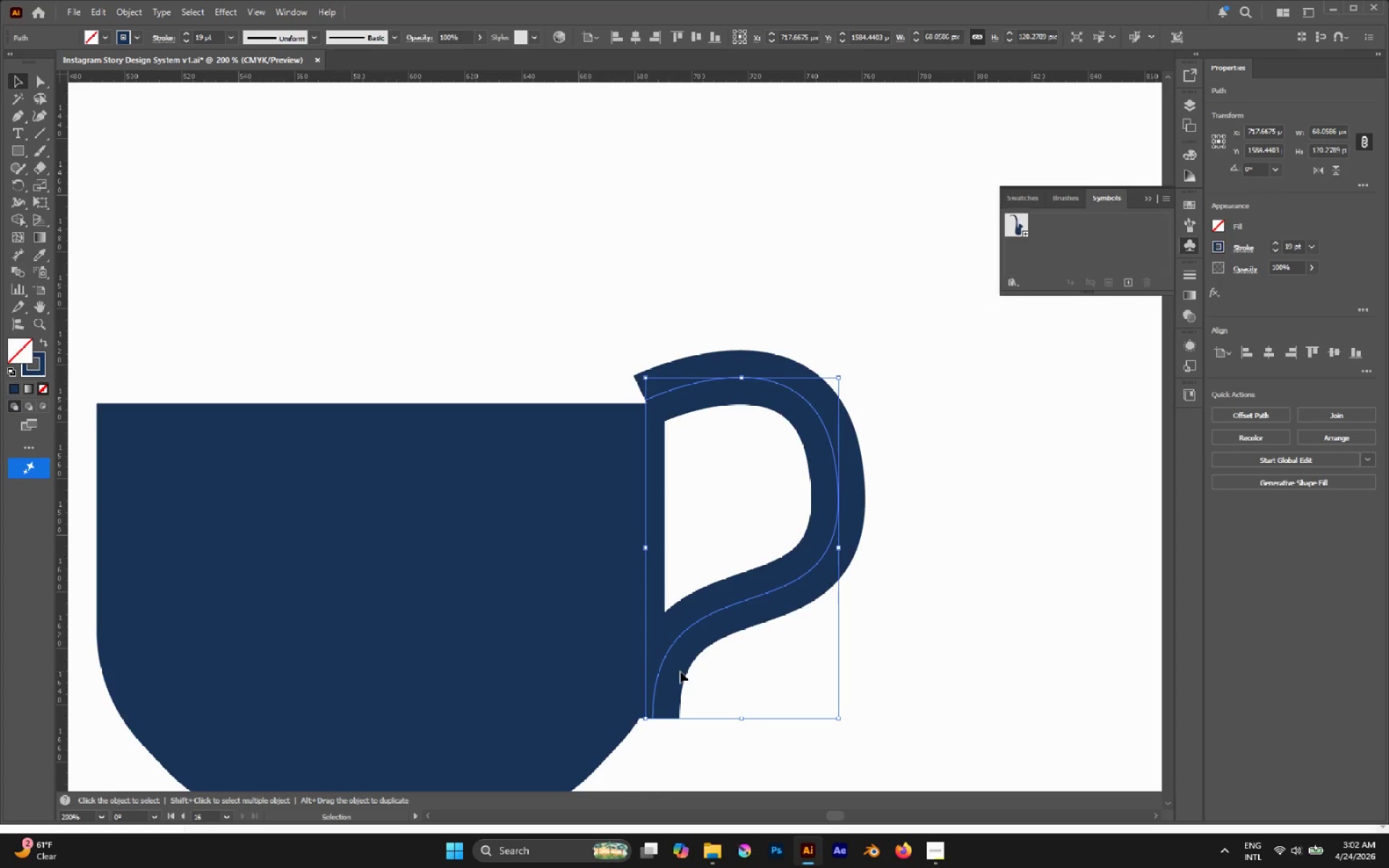 
key(P)
 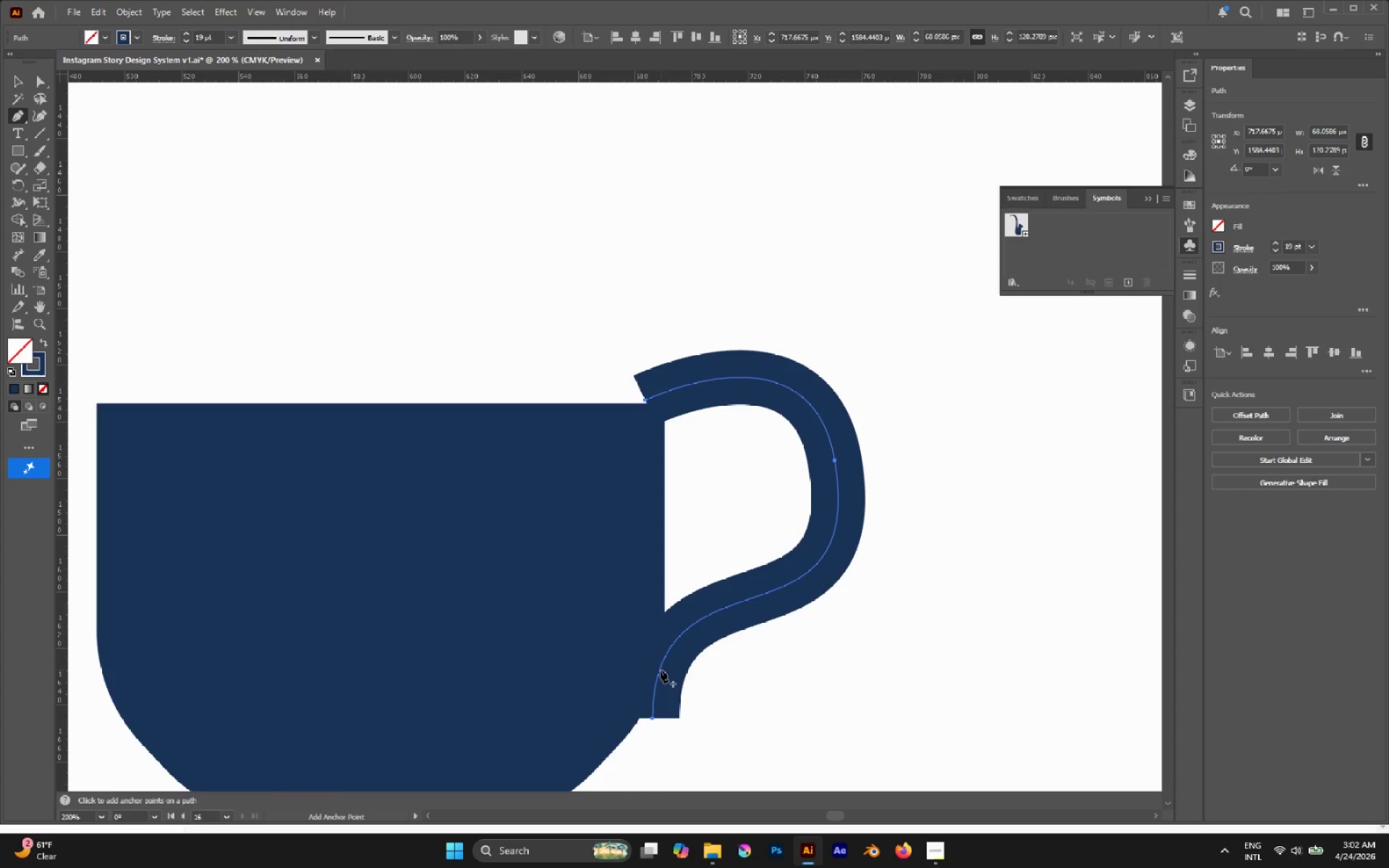 
left_click([660, 670])
 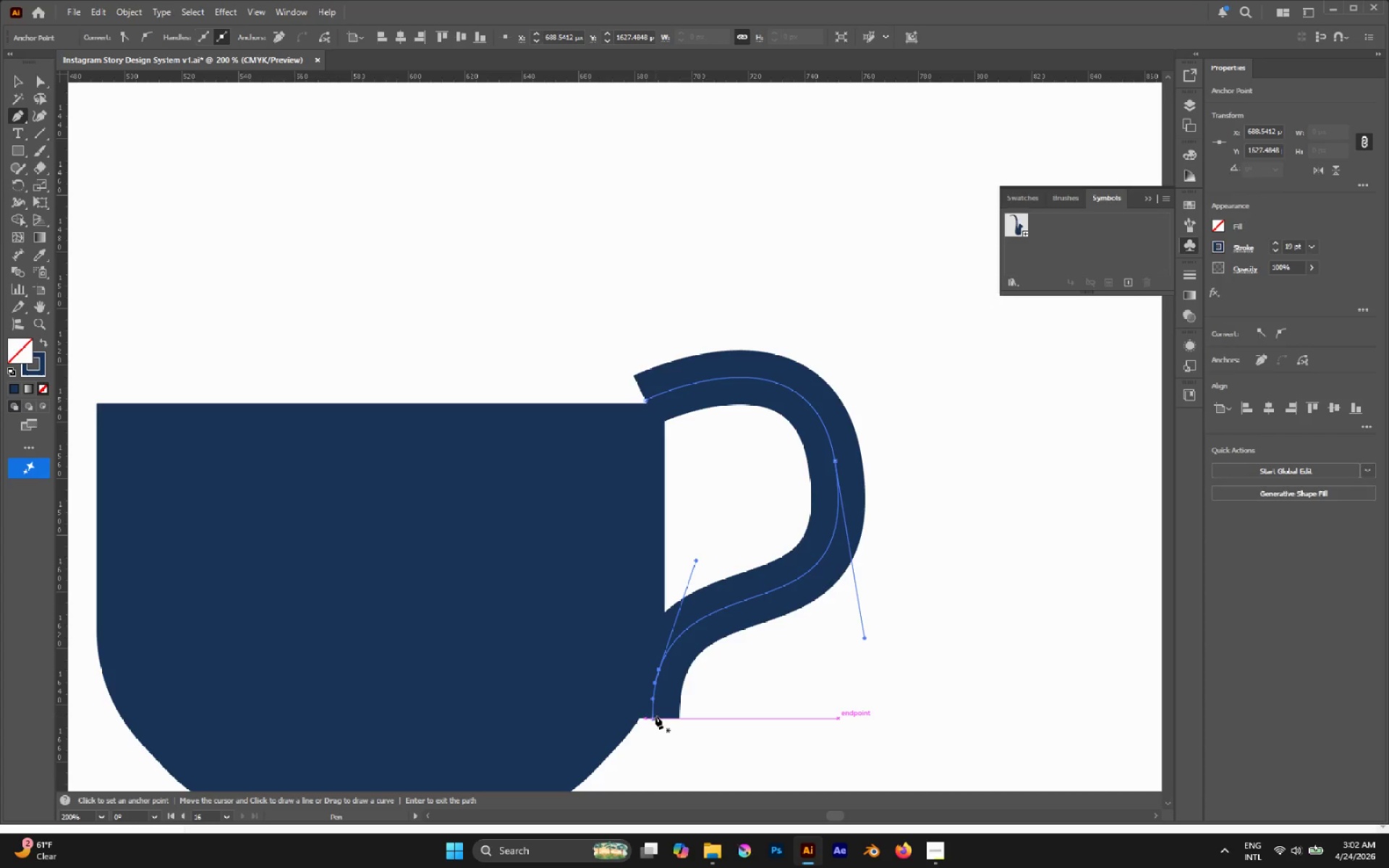 
key(CapsLock)
 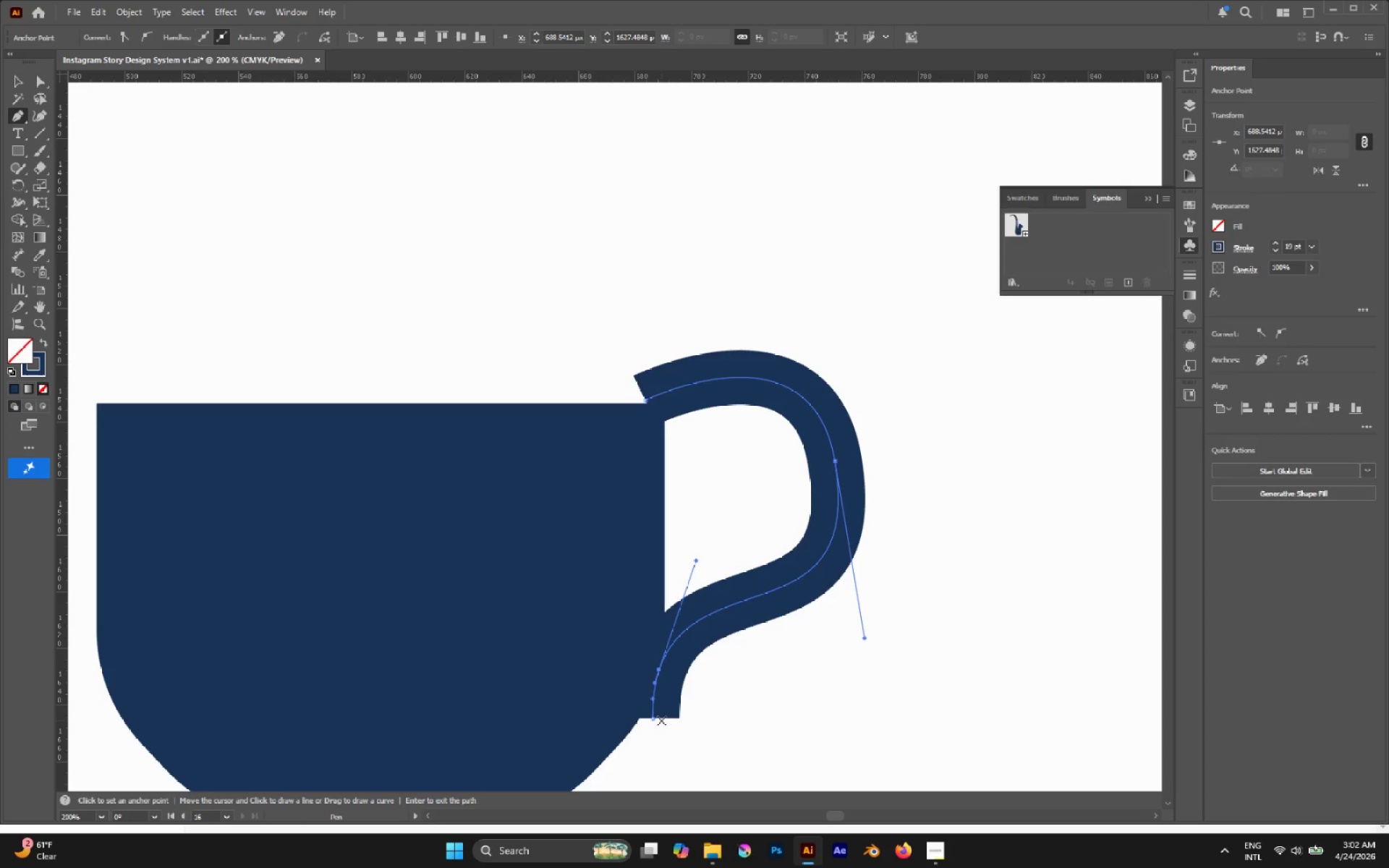 
key(A)
 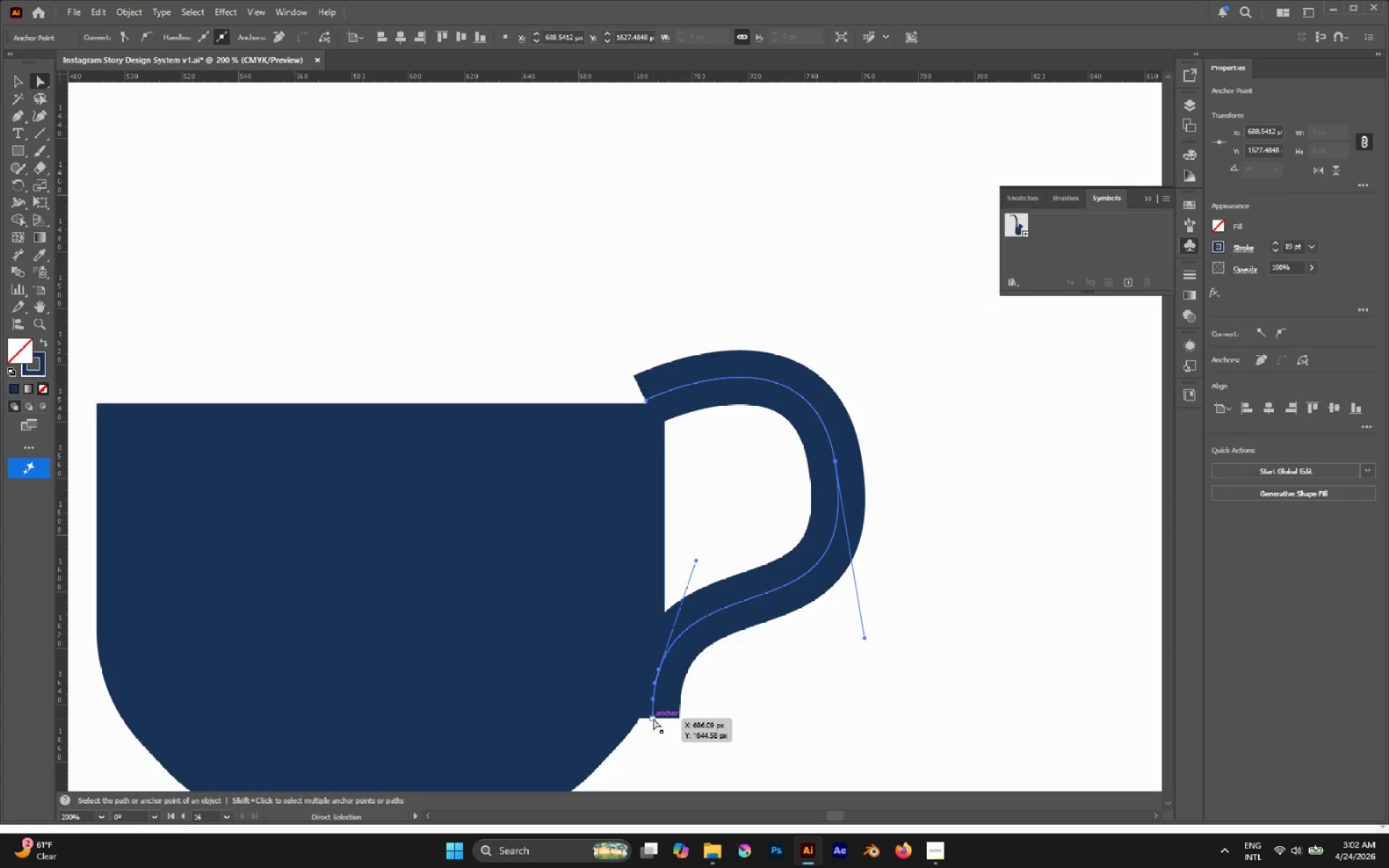 
left_click([652, 717])
 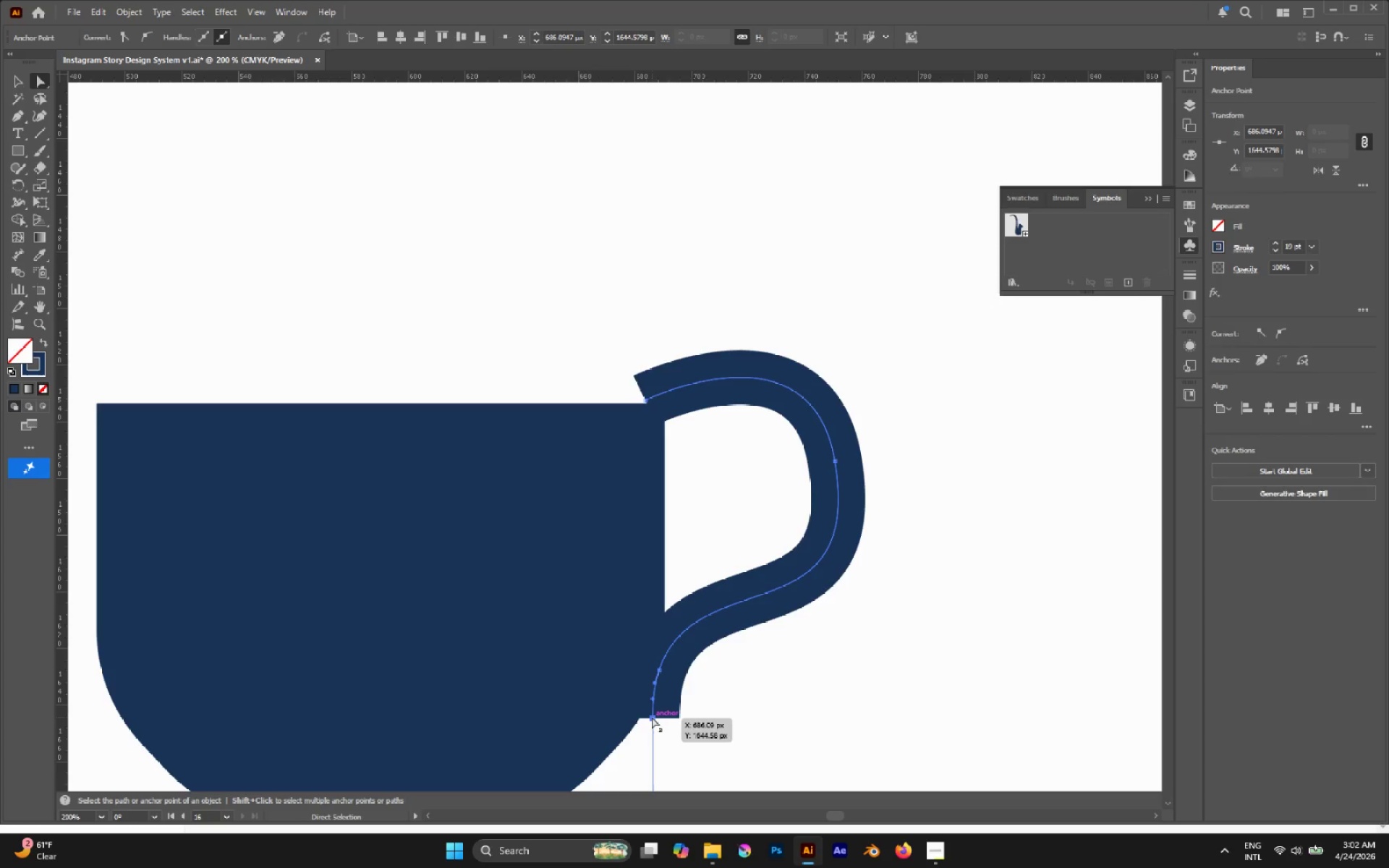 
key(Delete)
 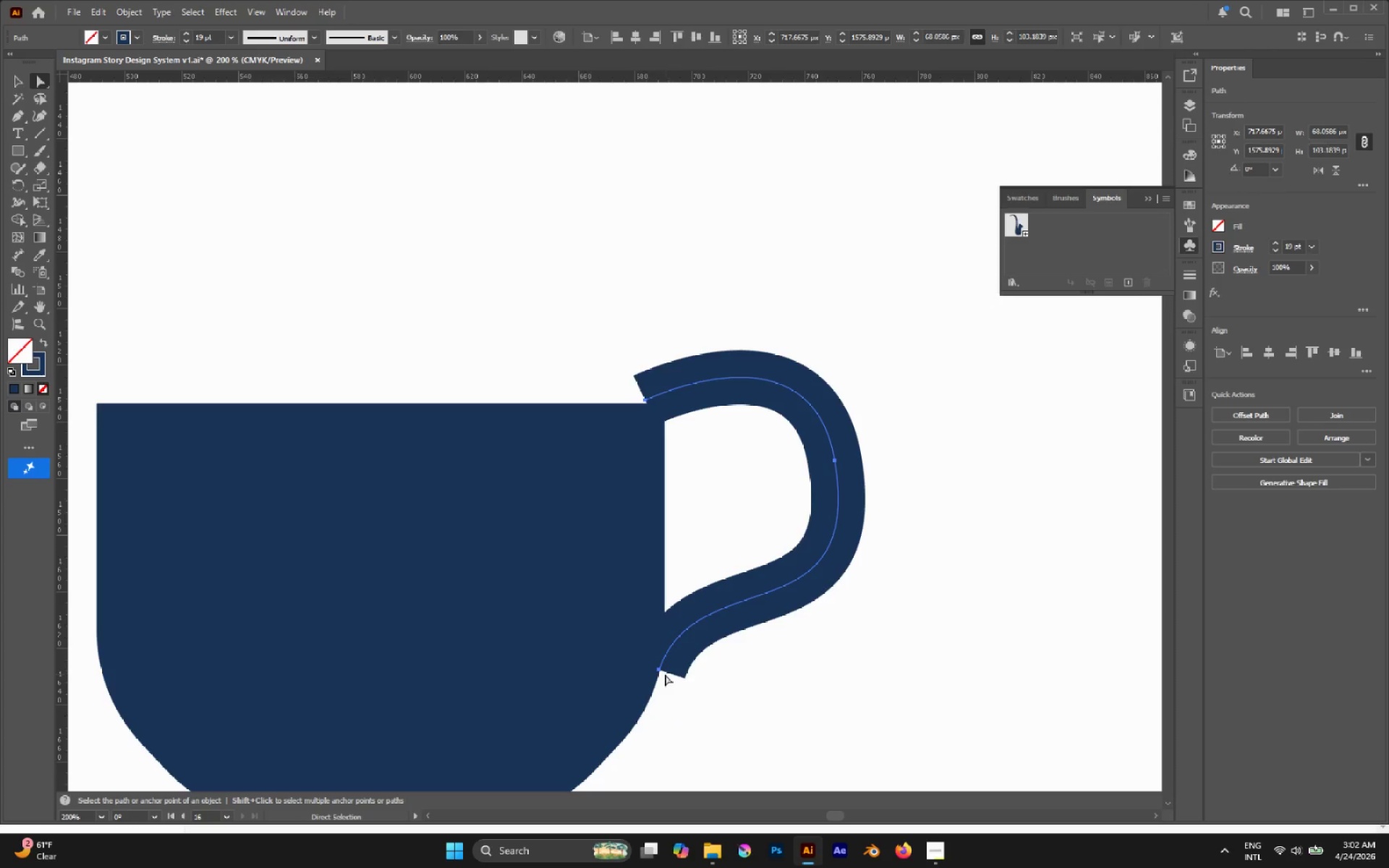 
left_click_drag(start_coordinate=[660, 671], to_coordinate=[645, 671])
 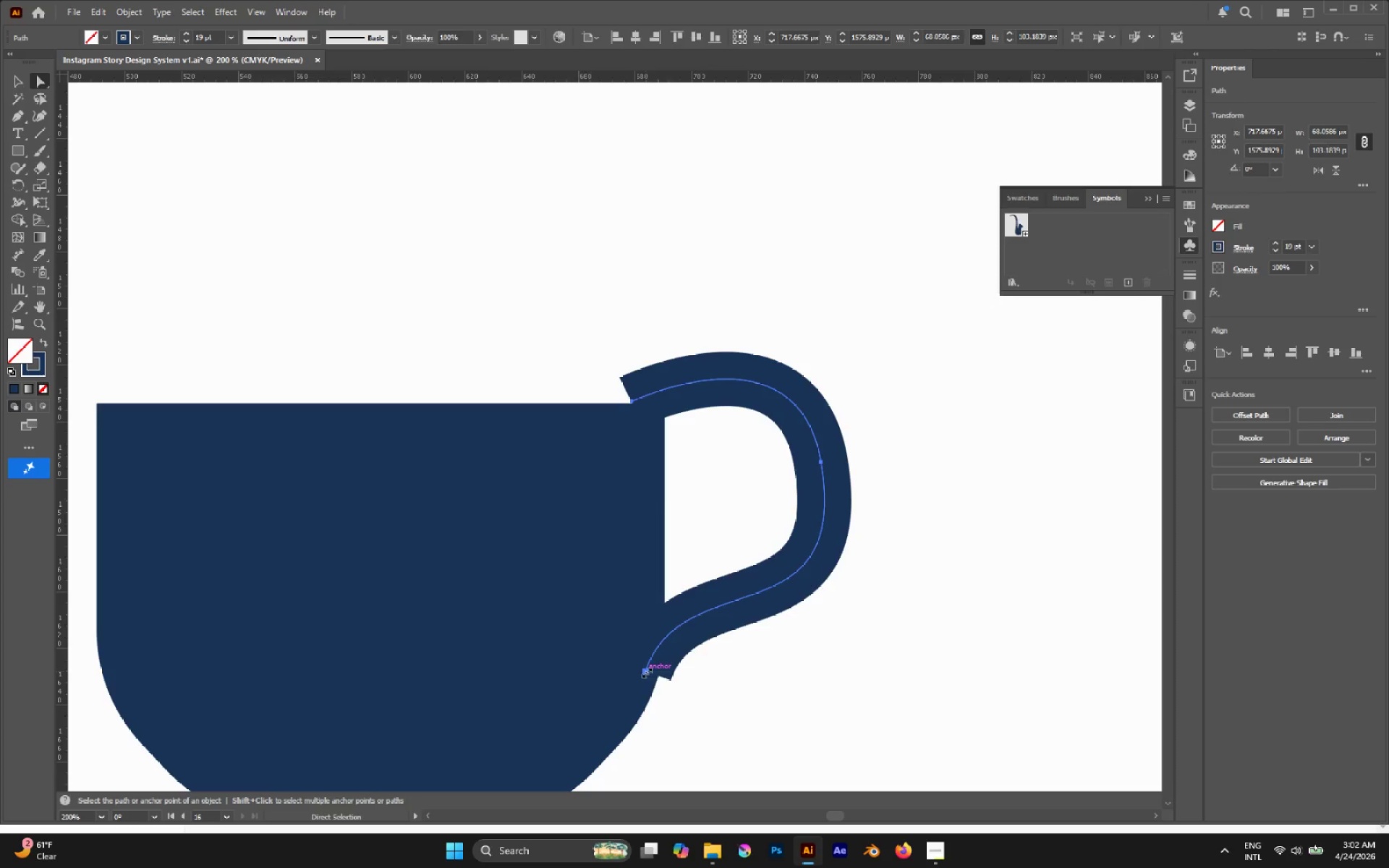 
key(Control+Z)
 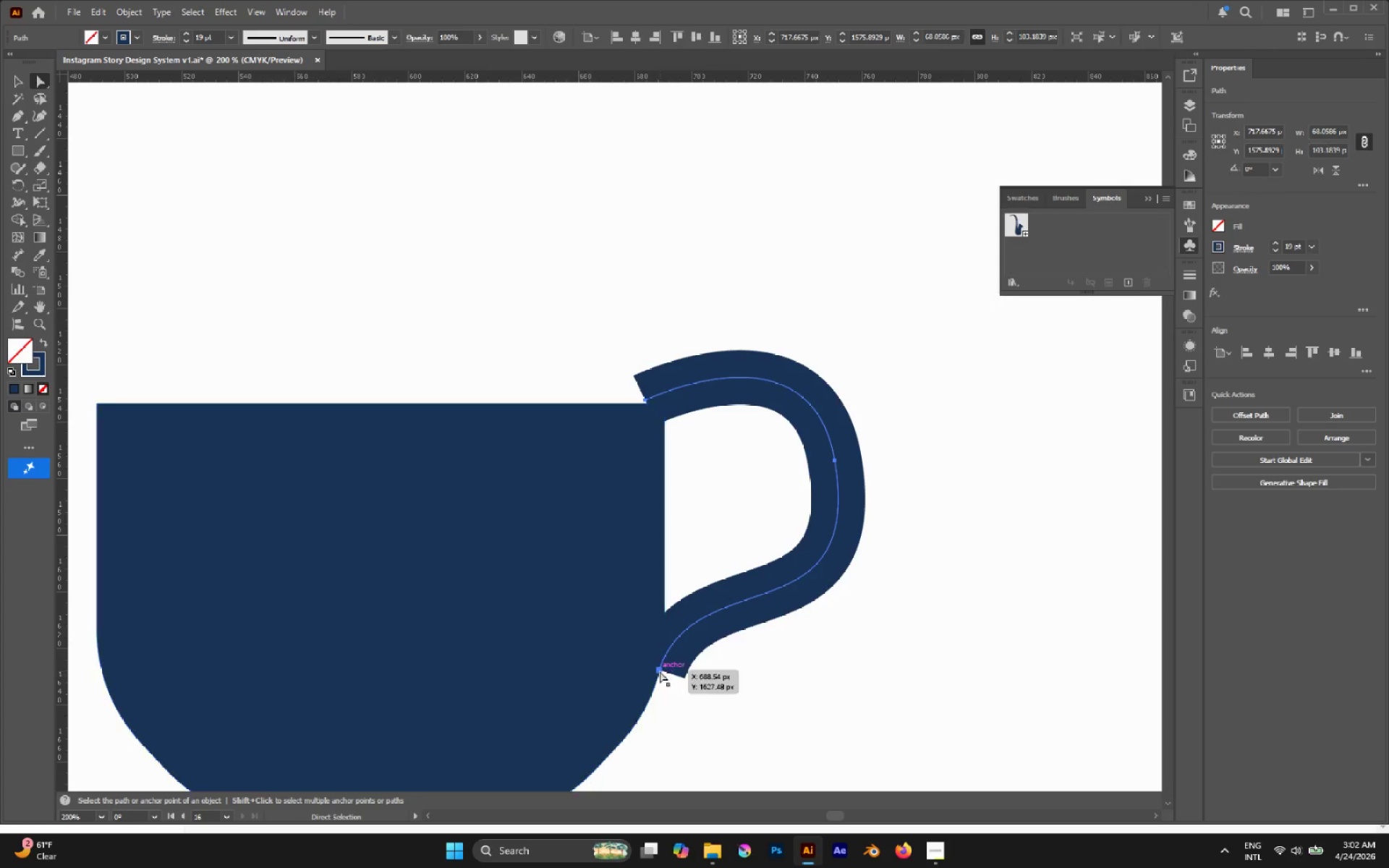 
left_click([660, 671])
 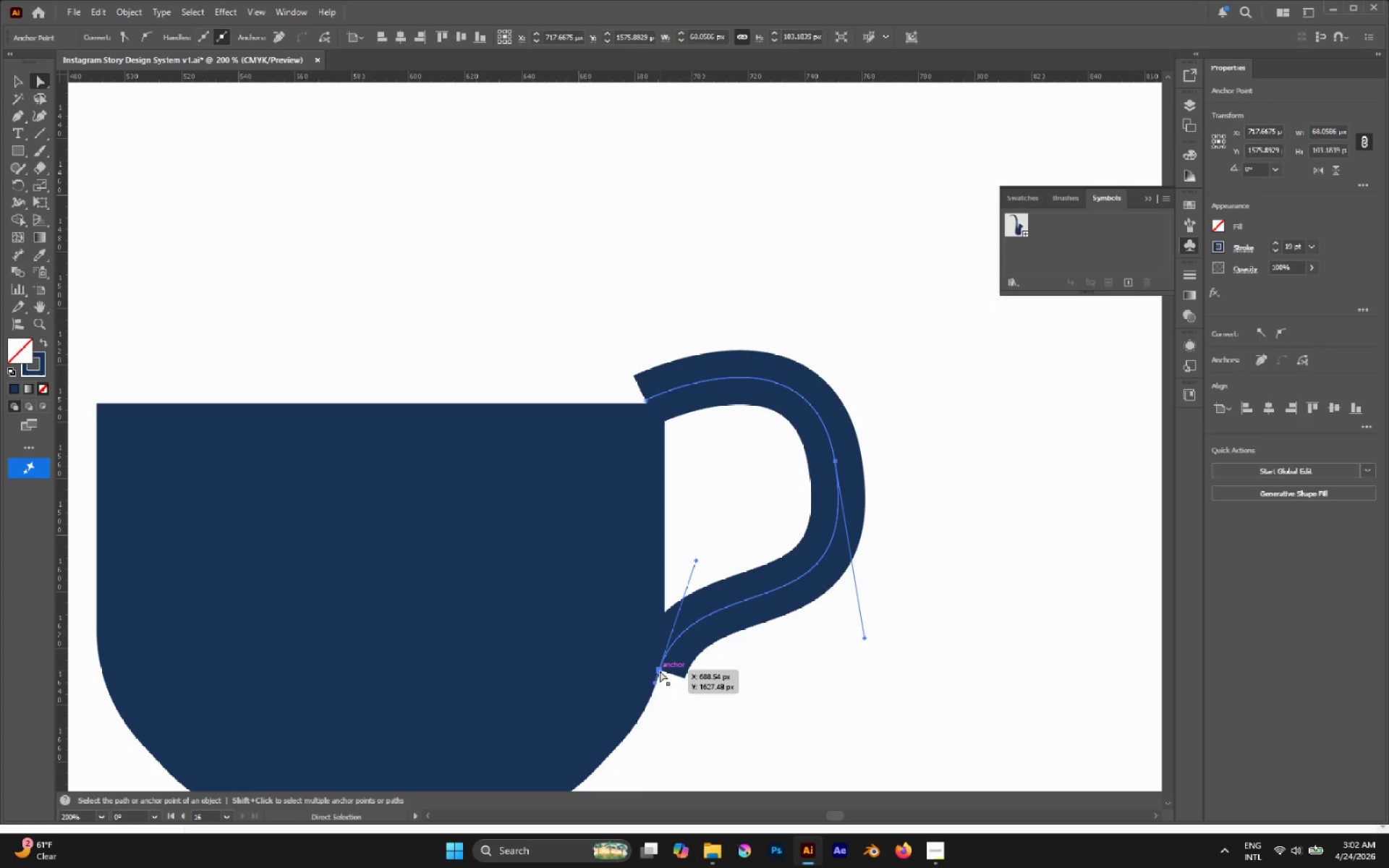 
left_click_drag(start_coordinate=[660, 671], to_coordinate=[631, 671])
 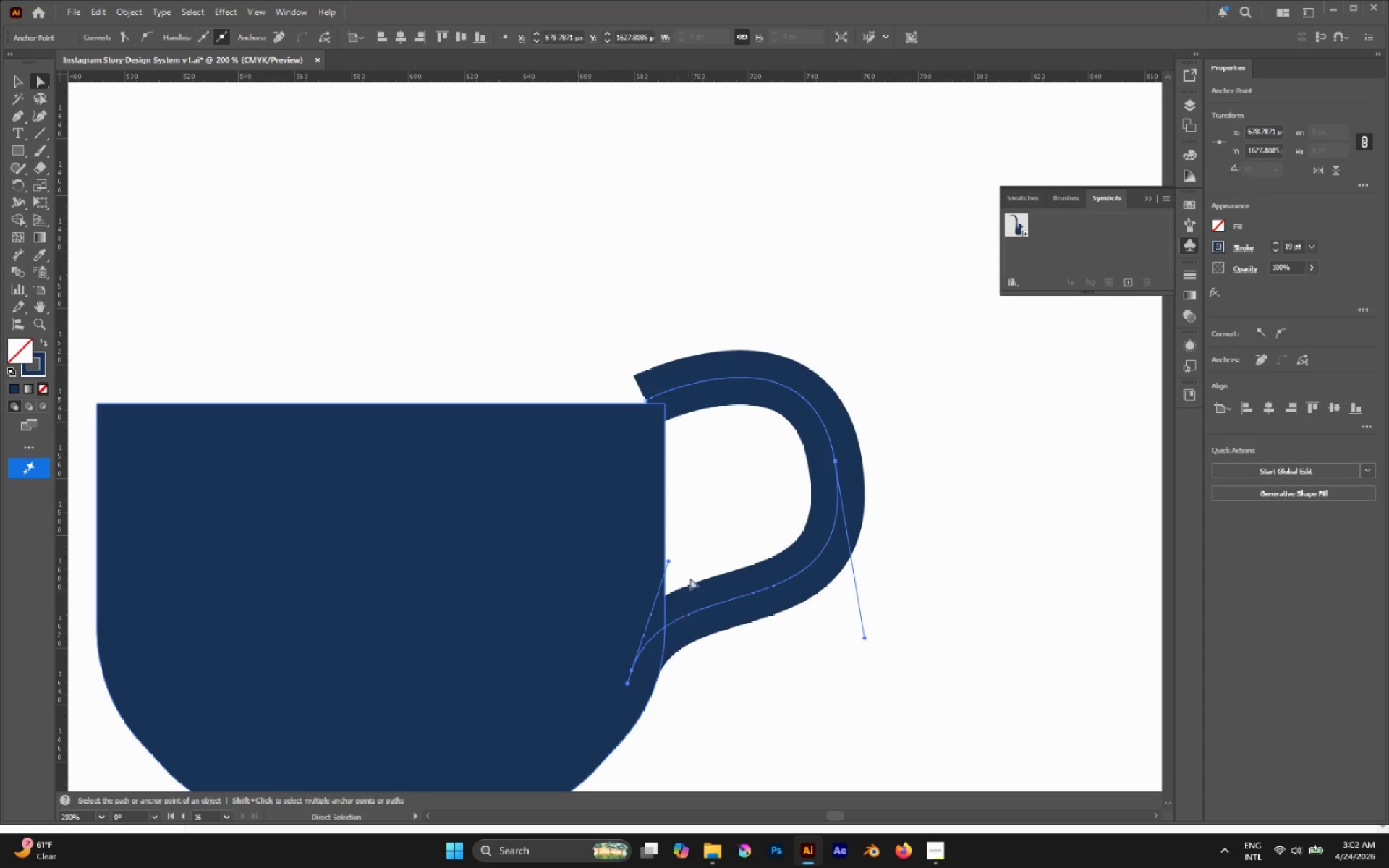 
left_click([715, 506])
 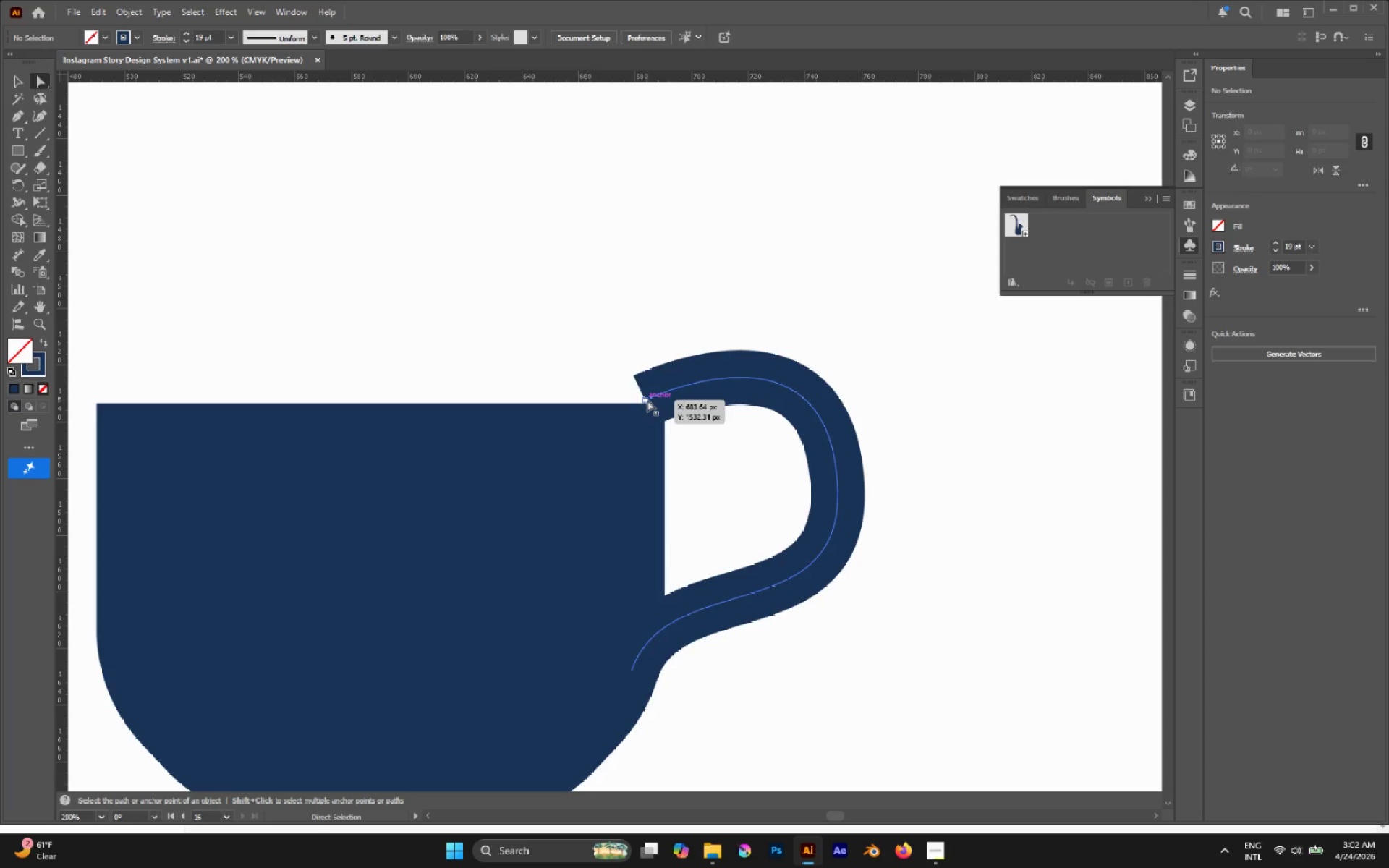 
left_click([648, 399])
 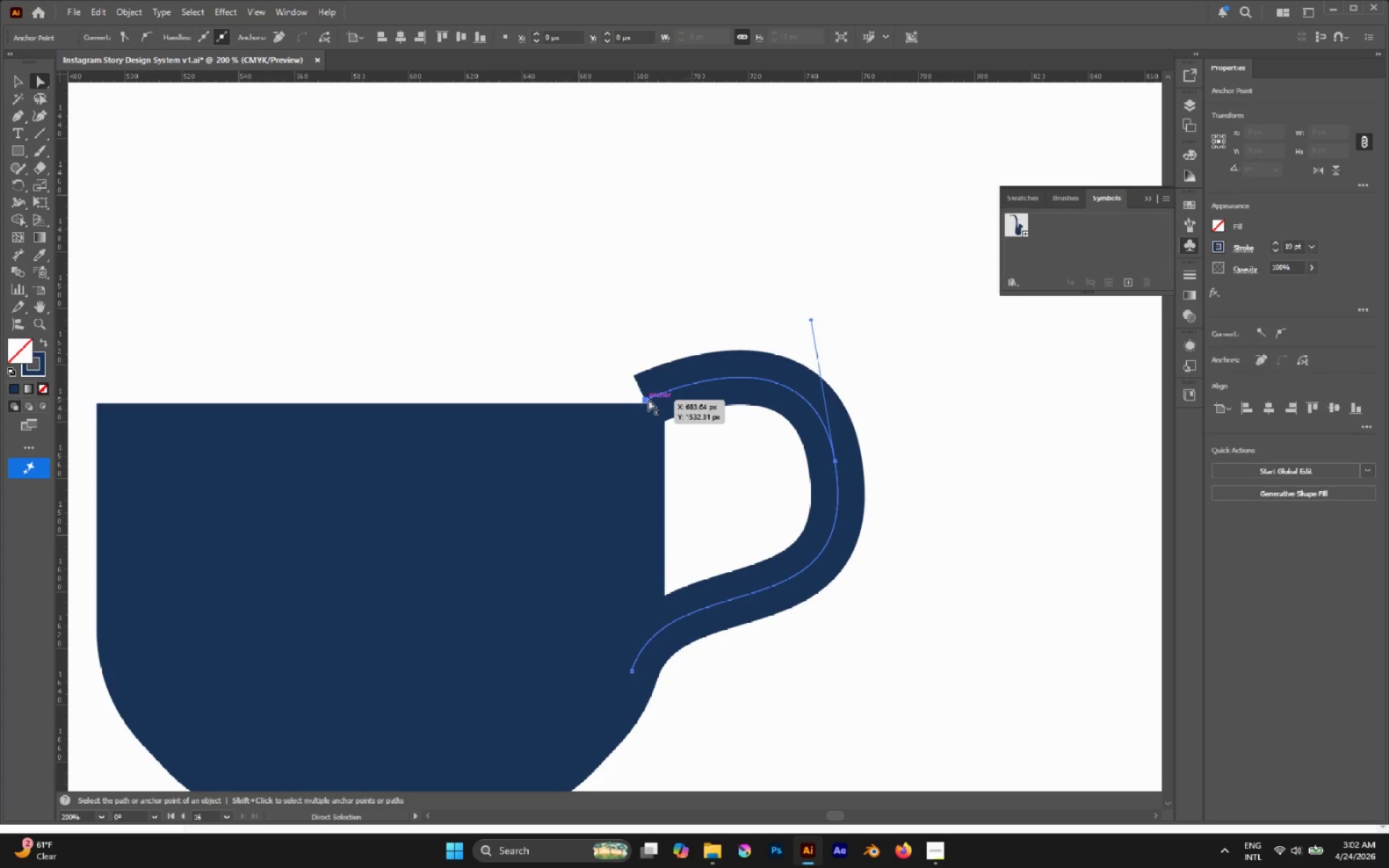 
left_click_drag(start_coordinate=[648, 399], to_coordinate=[627, 457])
 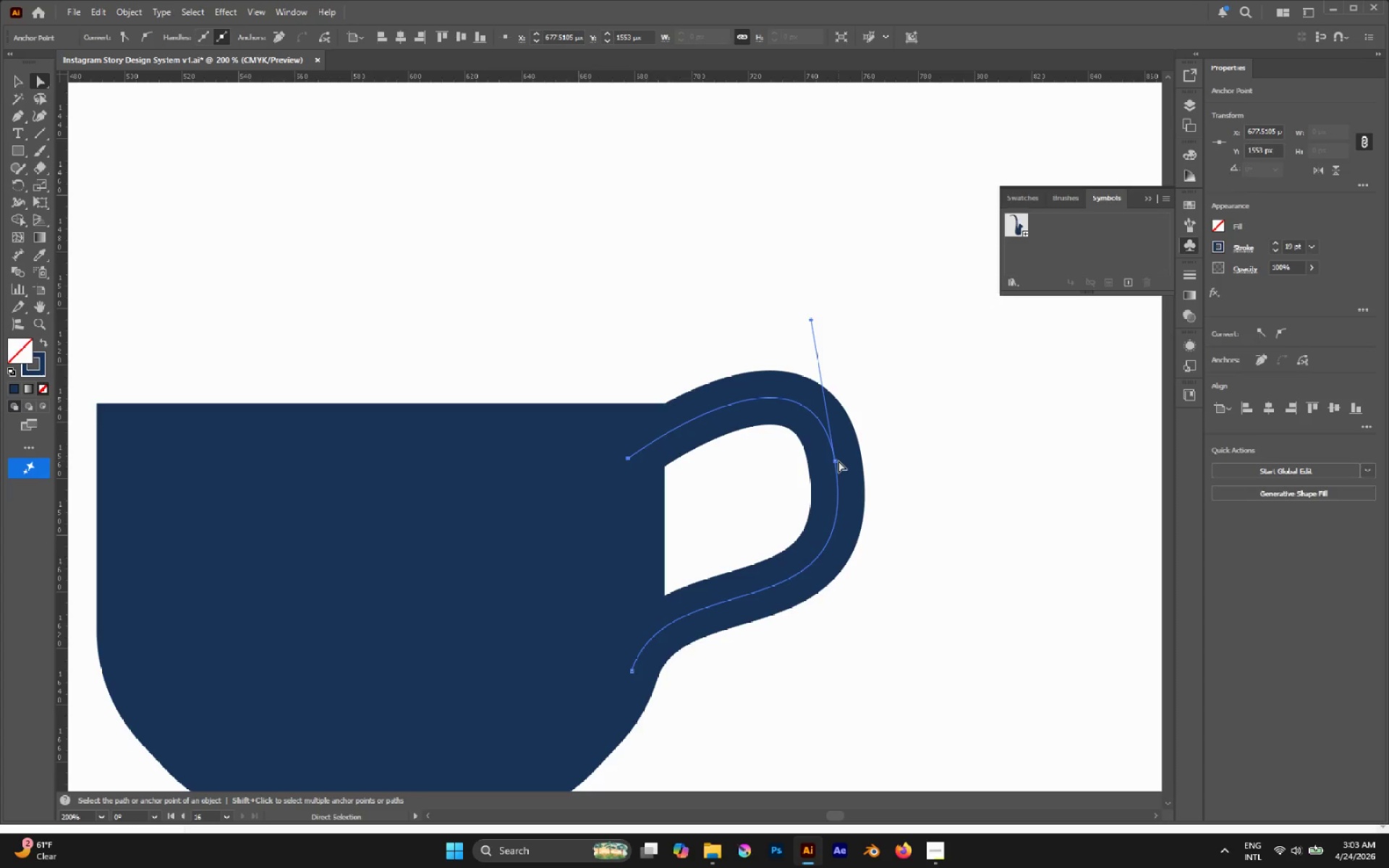 
left_click([837, 461])
 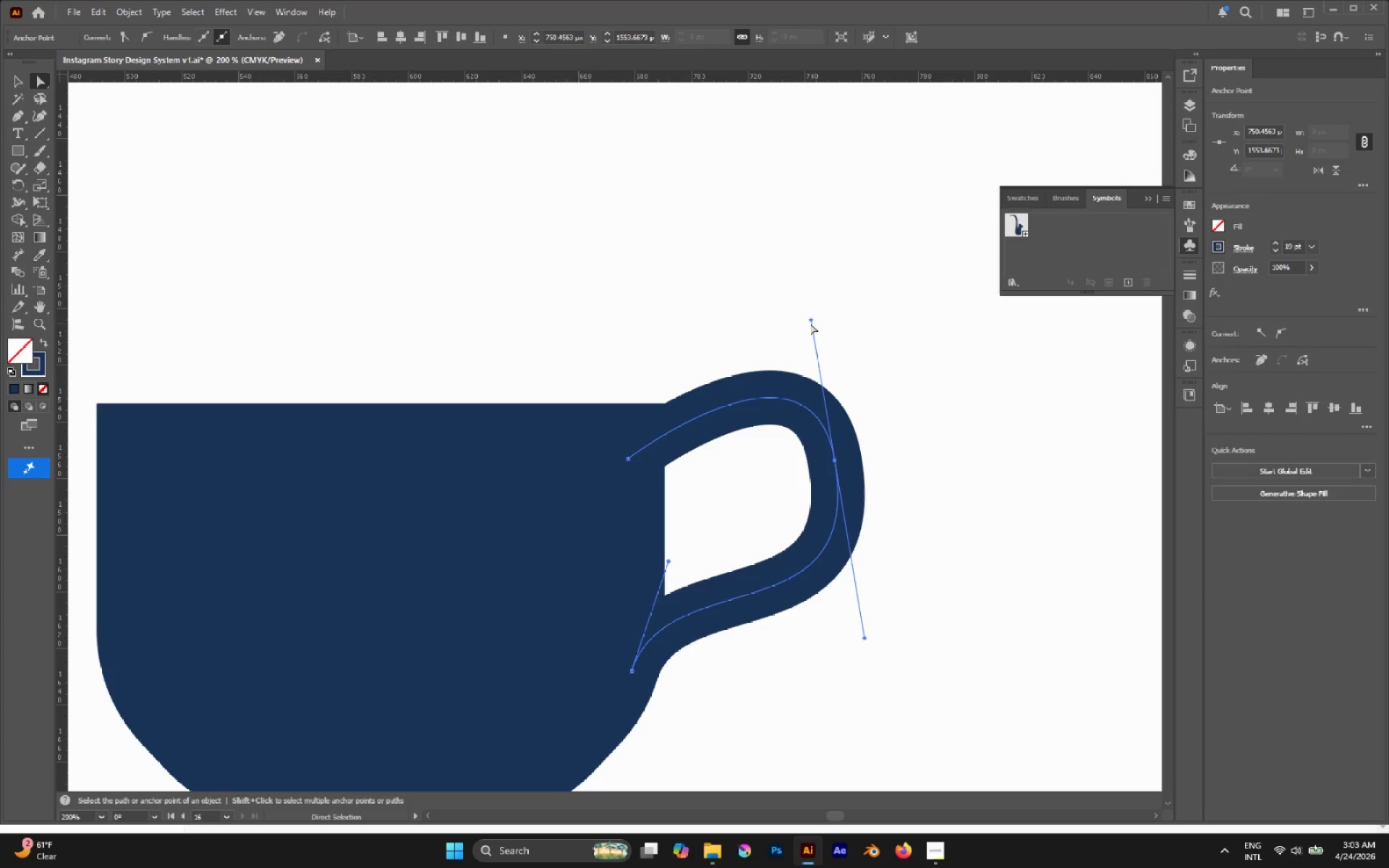 
left_click_drag(start_coordinate=[810, 320], to_coordinate=[786, 339])
 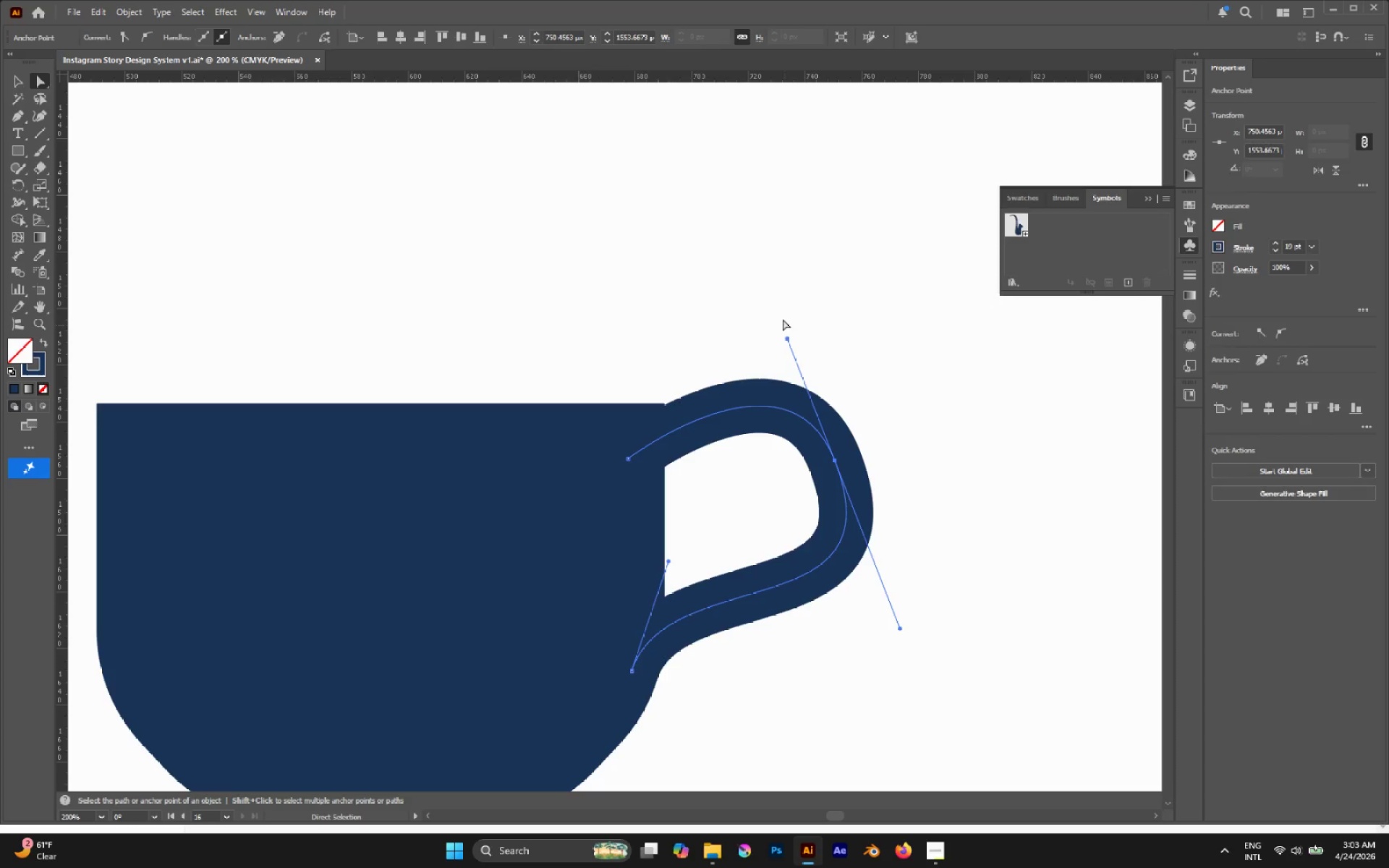 
left_click([773, 292])
 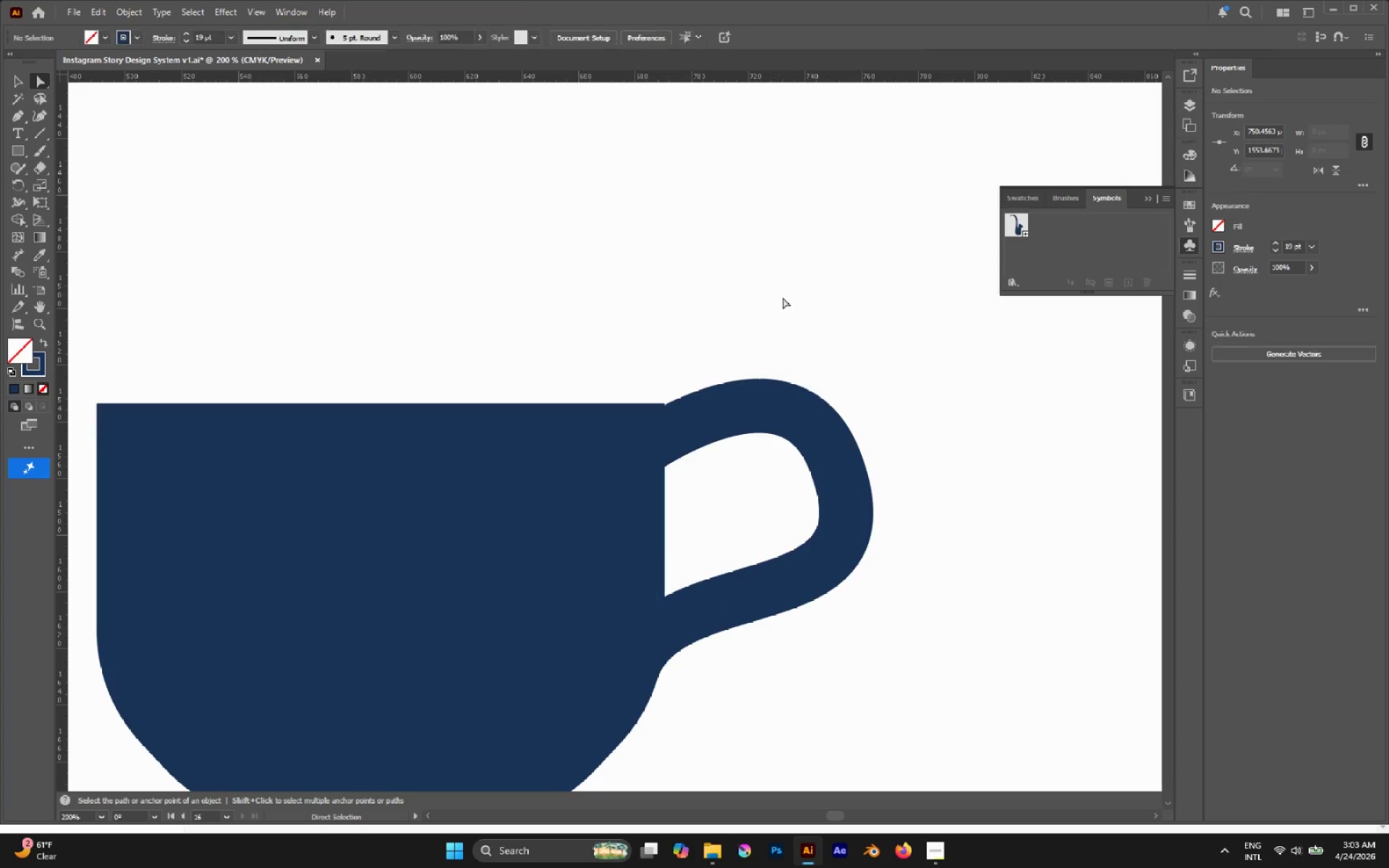 
hold_key(key=AltLeft, duration=0.5)
scroll: coordinate [802, 326], scroll_direction: down, amount: 5.0
 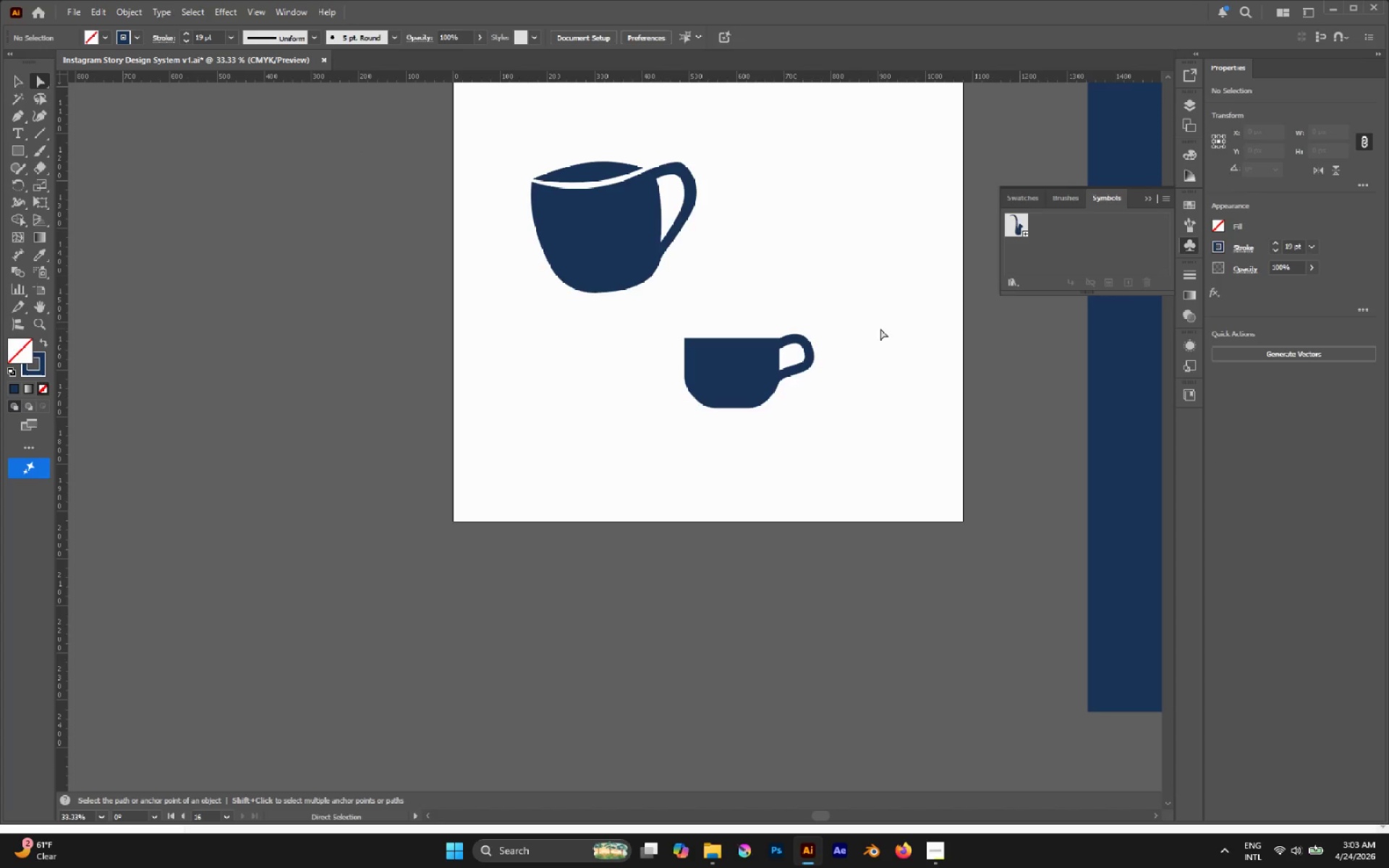 
key(Control+Z)
 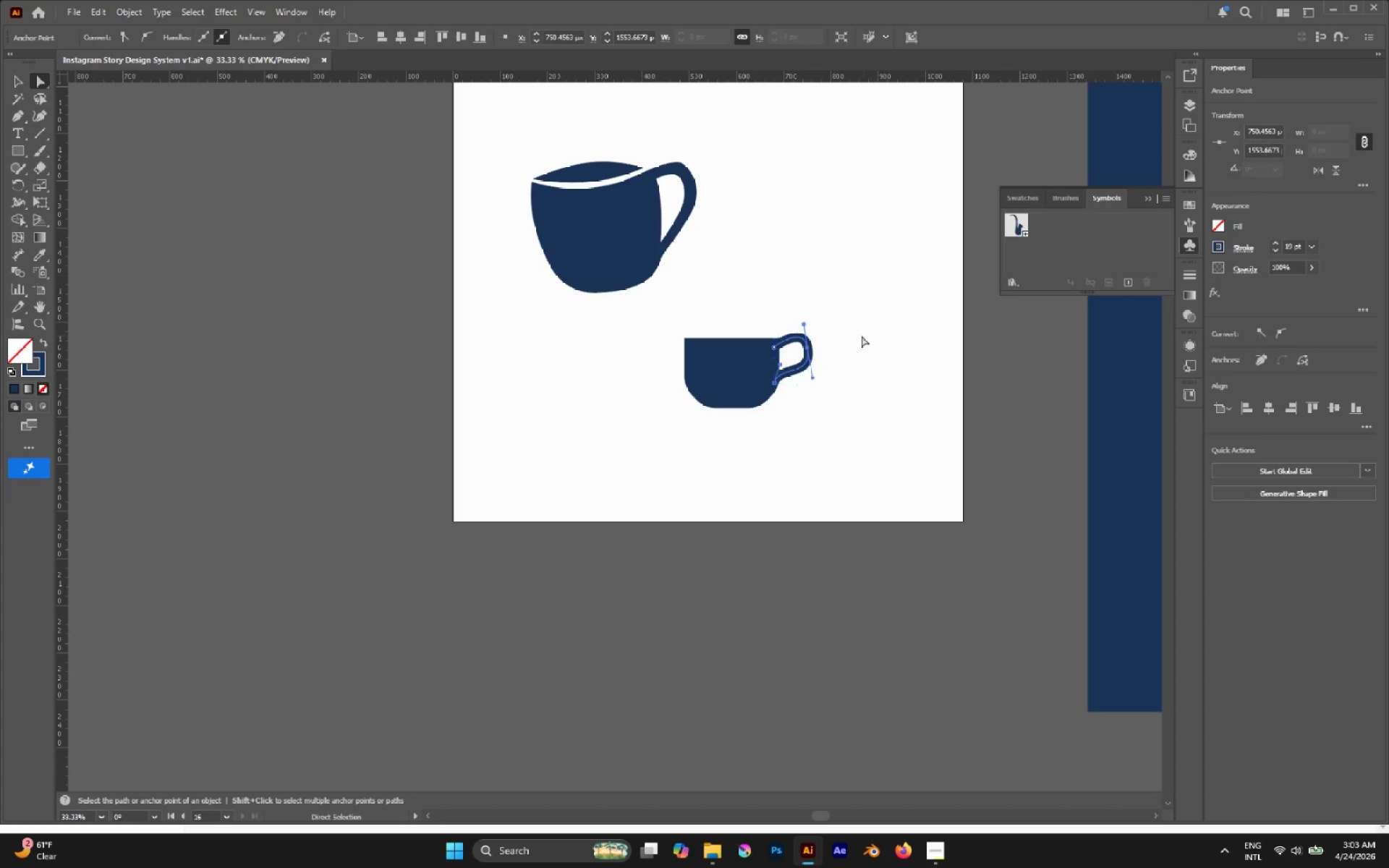 
hold_key(key=AltLeft, duration=0.41)
scroll: coordinate [817, 331], scroll_direction: none, amount: 0.0
 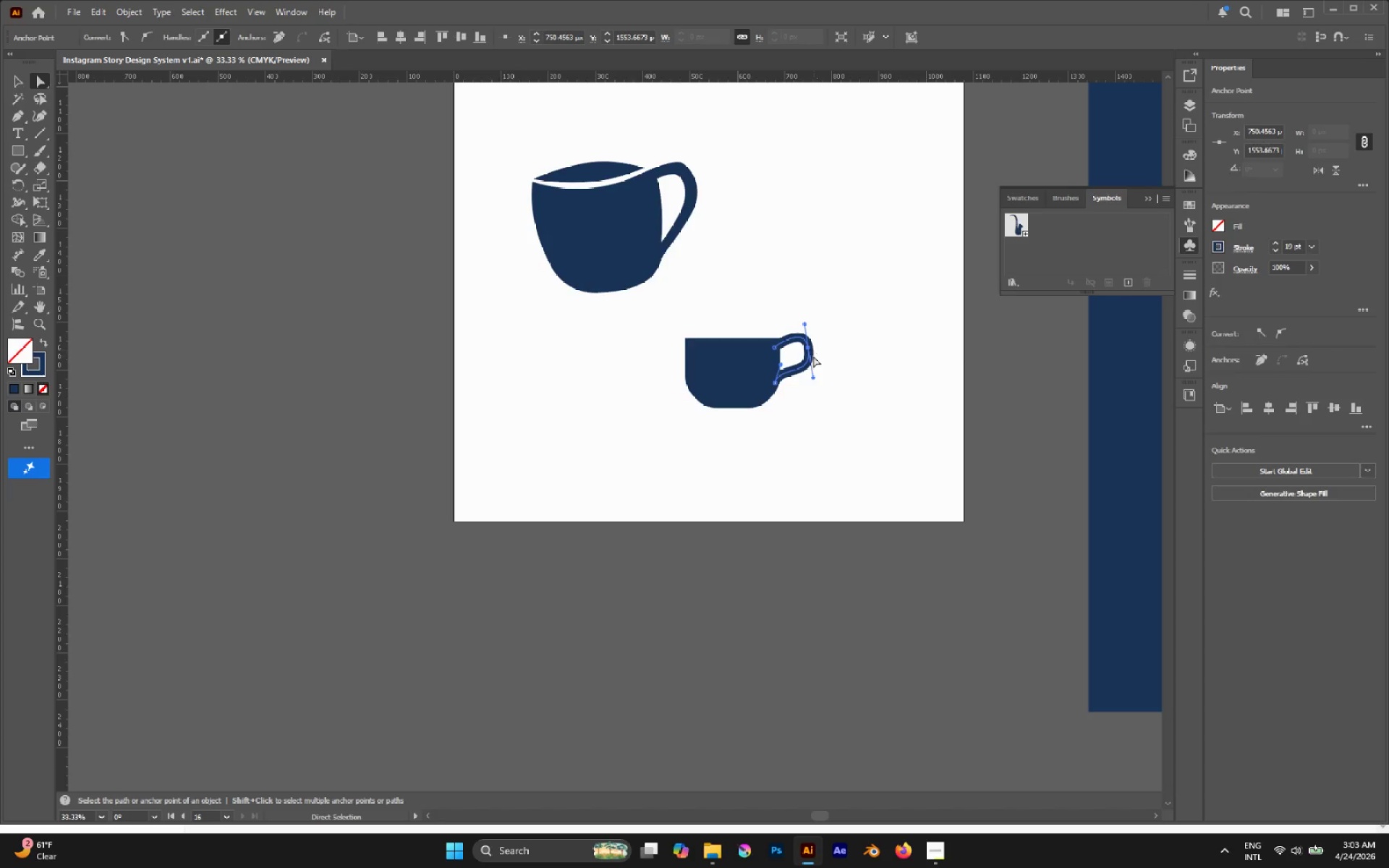 
hold_key(key=AltLeft, duration=0.52)
scroll: coordinate [809, 355], scroll_direction: up, amount: 3.0
 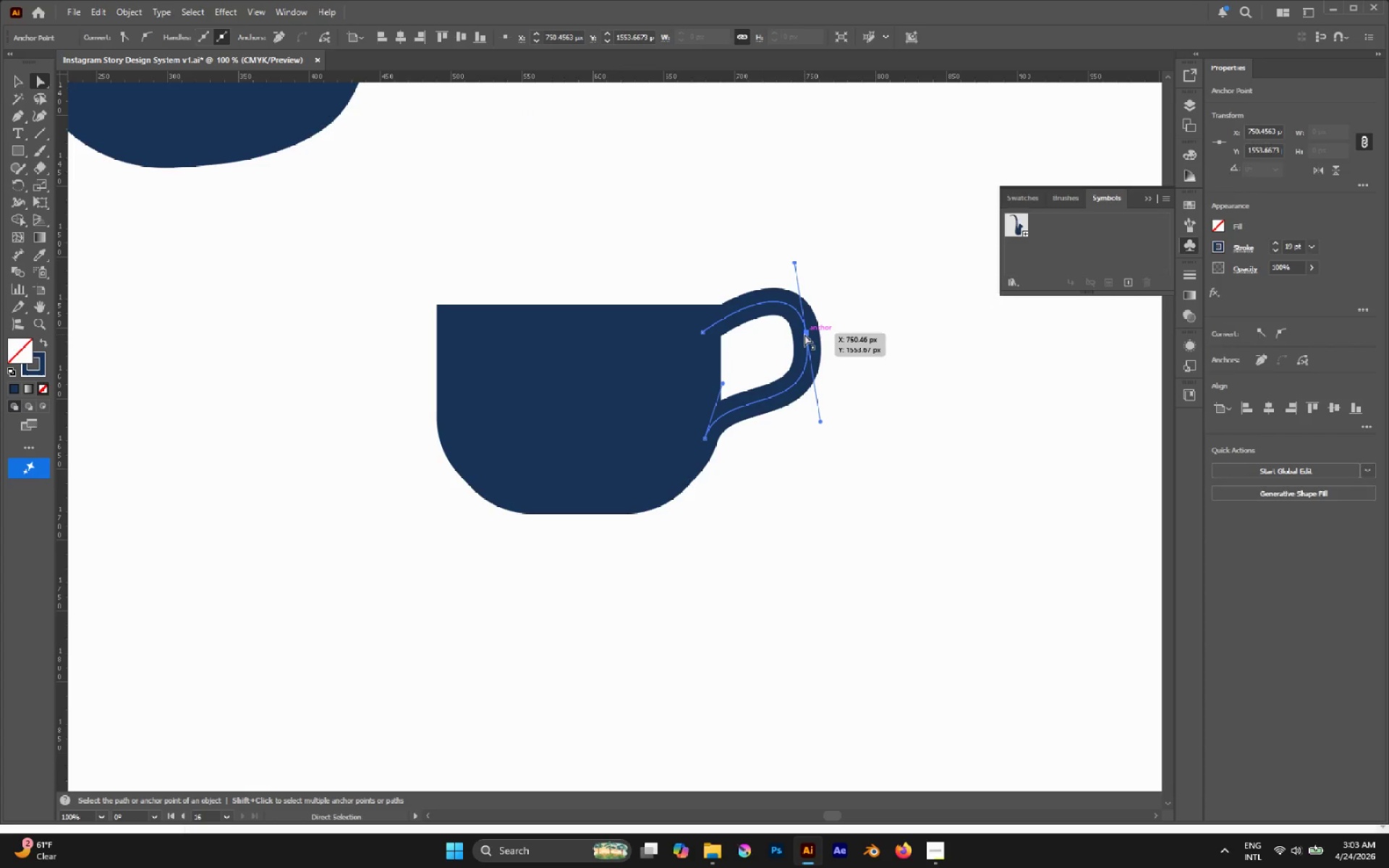 
left_click_drag(start_coordinate=[804, 334], to_coordinate=[773, 348])
 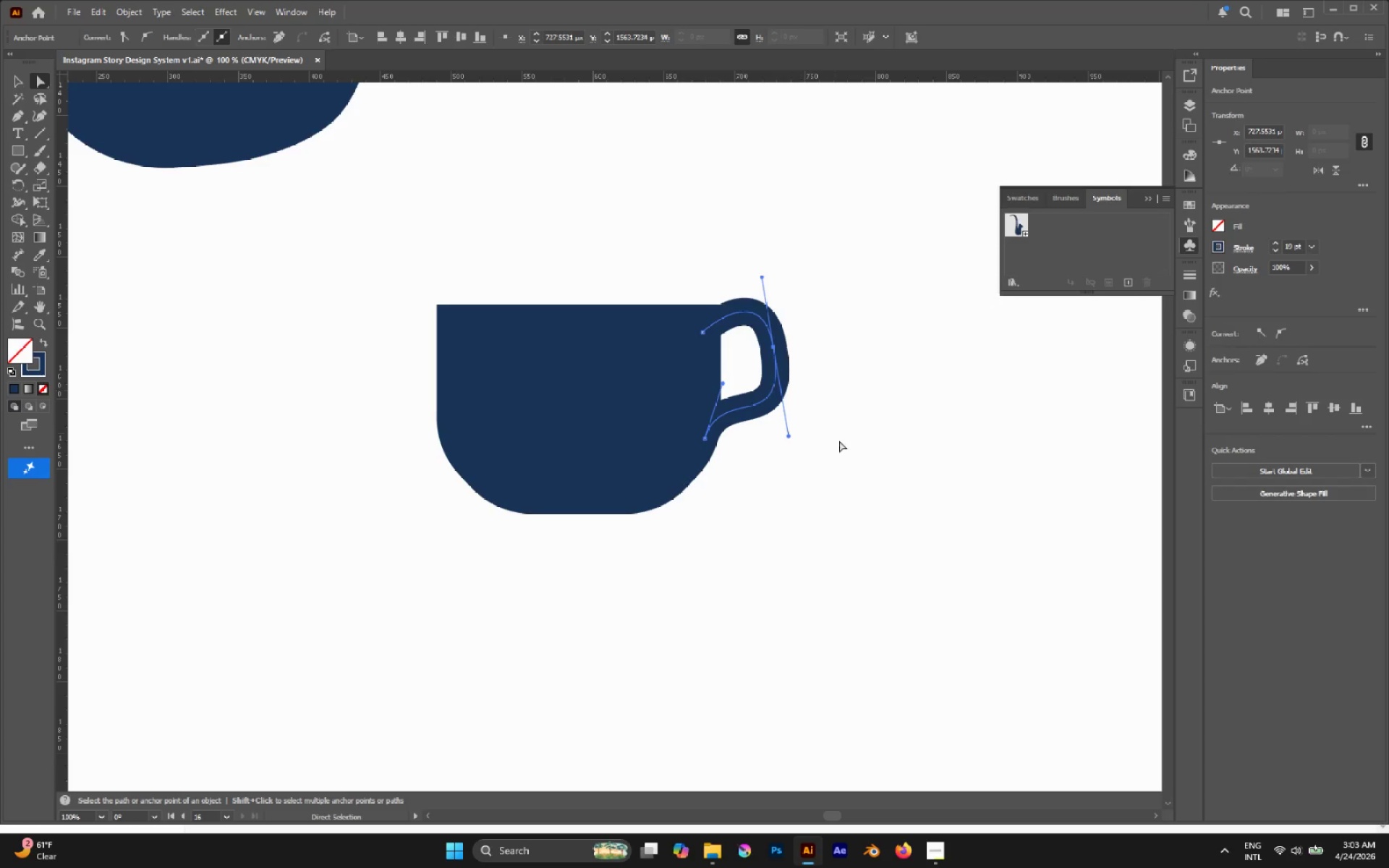 
key(S)
 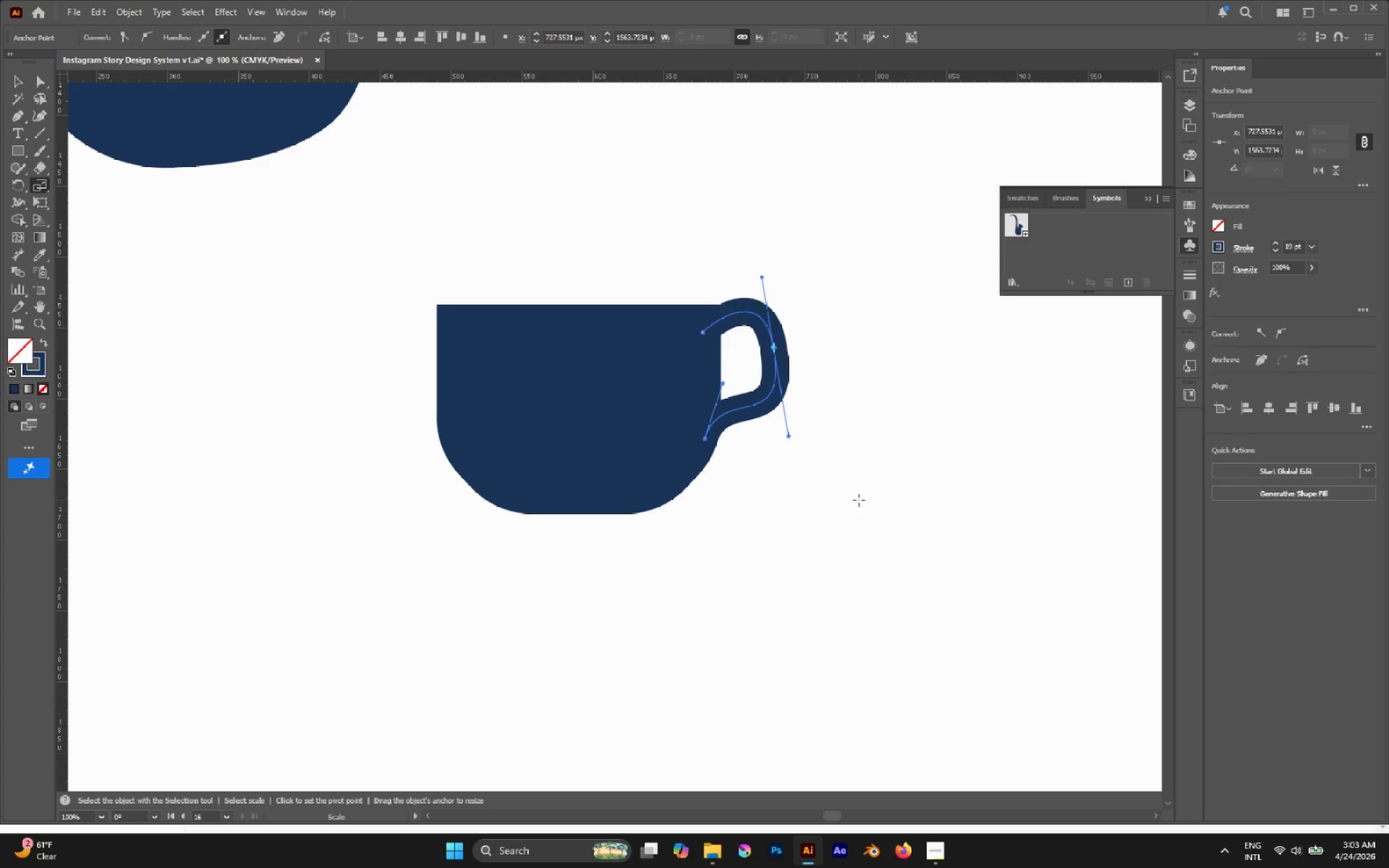 
left_click_drag(start_coordinate=[858, 501], to_coordinate=[835, 434])
 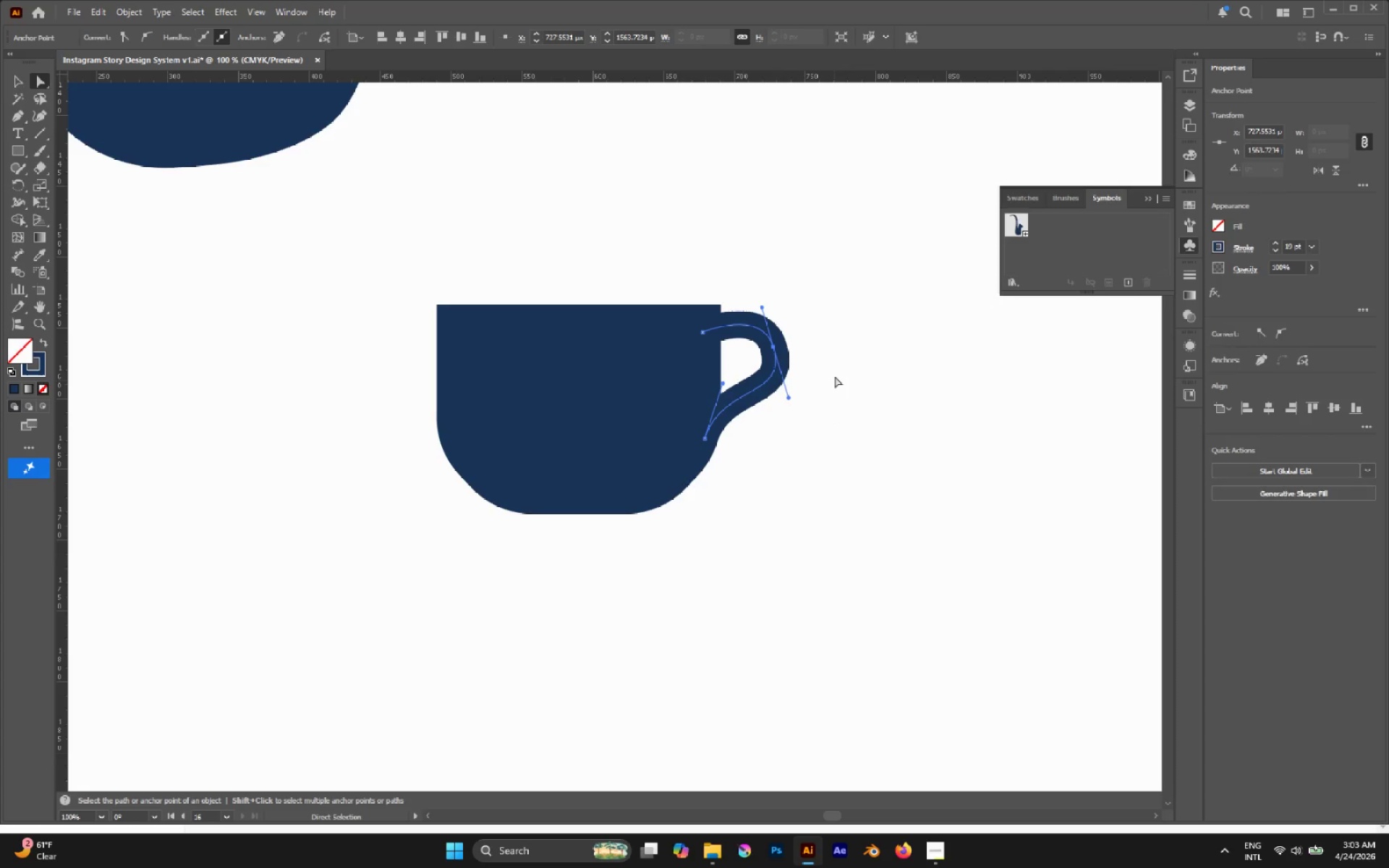 
hold_key(key=ShiftLeft, duration=4.67)
 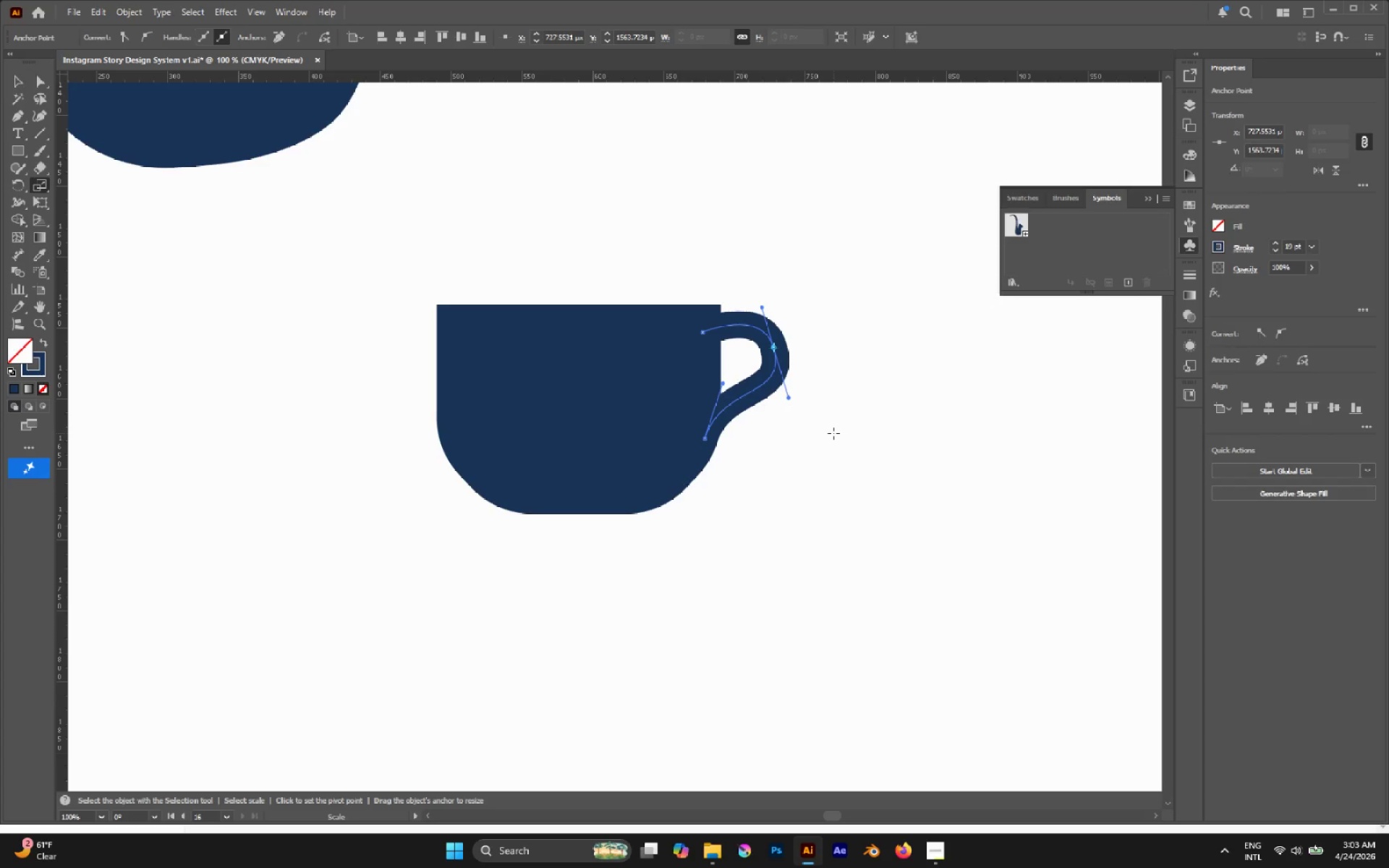 
key(A)
 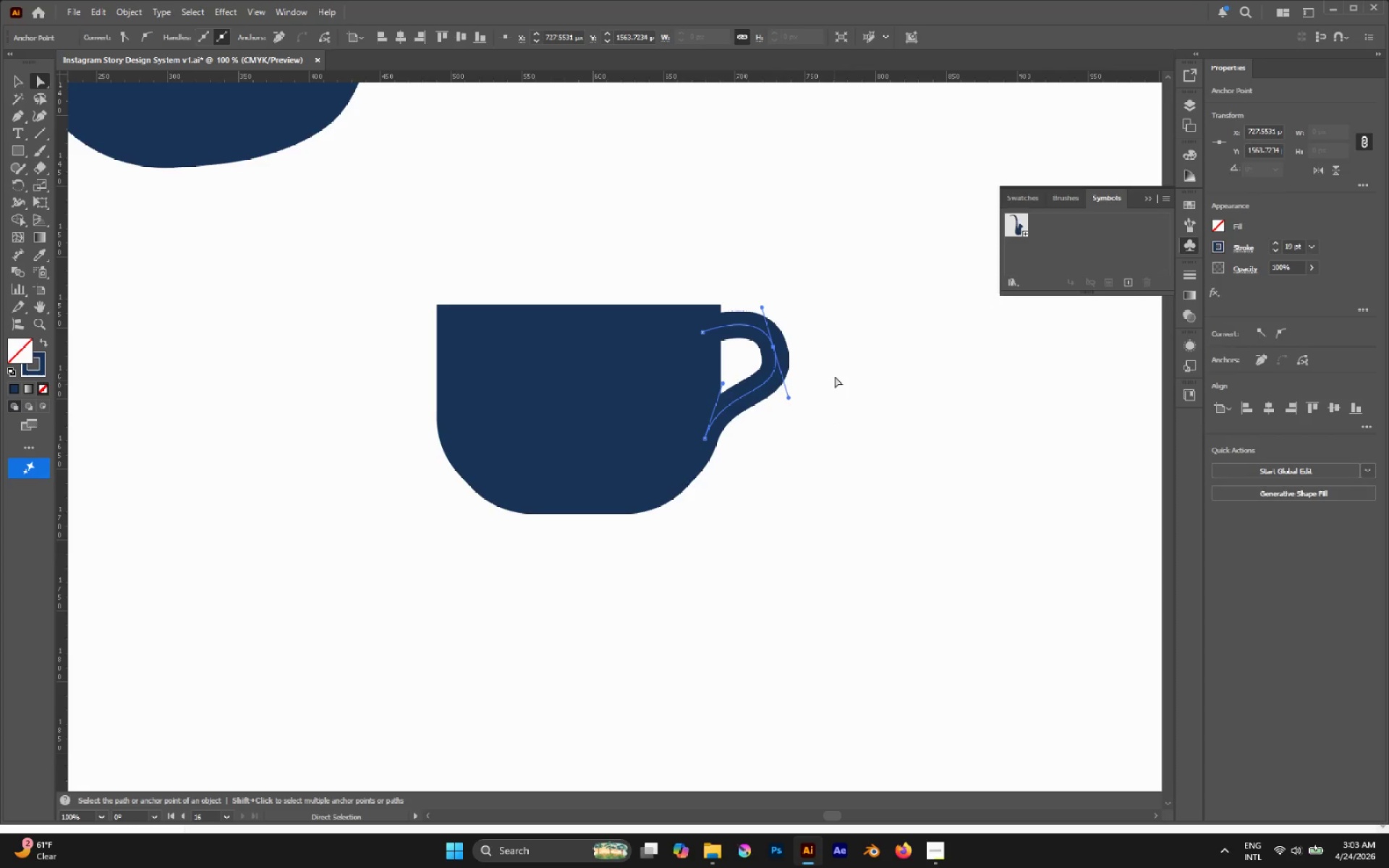 
left_click([839, 336])
 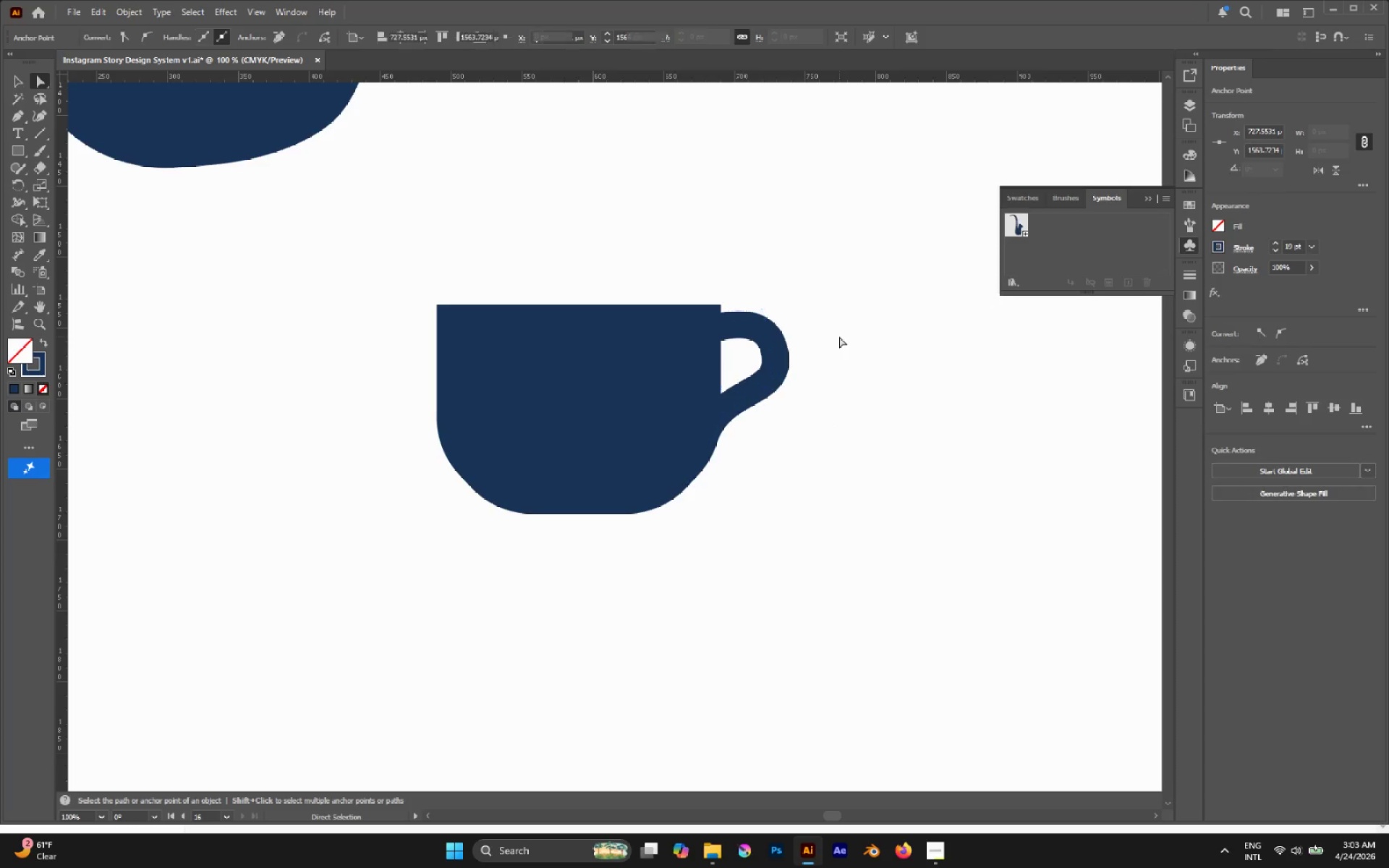 
hold_key(key=AltLeft, duration=0.45)
scroll: coordinate [839, 337], scroll_direction: down, amount: 3.0
 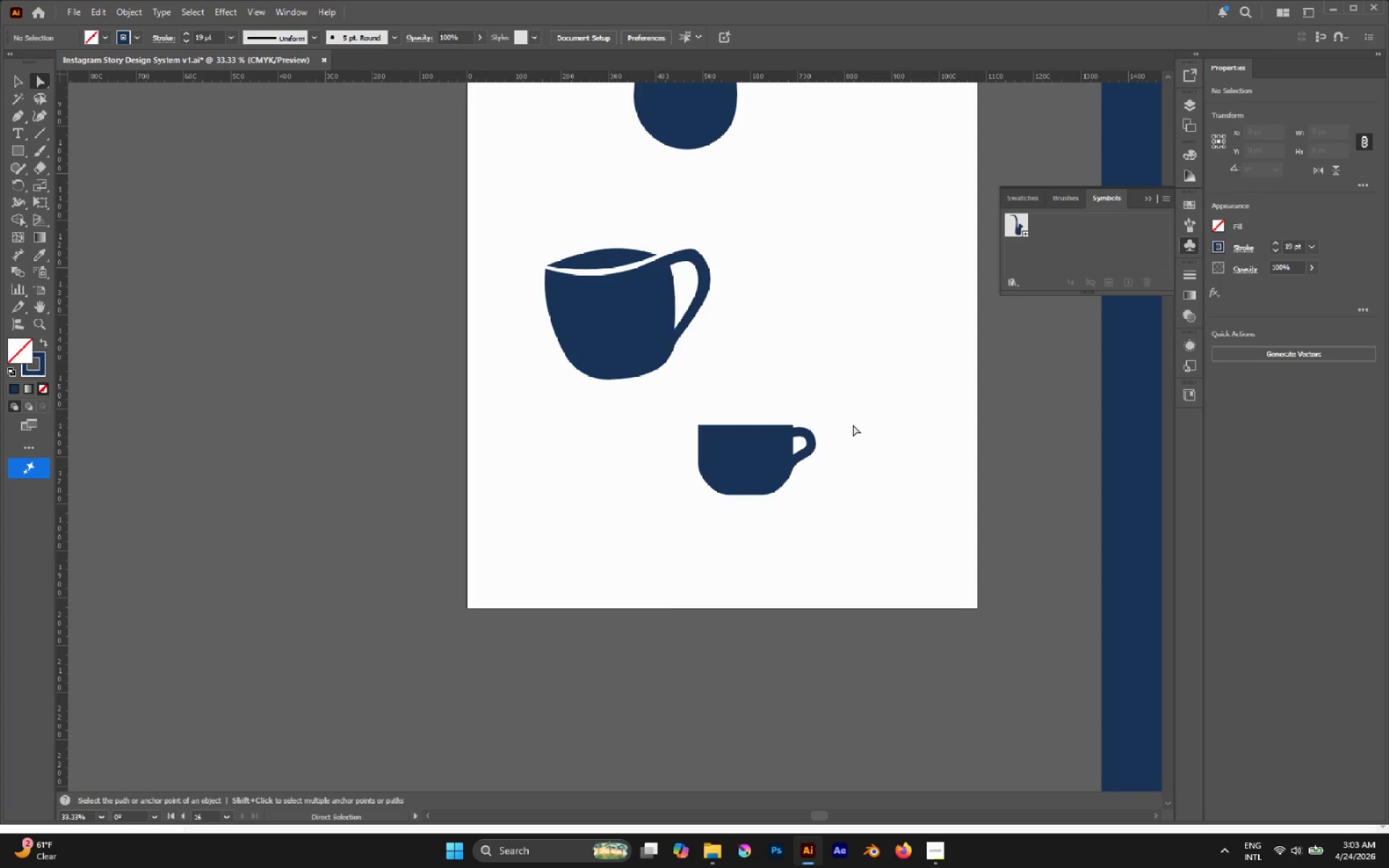 
hold_key(key=AltLeft, duration=0.38)
scroll: coordinate [837, 407], scroll_direction: up, amount: 5.0
 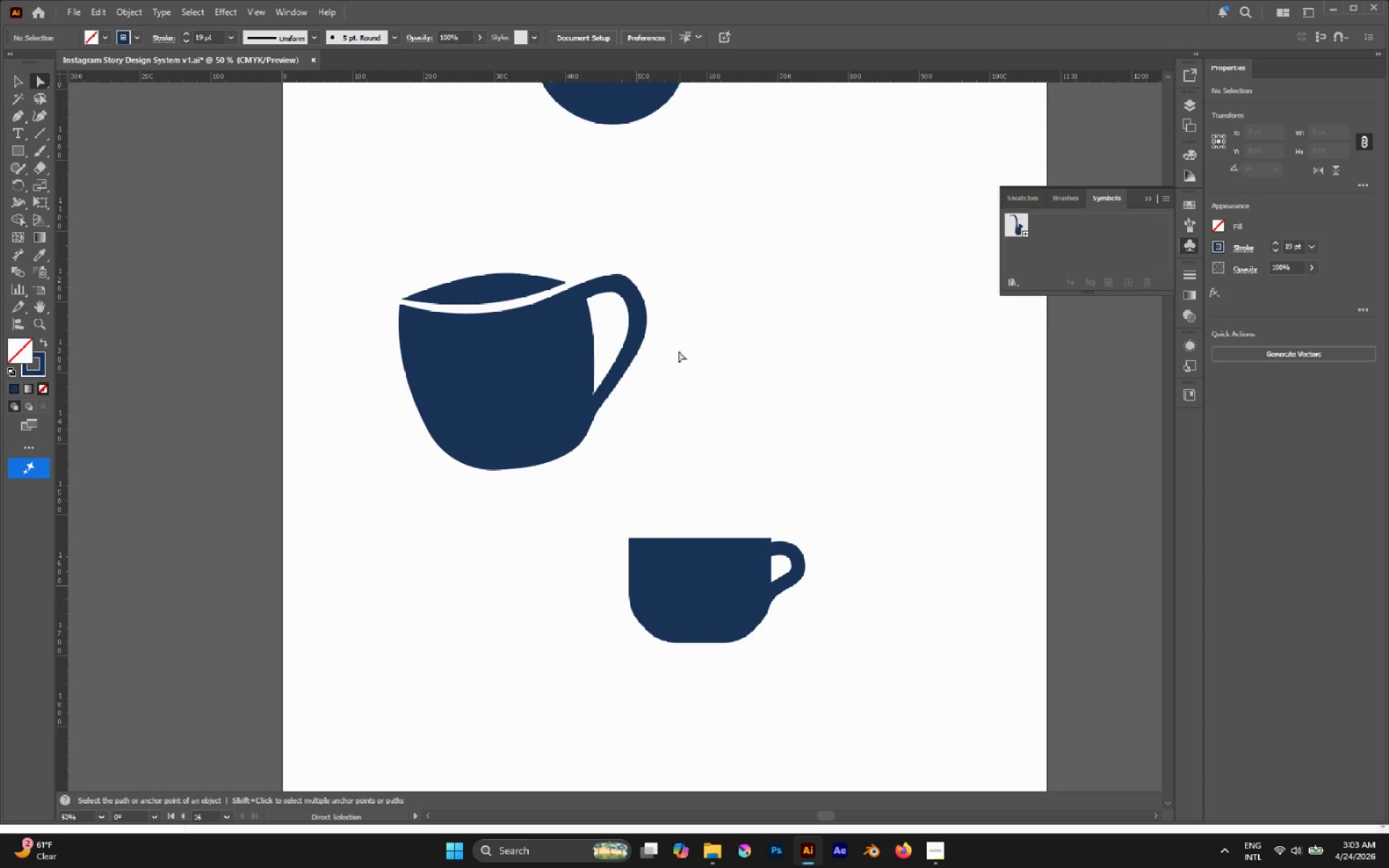 
left_click_drag(start_coordinate=[611, 502], to_coordinate=[689, 686])
 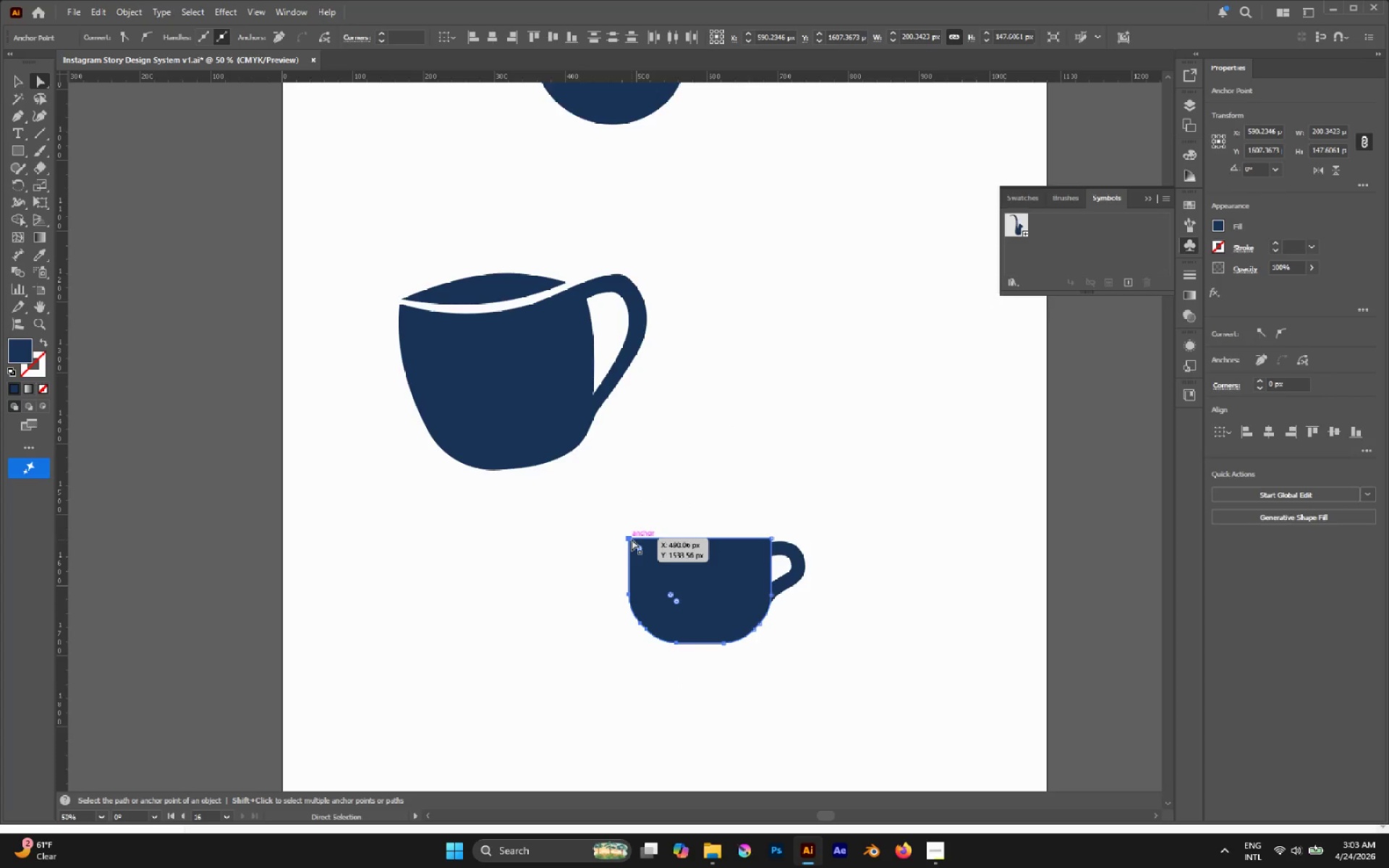 
left_click_drag(start_coordinate=[632, 539], to_coordinate=[624, 538])
 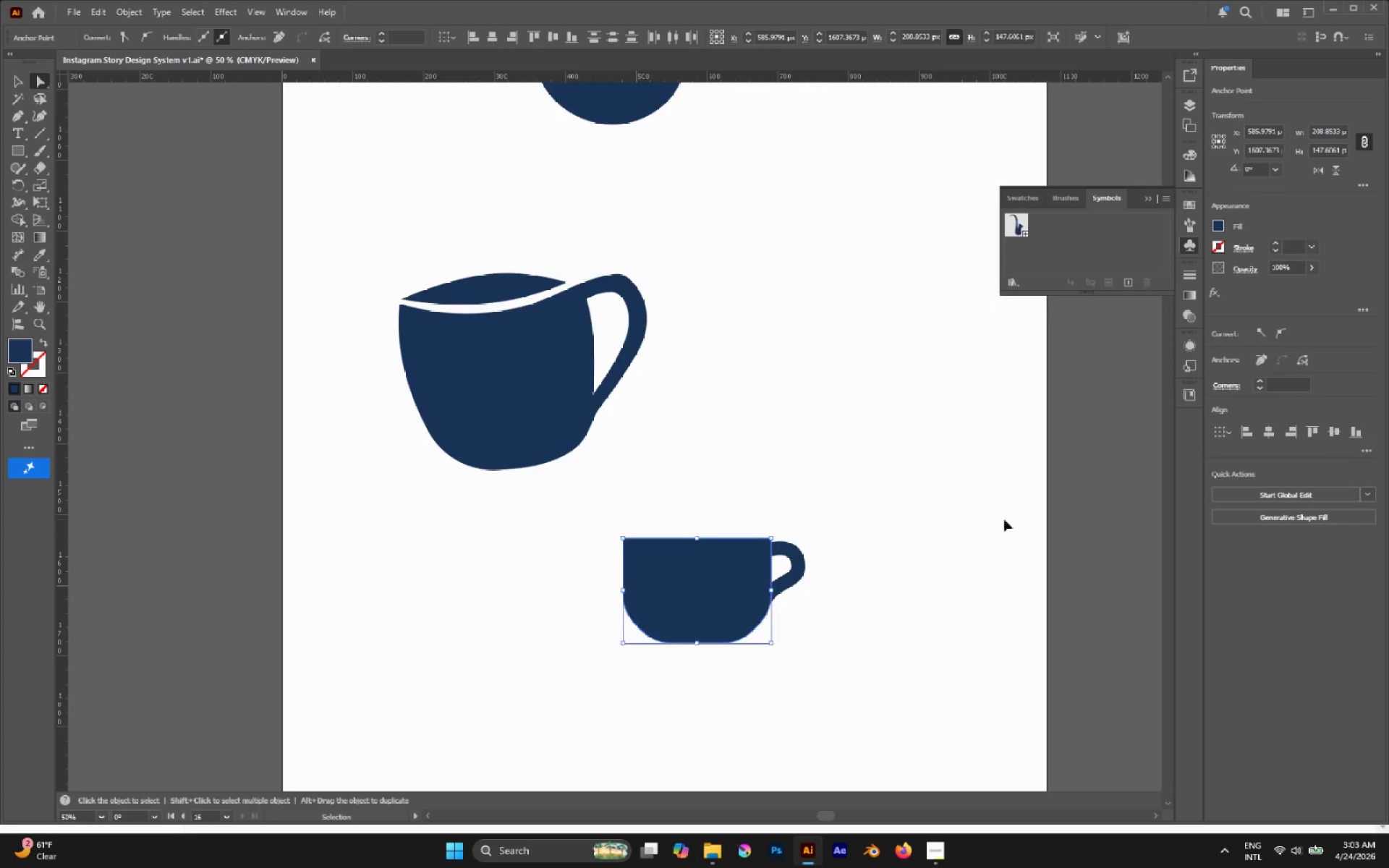 
hold_key(key=ShiftLeft, duration=3.31)
 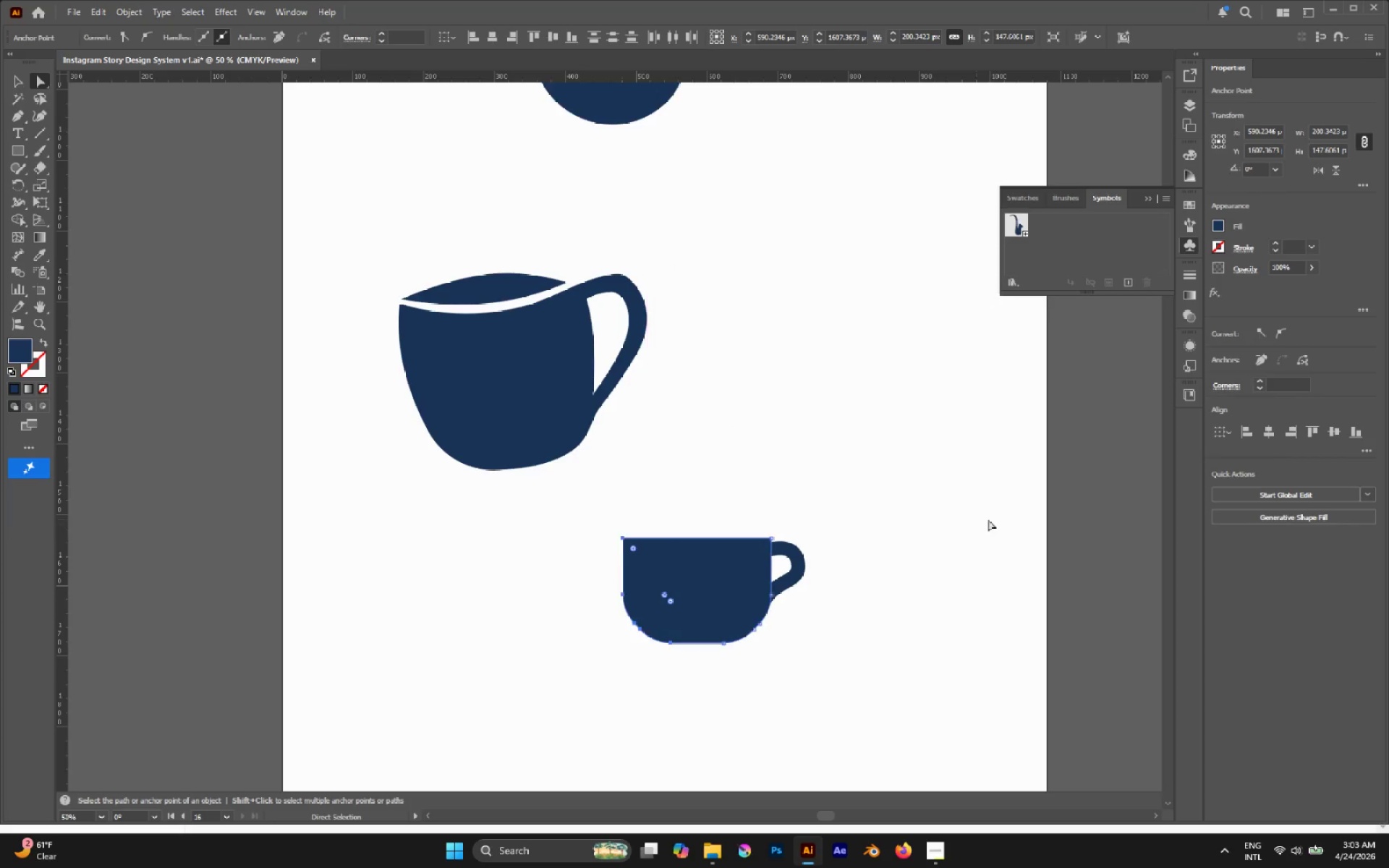 
key(Control+Z)
 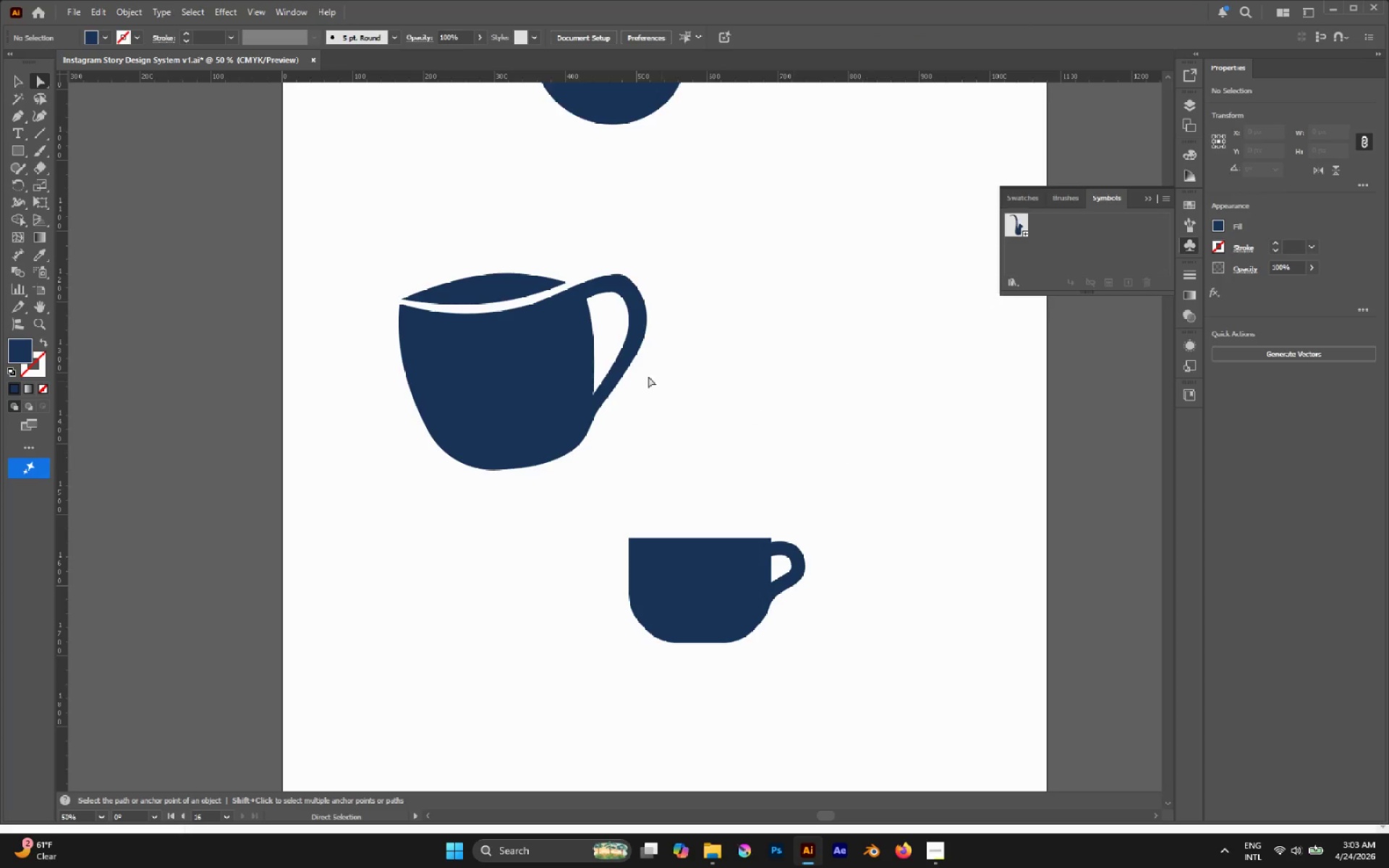 
left_click_drag(start_coordinate=[351, 216], to_coordinate=[751, 495])
 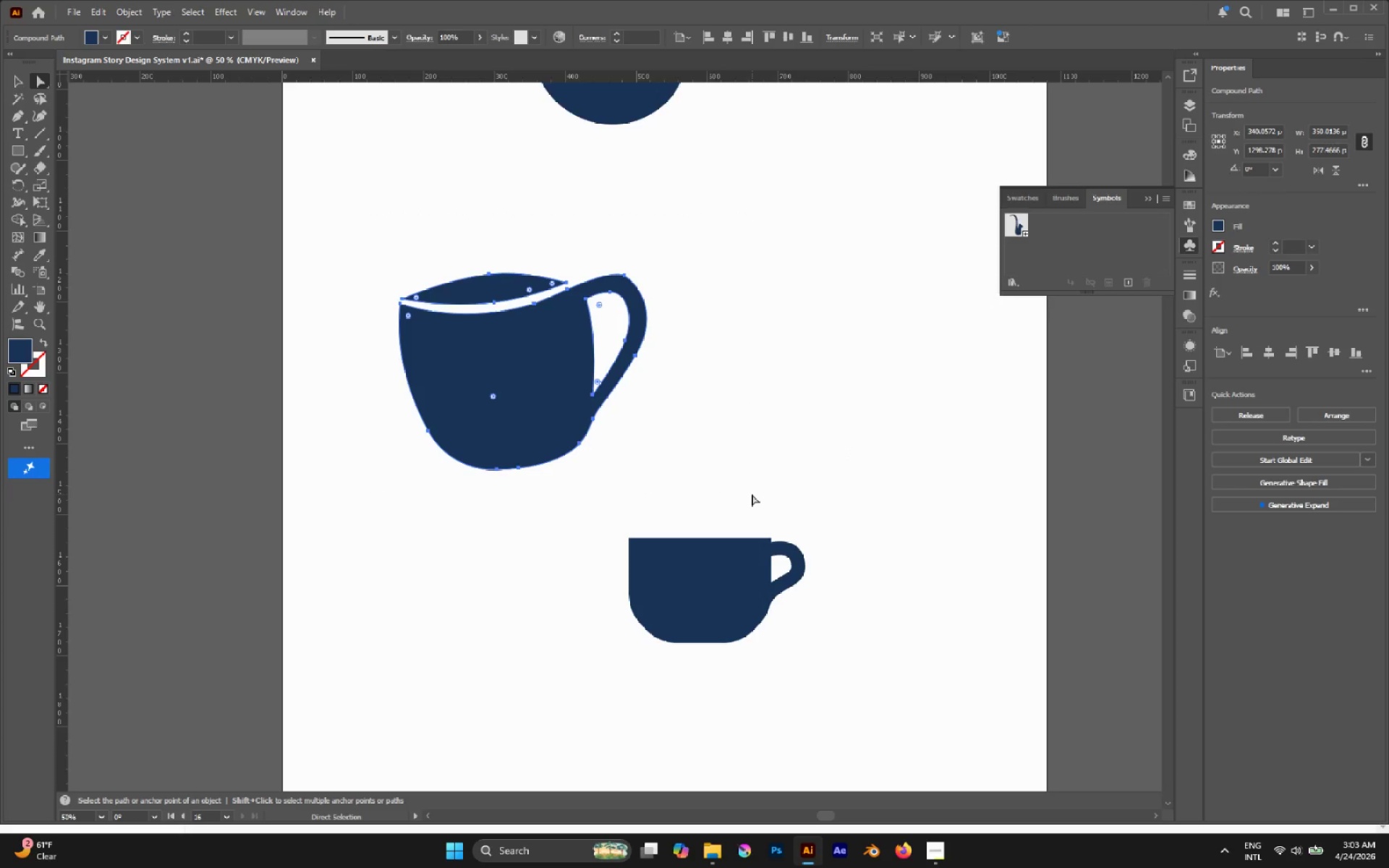 
key(Delete)
 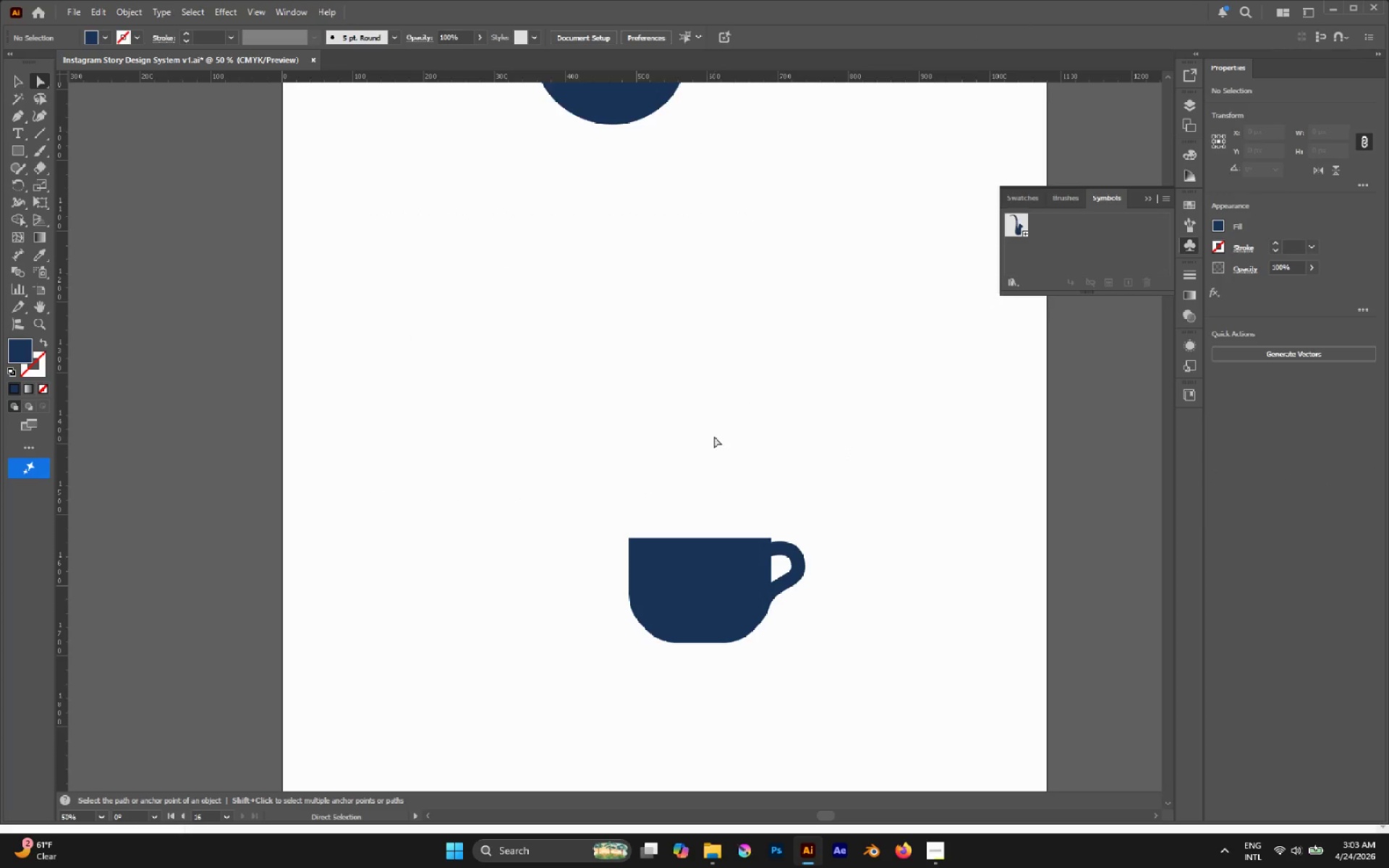 
scroll: coordinate [714, 436], scroll_direction: up, amount: 1.0
 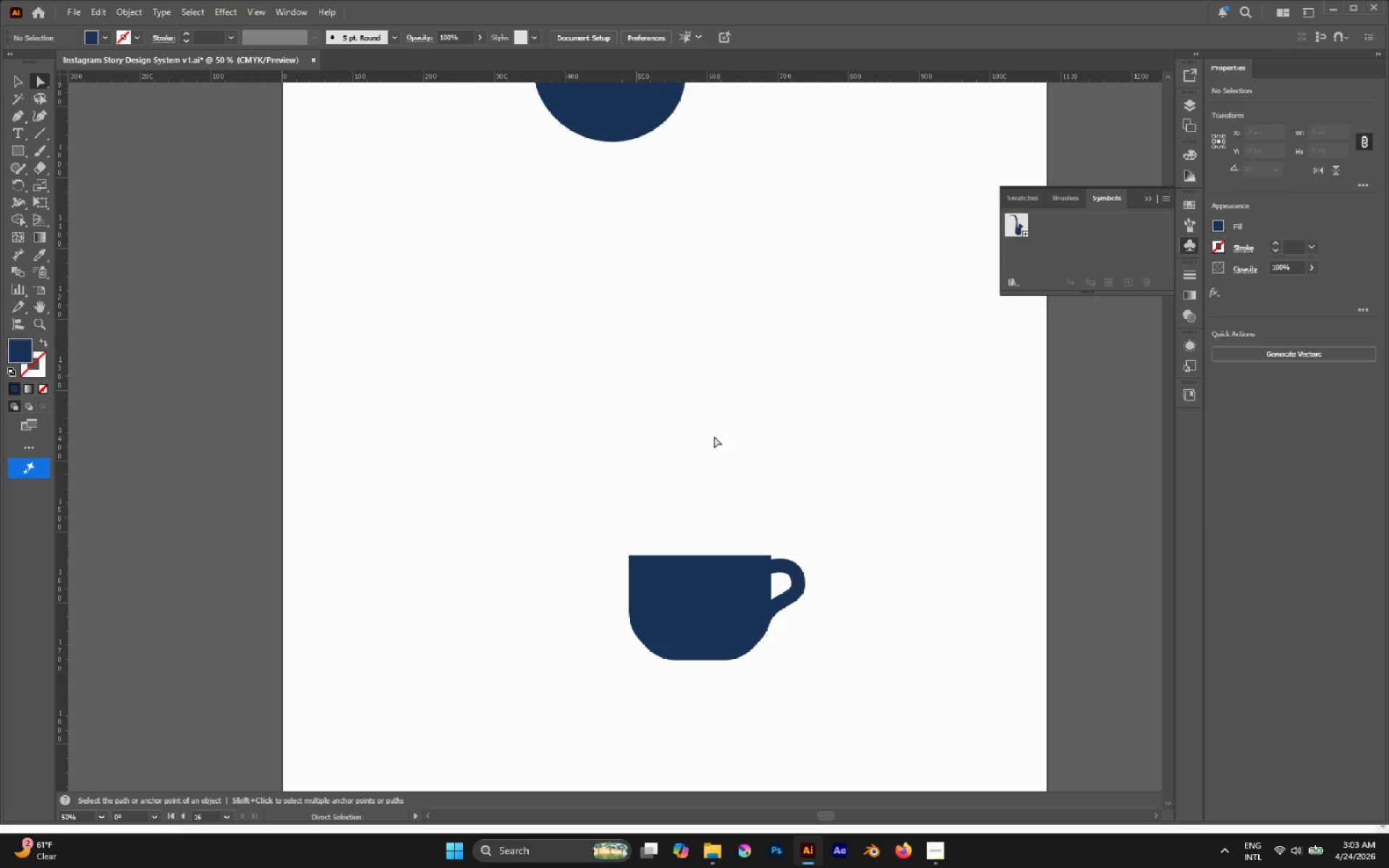 
key(P)
 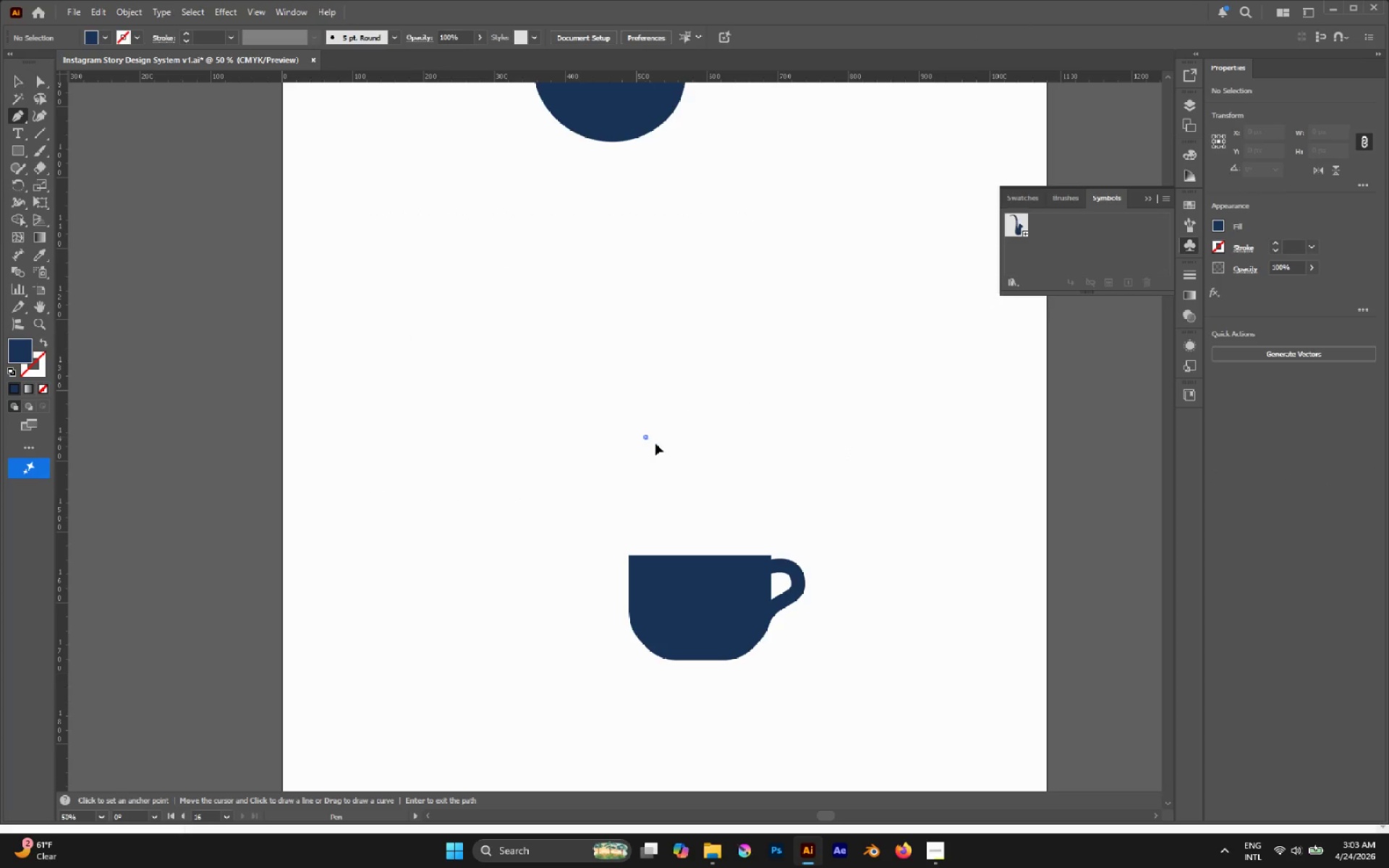 
left_click_drag(start_coordinate=[681, 485], to_coordinate=[675, 516])
 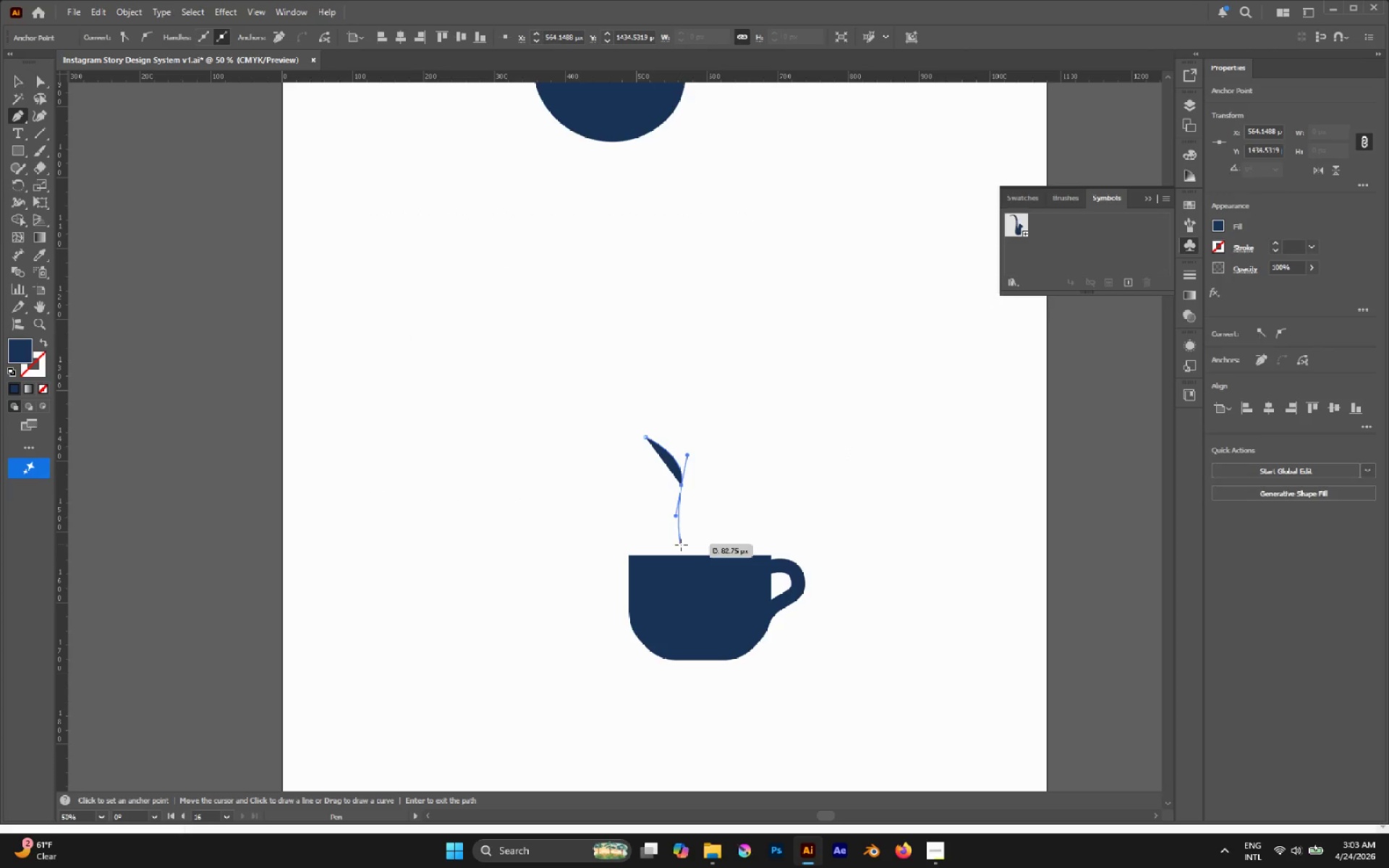 
left_click_drag(start_coordinate=[683, 545], to_coordinate=[697, 554])
 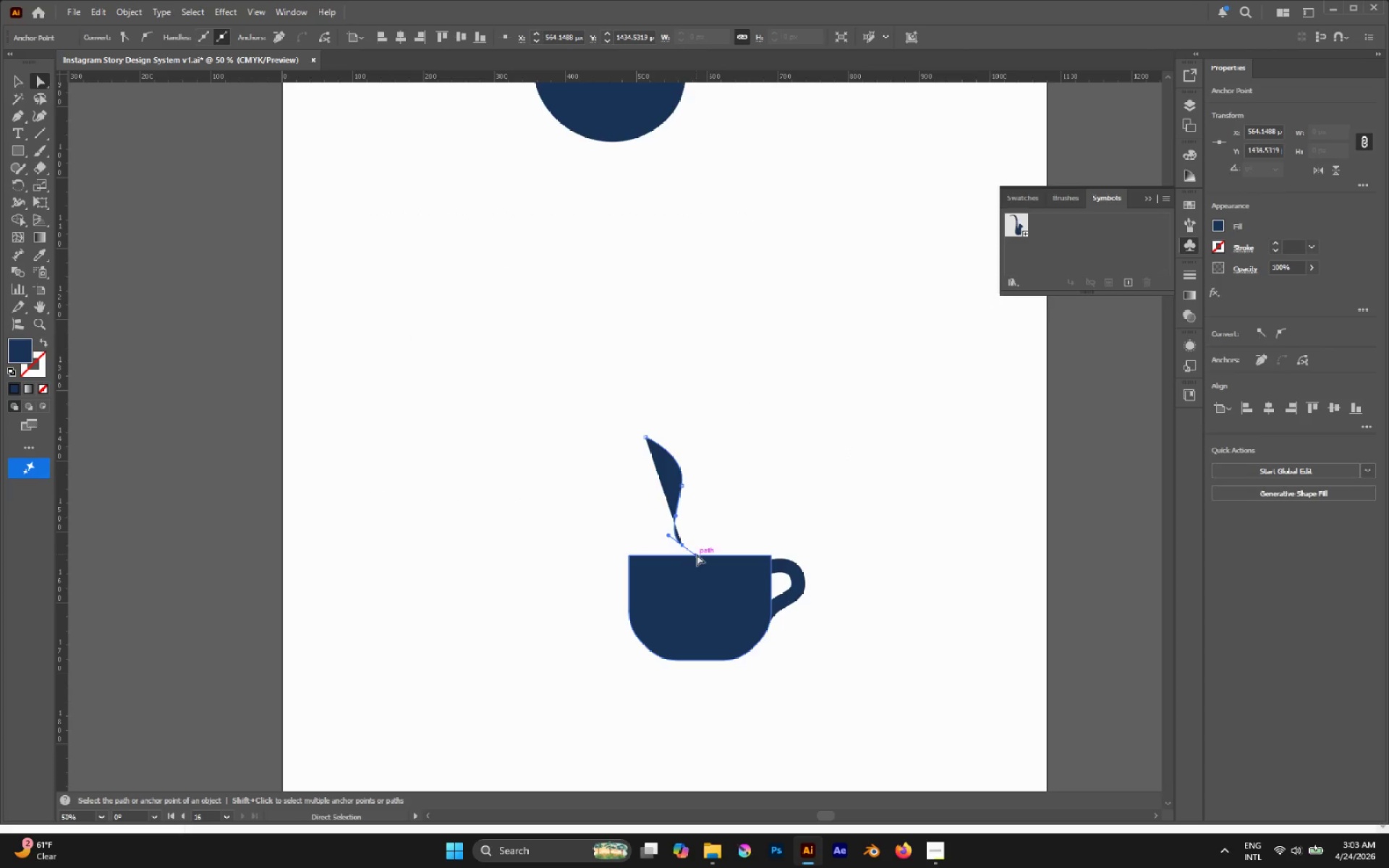 
key(A)
 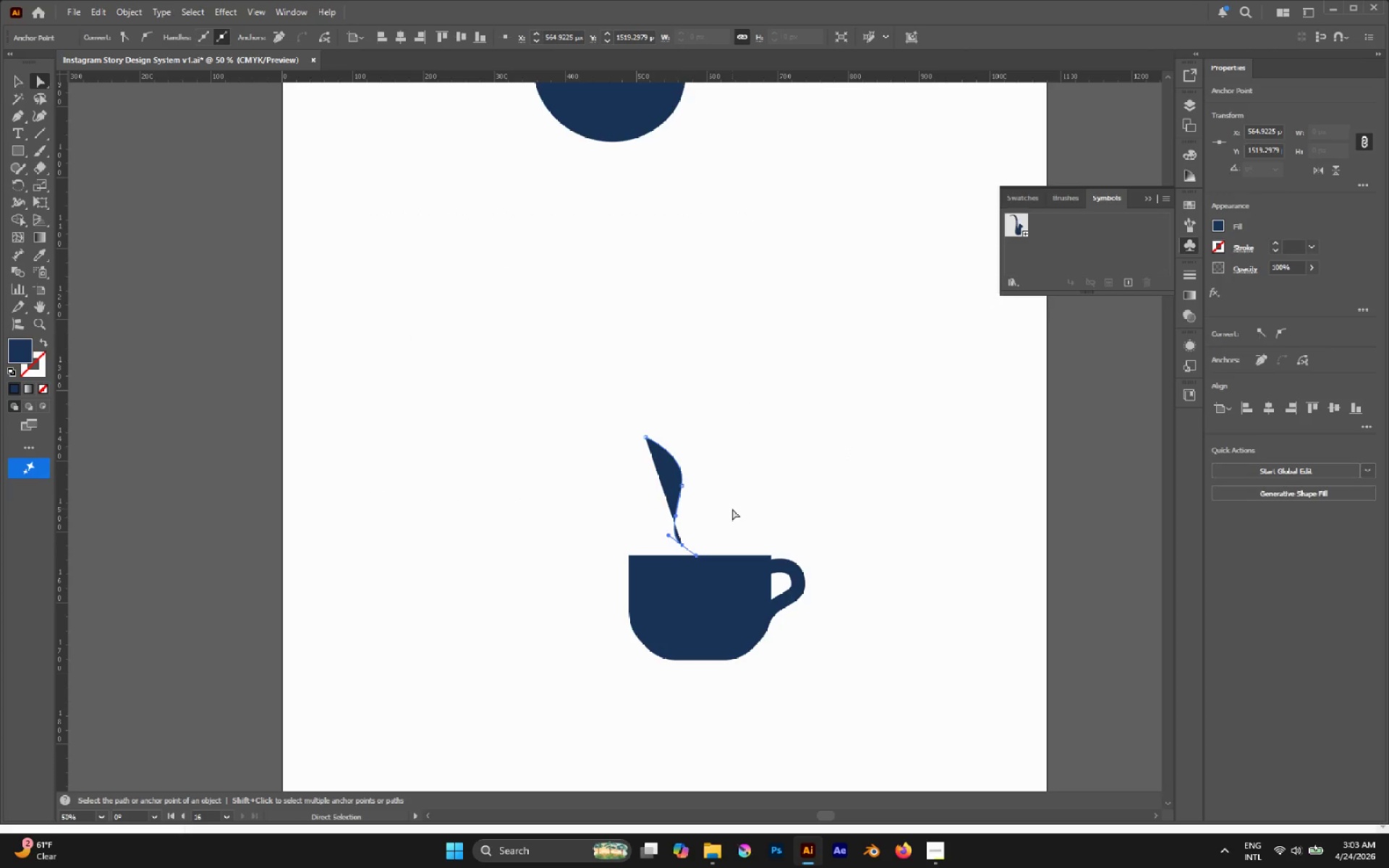 
key(Shift+X)
 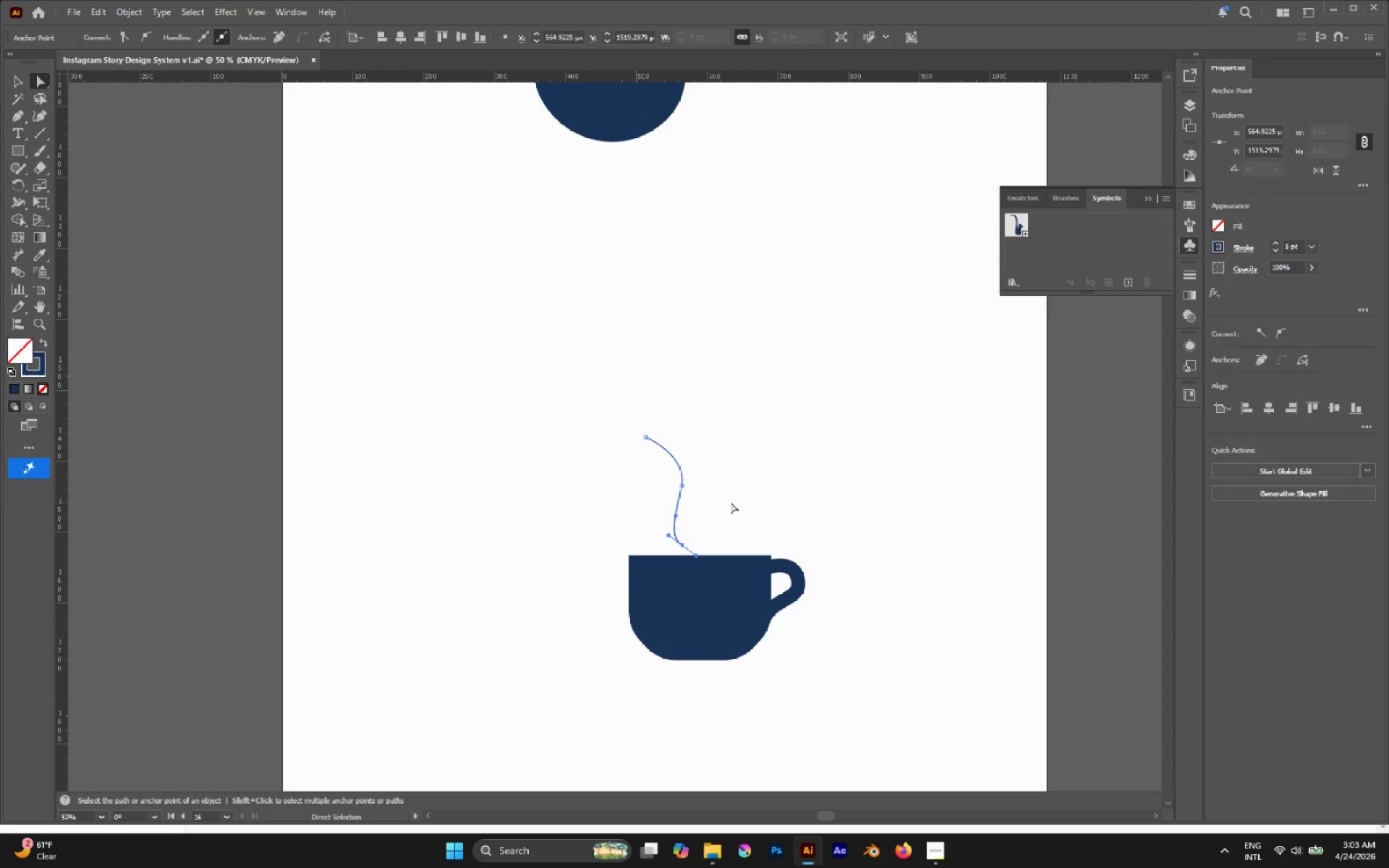 
hold_key(key=AltLeft, duration=0.36)
scroll: coordinate [724, 499], scroll_direction: up, amount: 1.0
 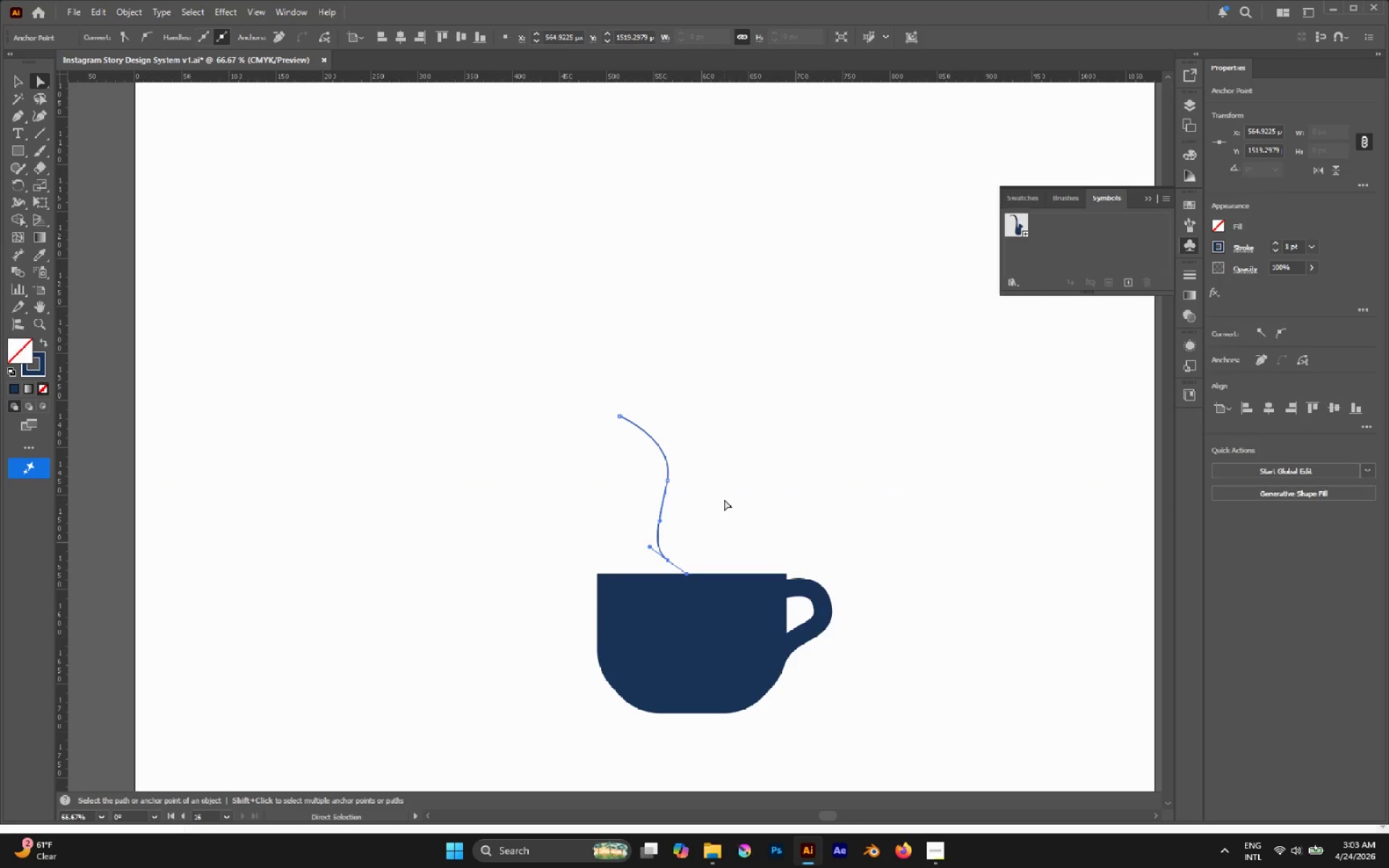 
key(V)
 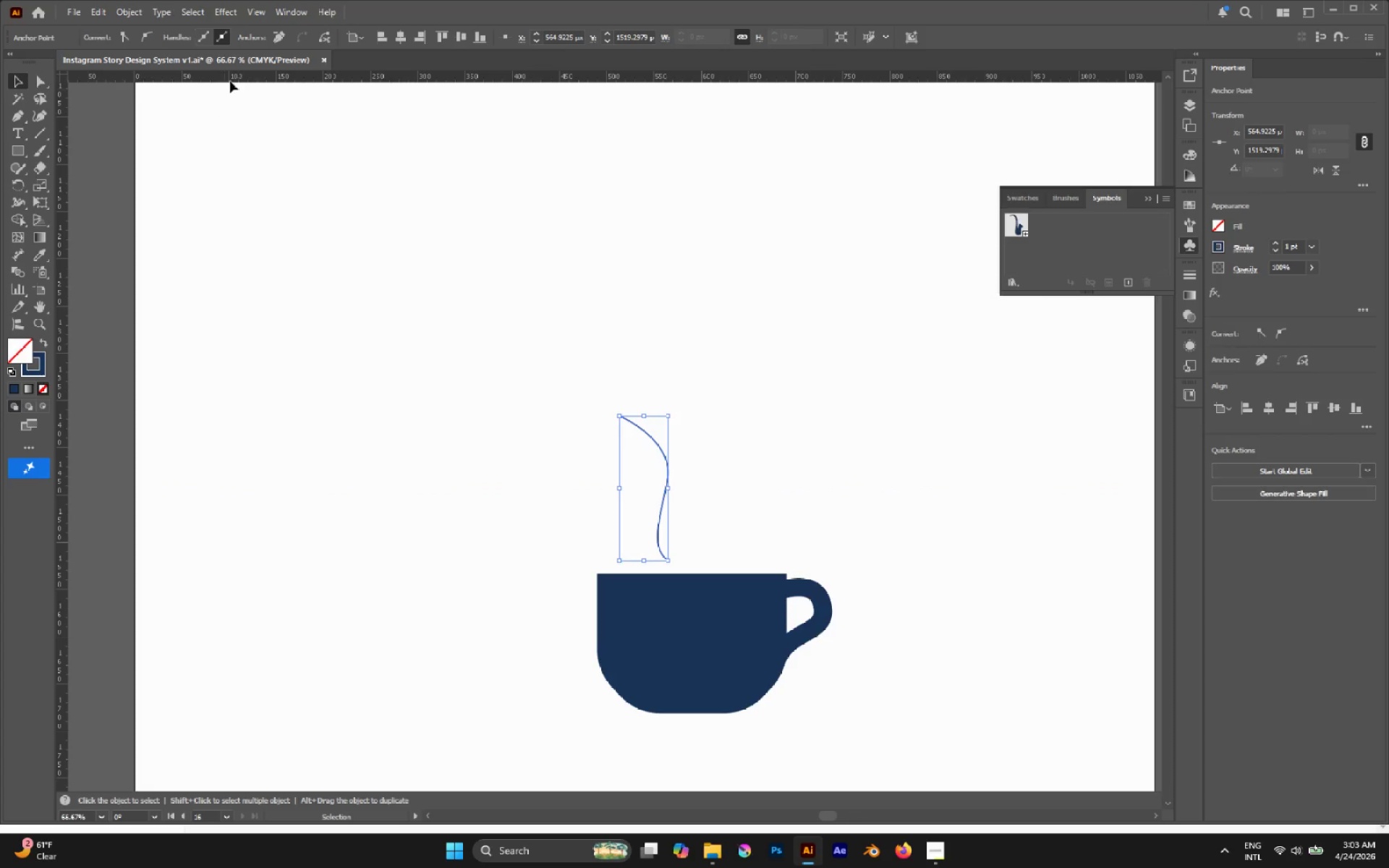 
left_click([322, 229])
 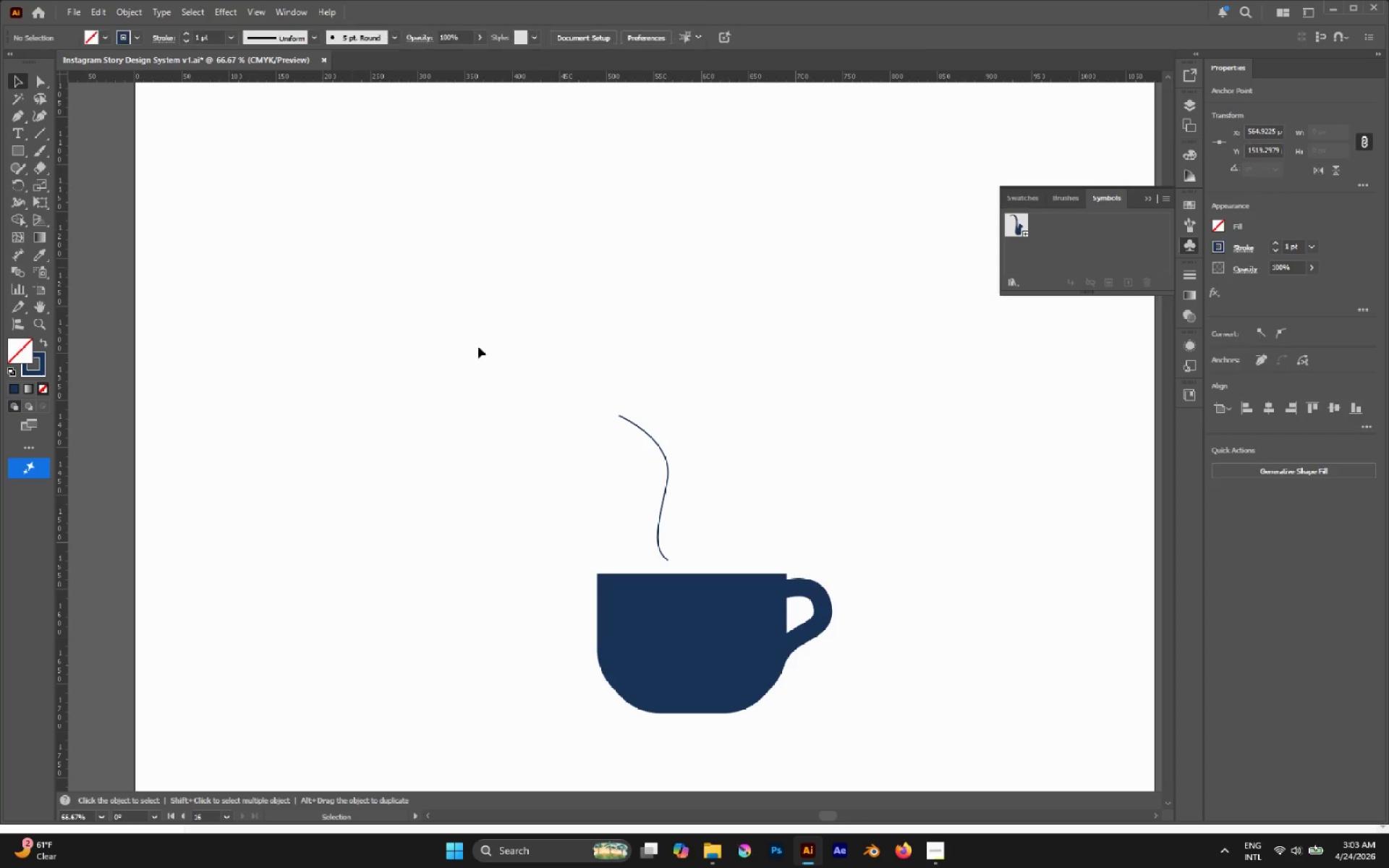 
left_click_drag(start_coordinate=[530, 380], to_coordinate=[711, 495])
 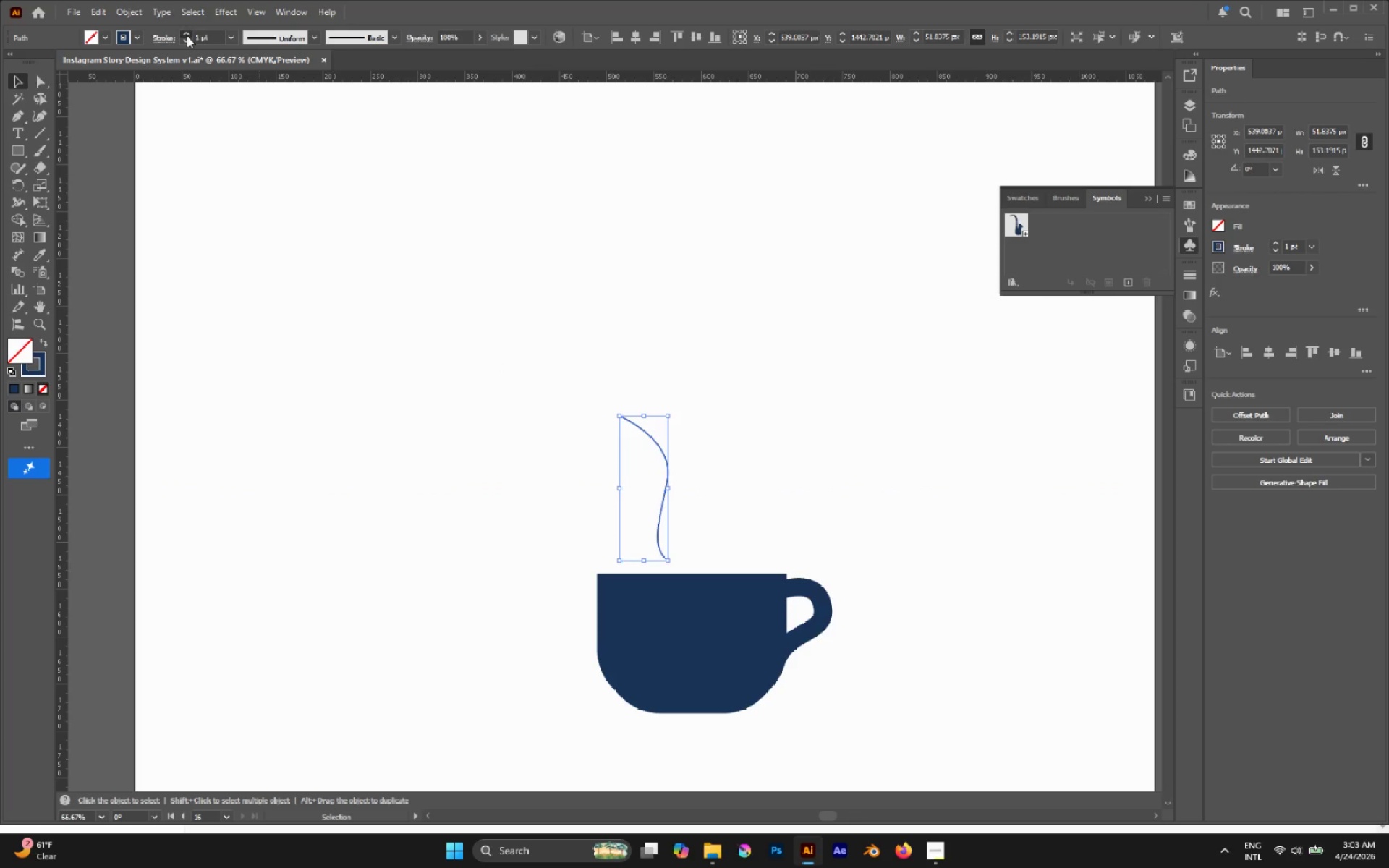 
left_click([187, 35])
 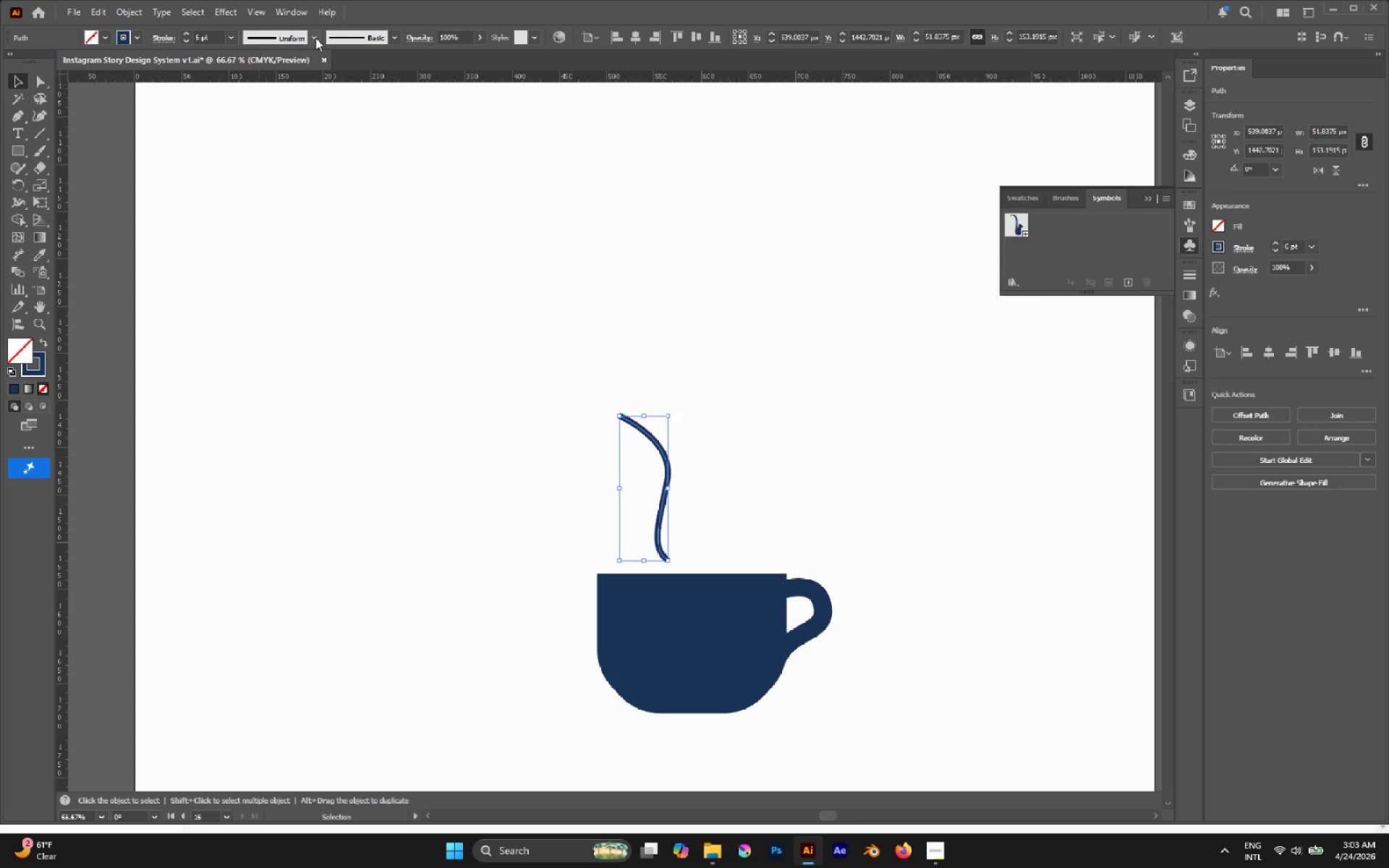 
left_click([316, 37])
 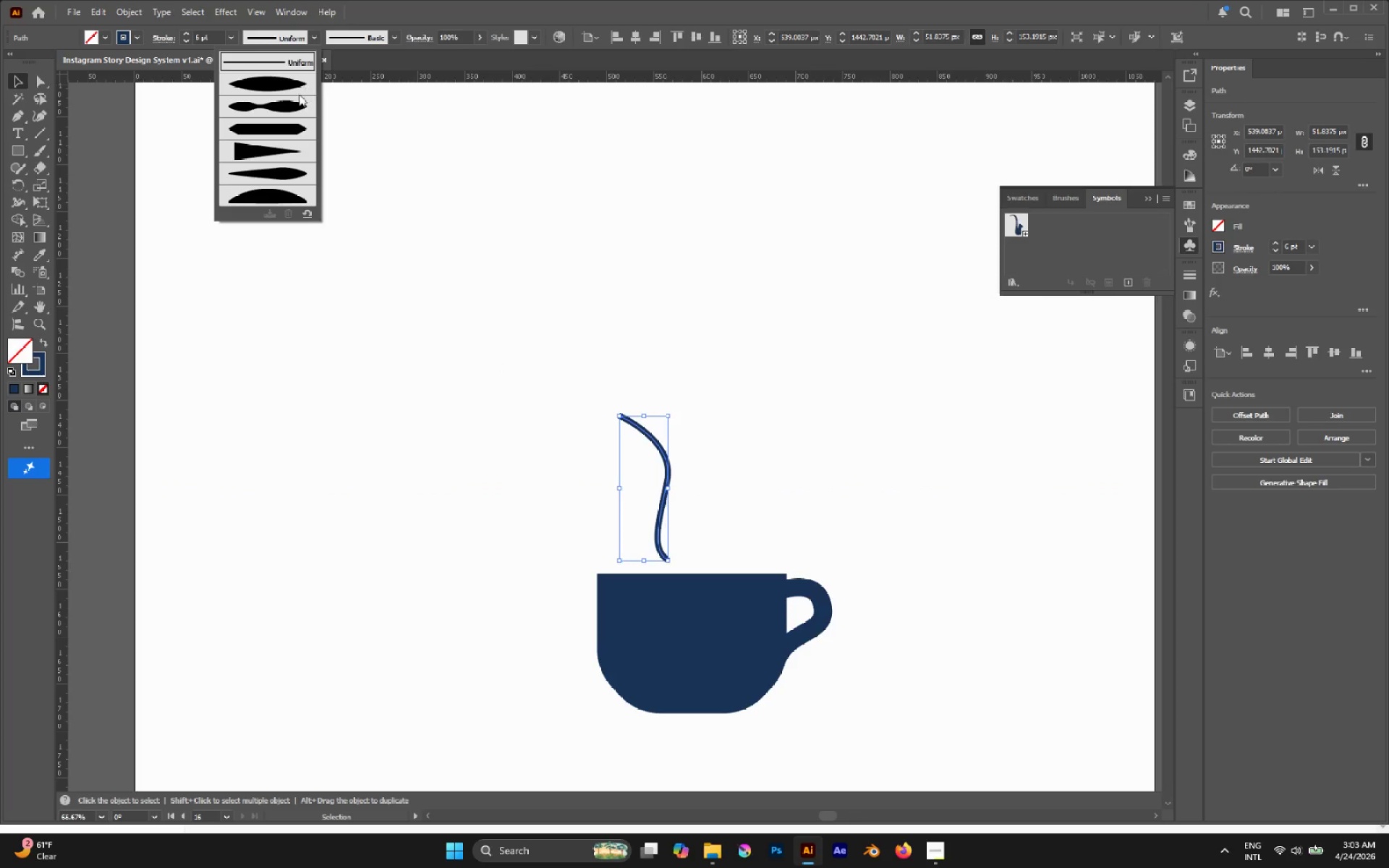 
left_click([284, 85])
 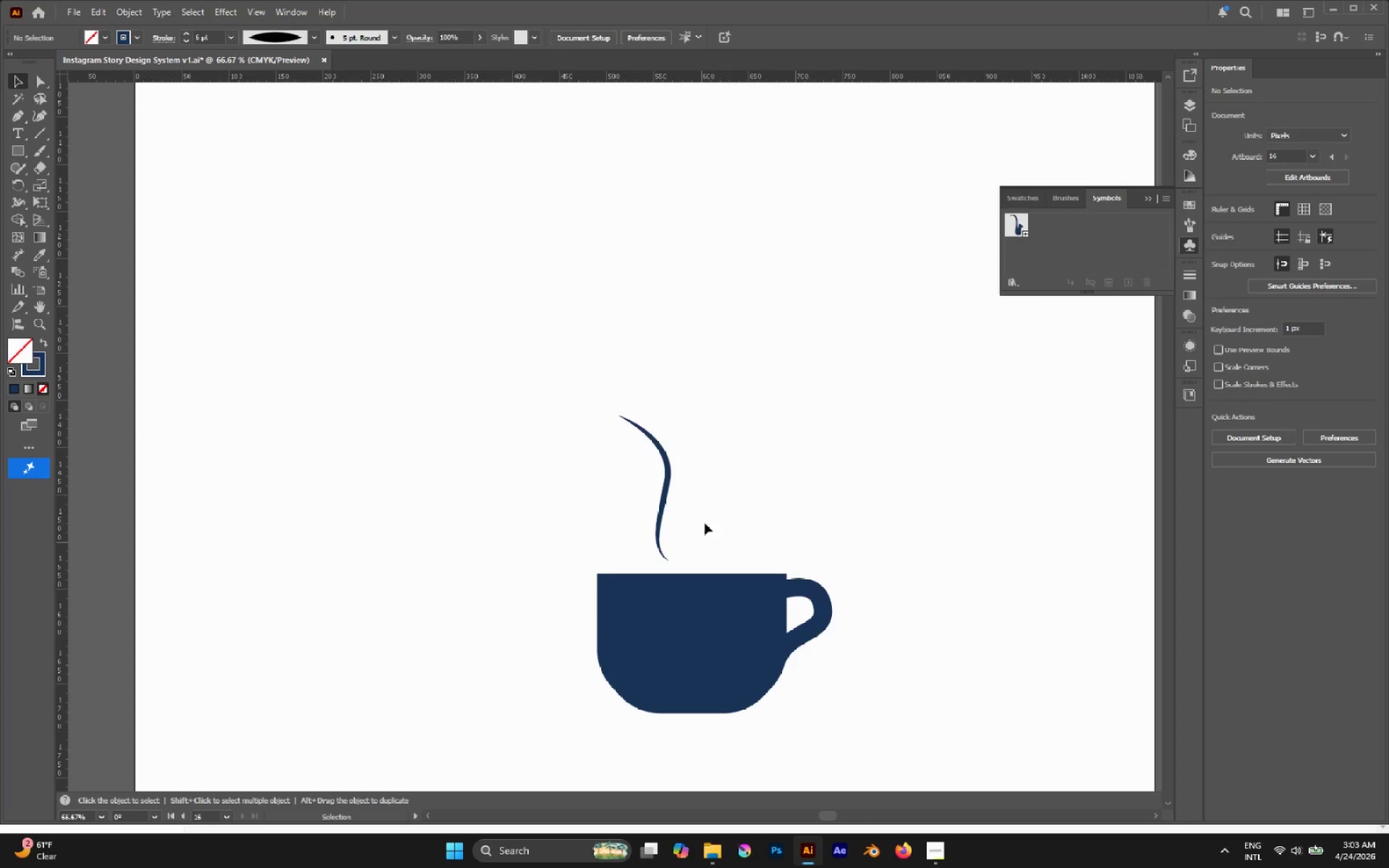 
hold_key(key=AltLeft, duration=1.78)
left_click_drag(start_coordinate=[663, 501], to_coordinate=[685, 503])
 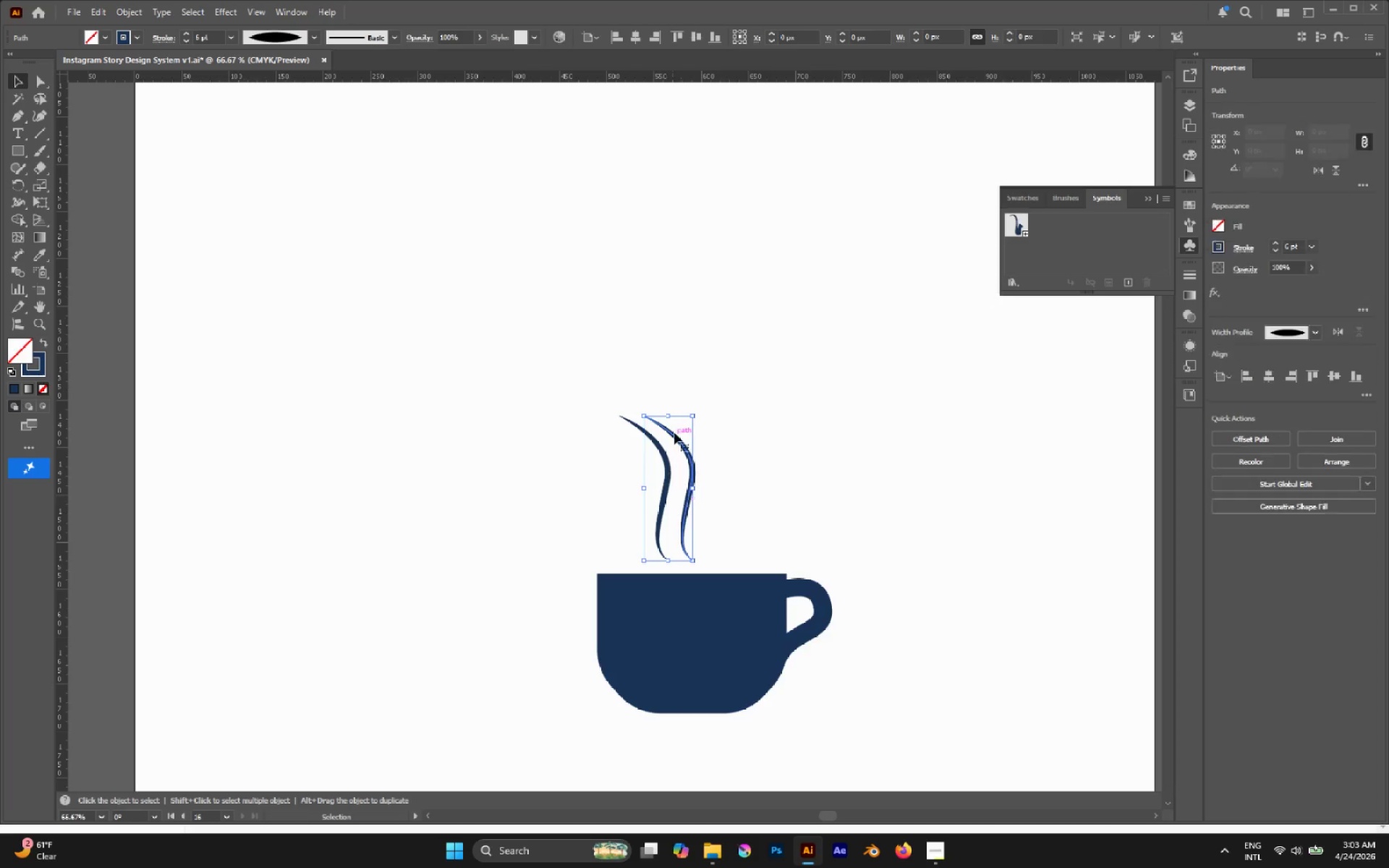 
key(CapsLock)
 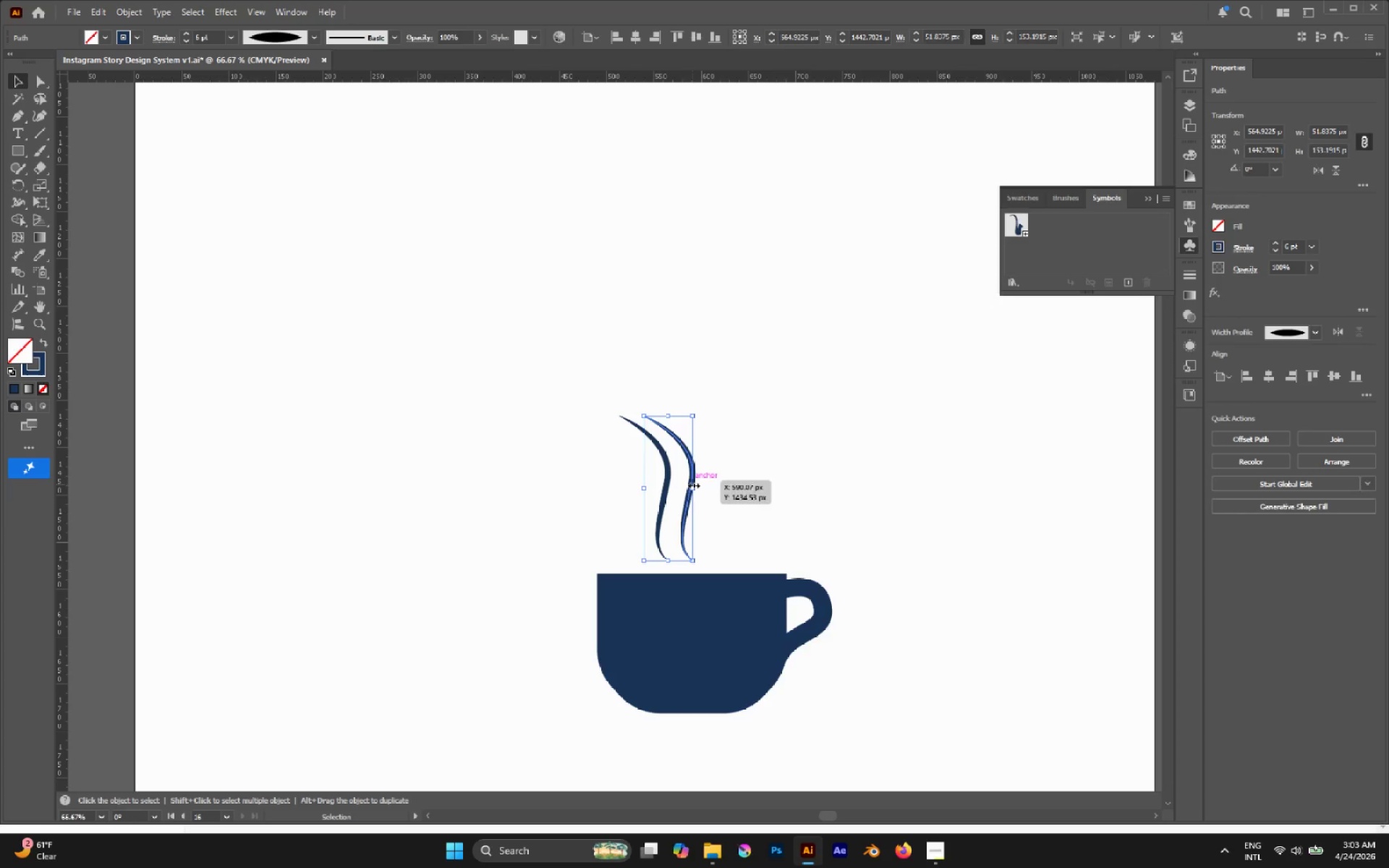 
hold_key(key=AltLeft, duration=0.33)
scroll: coordinate [692, 486], scroll_direction: up, amount: 2.0
 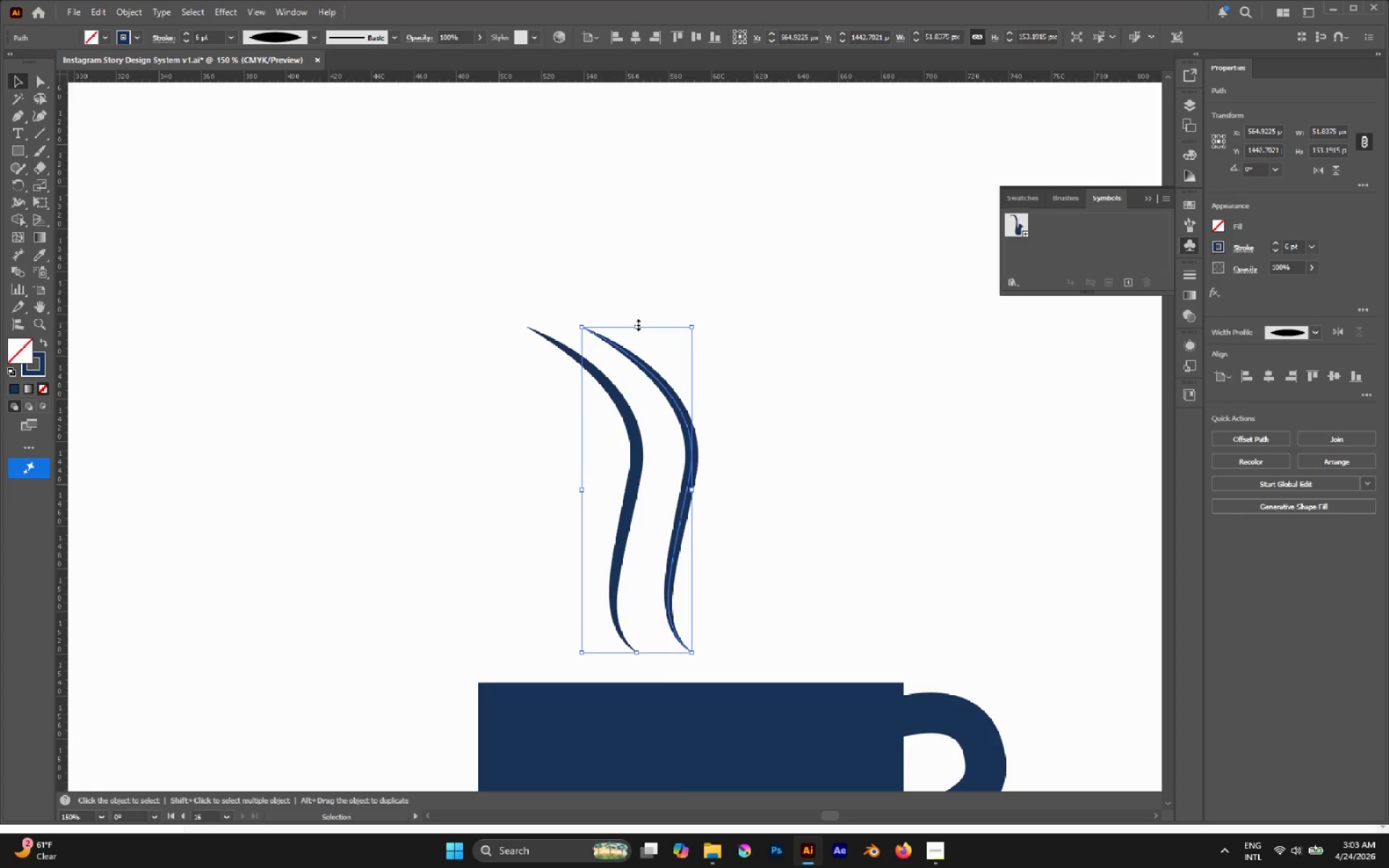 
left_click_drag(start_coordinate=[637, 323], to_coordinate=[650, 488])
 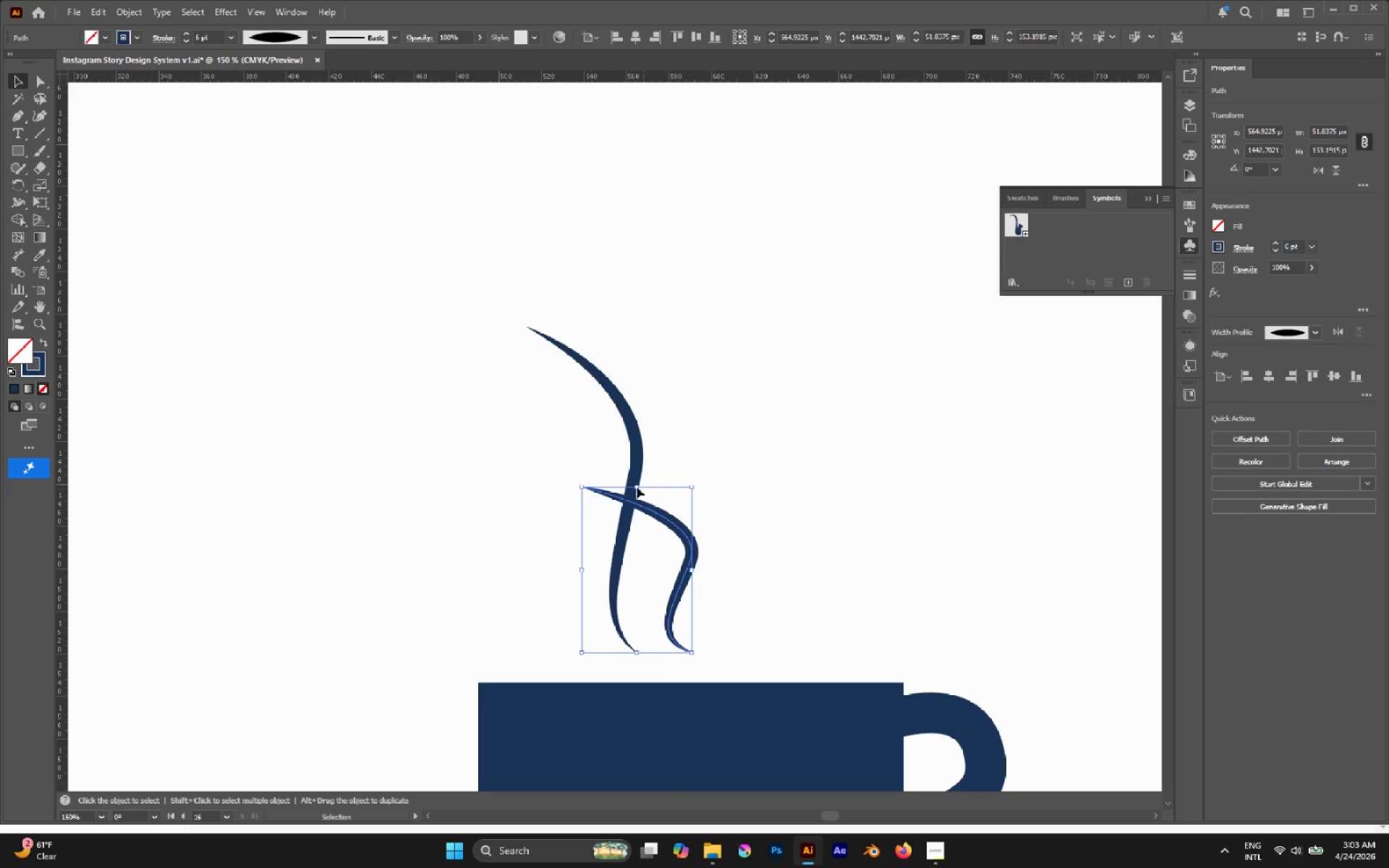 
key(CapsLock)
 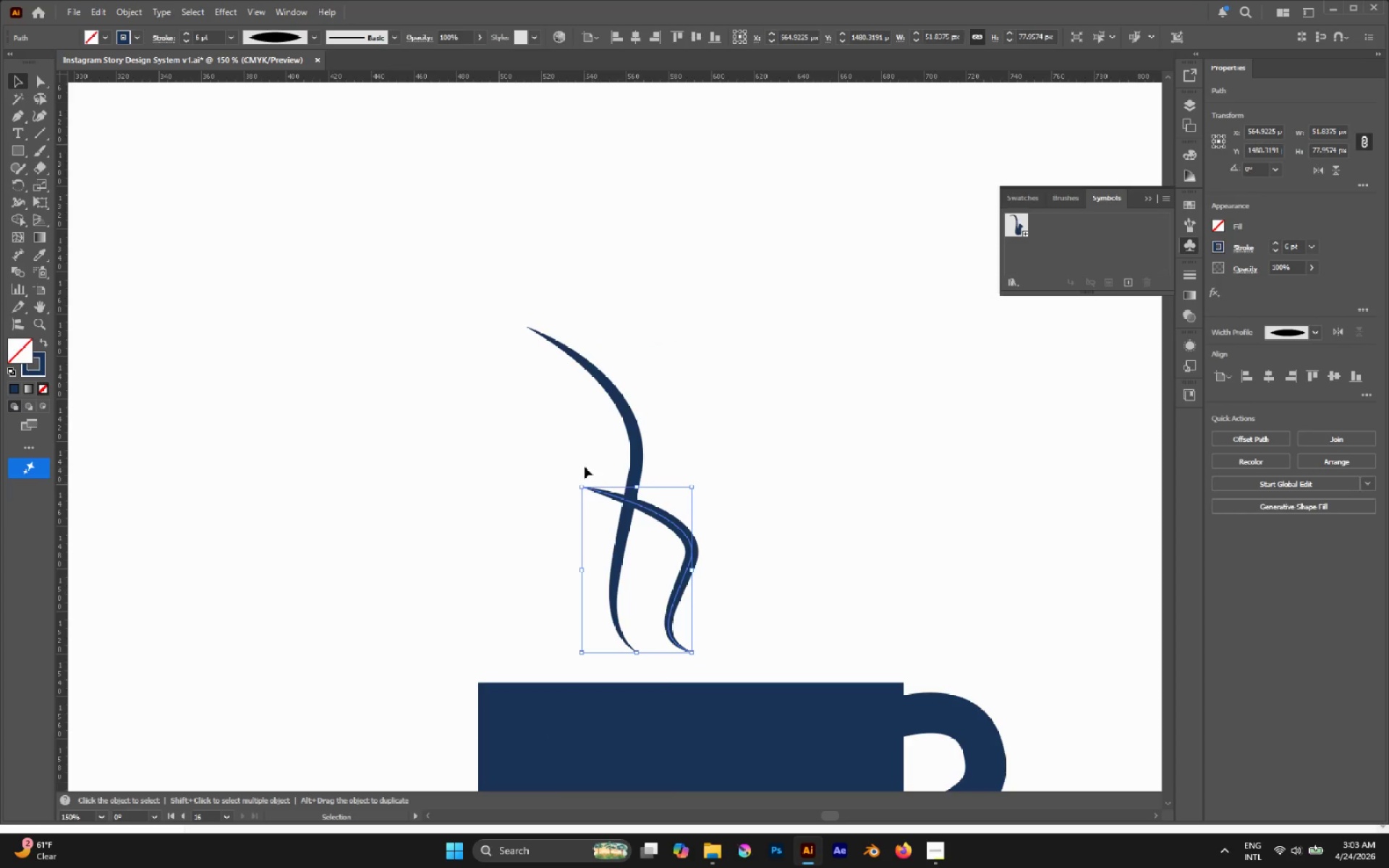 
key(A)
 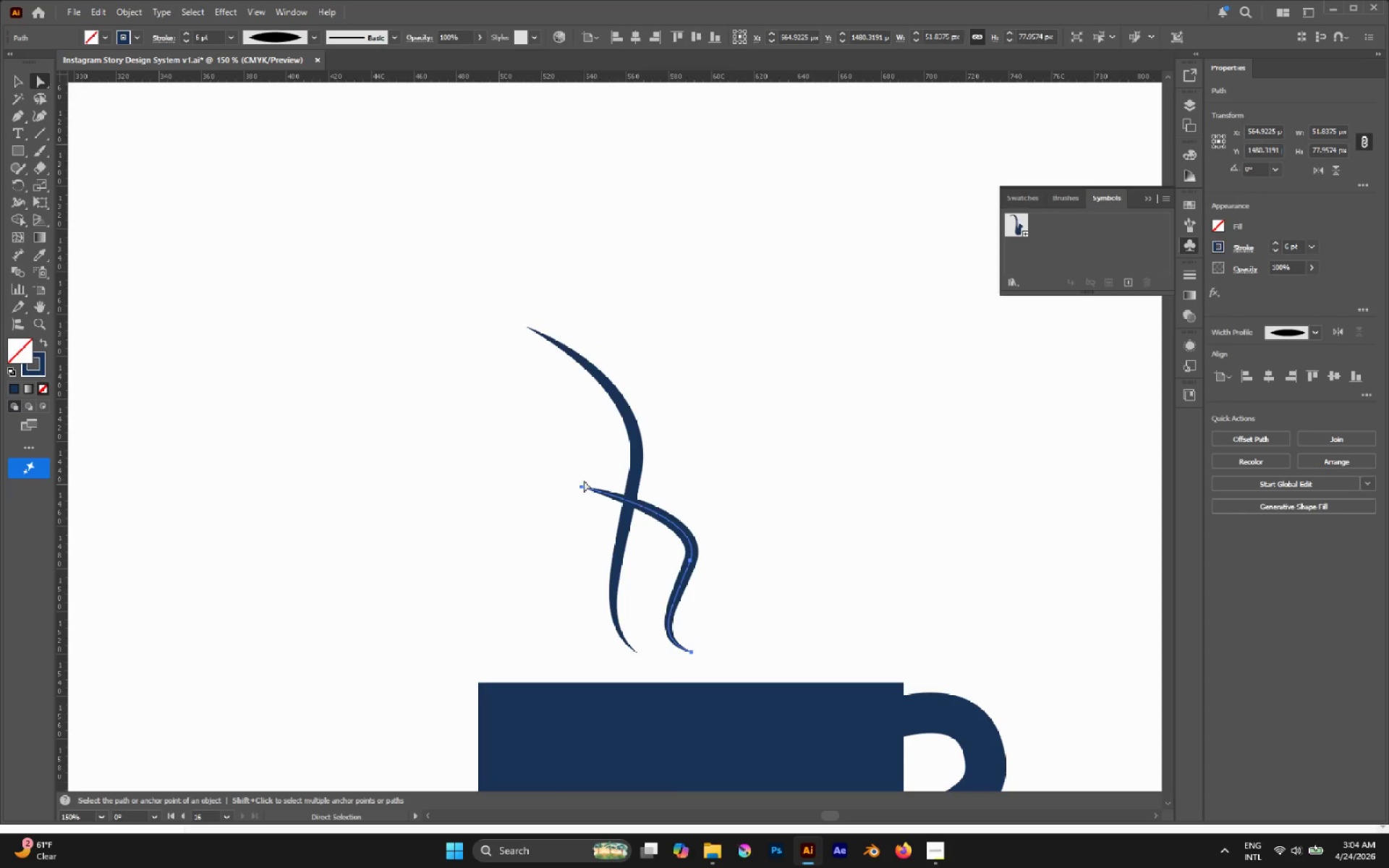 
left_click([582, 484])
 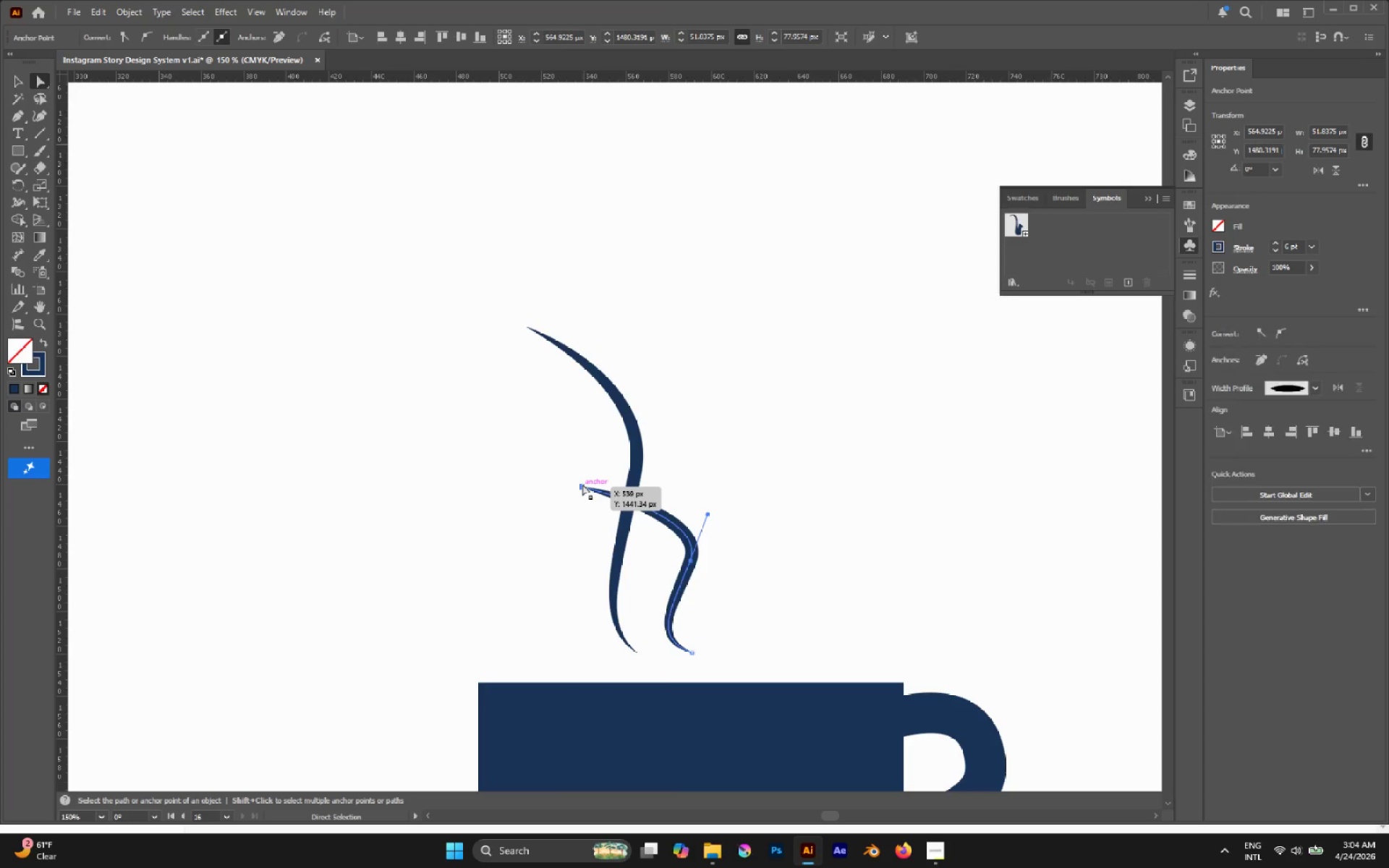 
left_click_drag(start_coordinate=[582, 484], to_coordinate=[679, 430])
 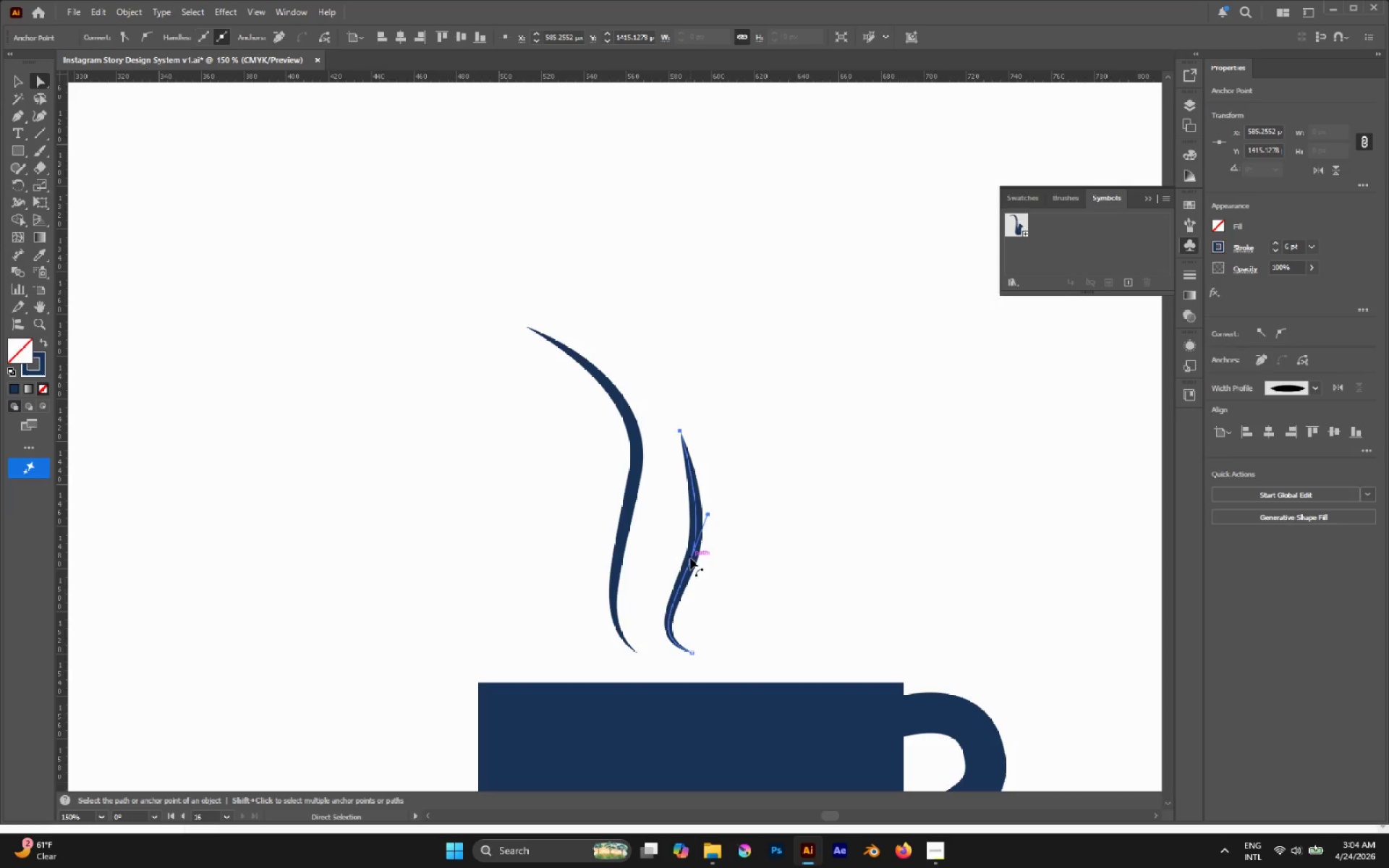 
left_click([691, 561])
 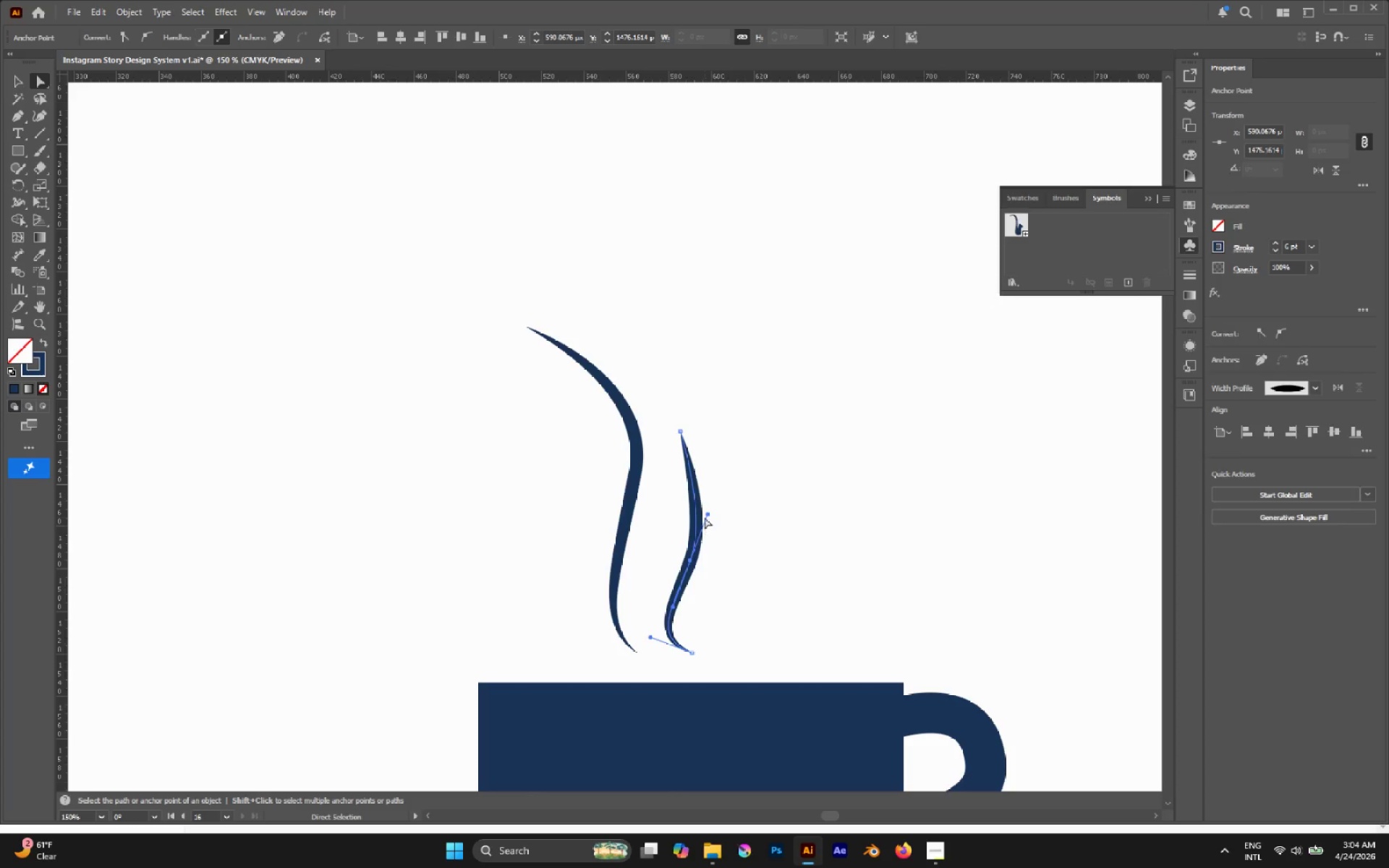 
left_click_drag(start_coordinate=[708, 513], to_coordinate=[702, 498])
 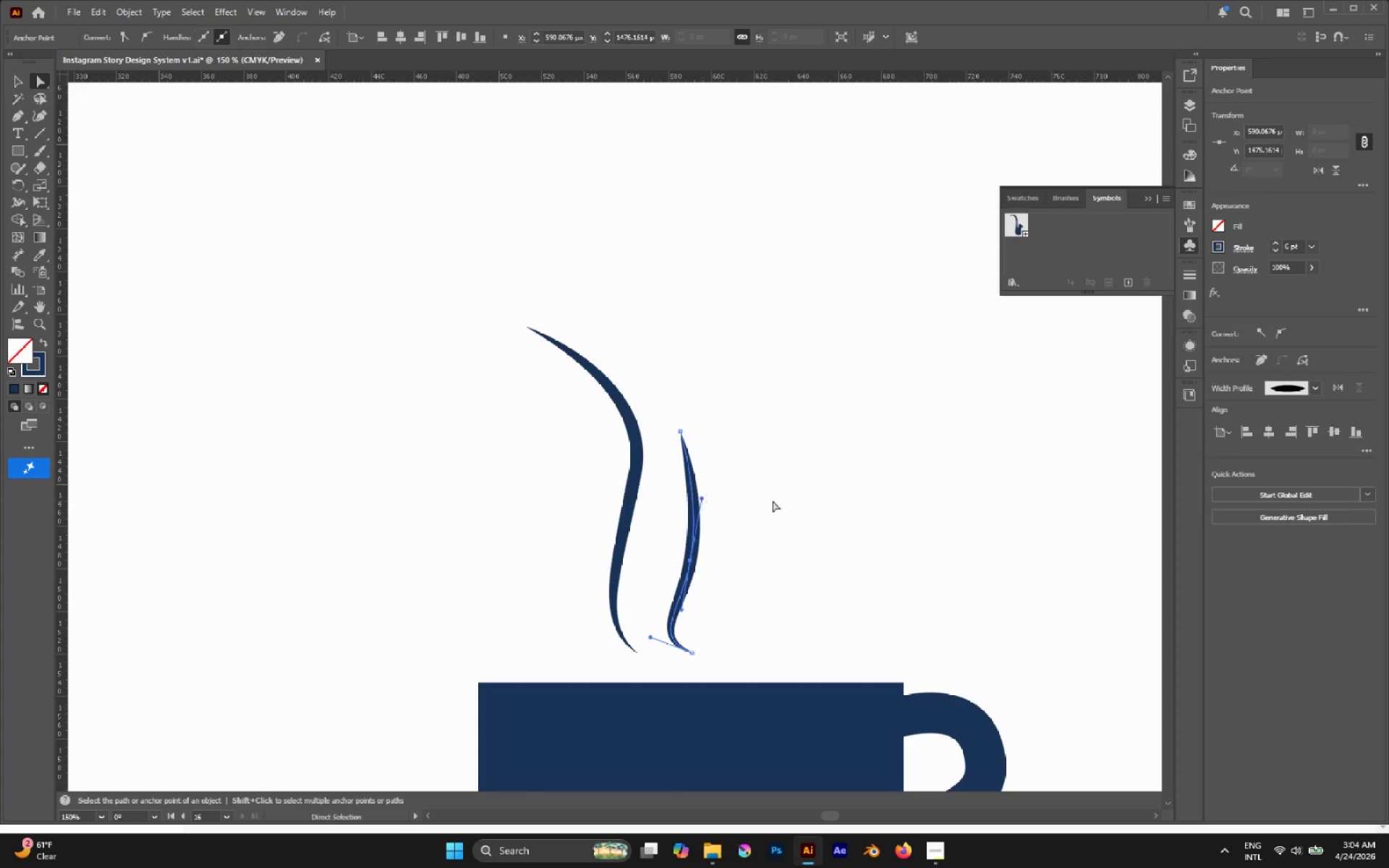 
left_click([773, 501])
 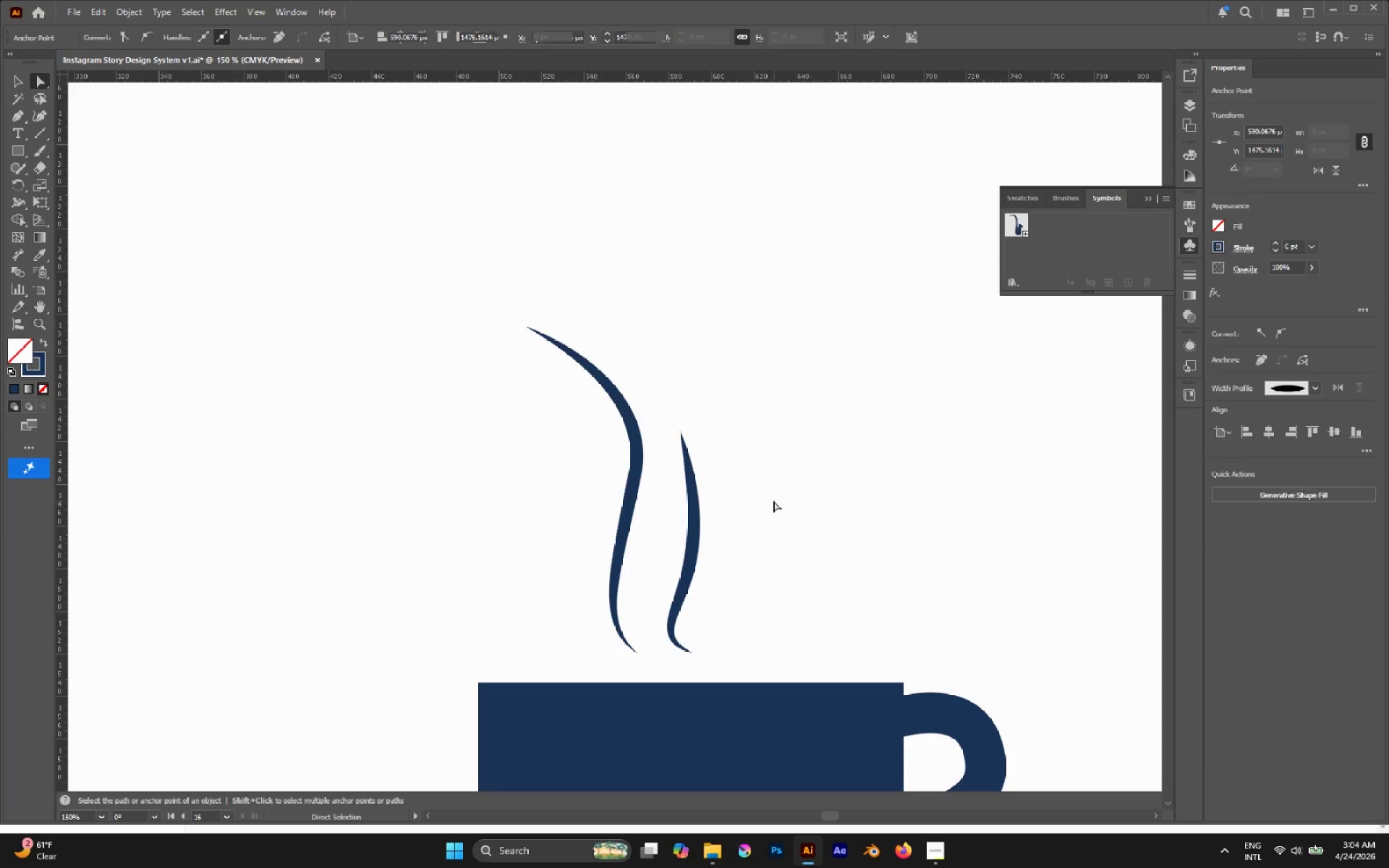 
hold_key(key=AltLeft, duration=0.52)
scroll: coordinate [773, 501], scroll_direction: down, amount: 1.0
 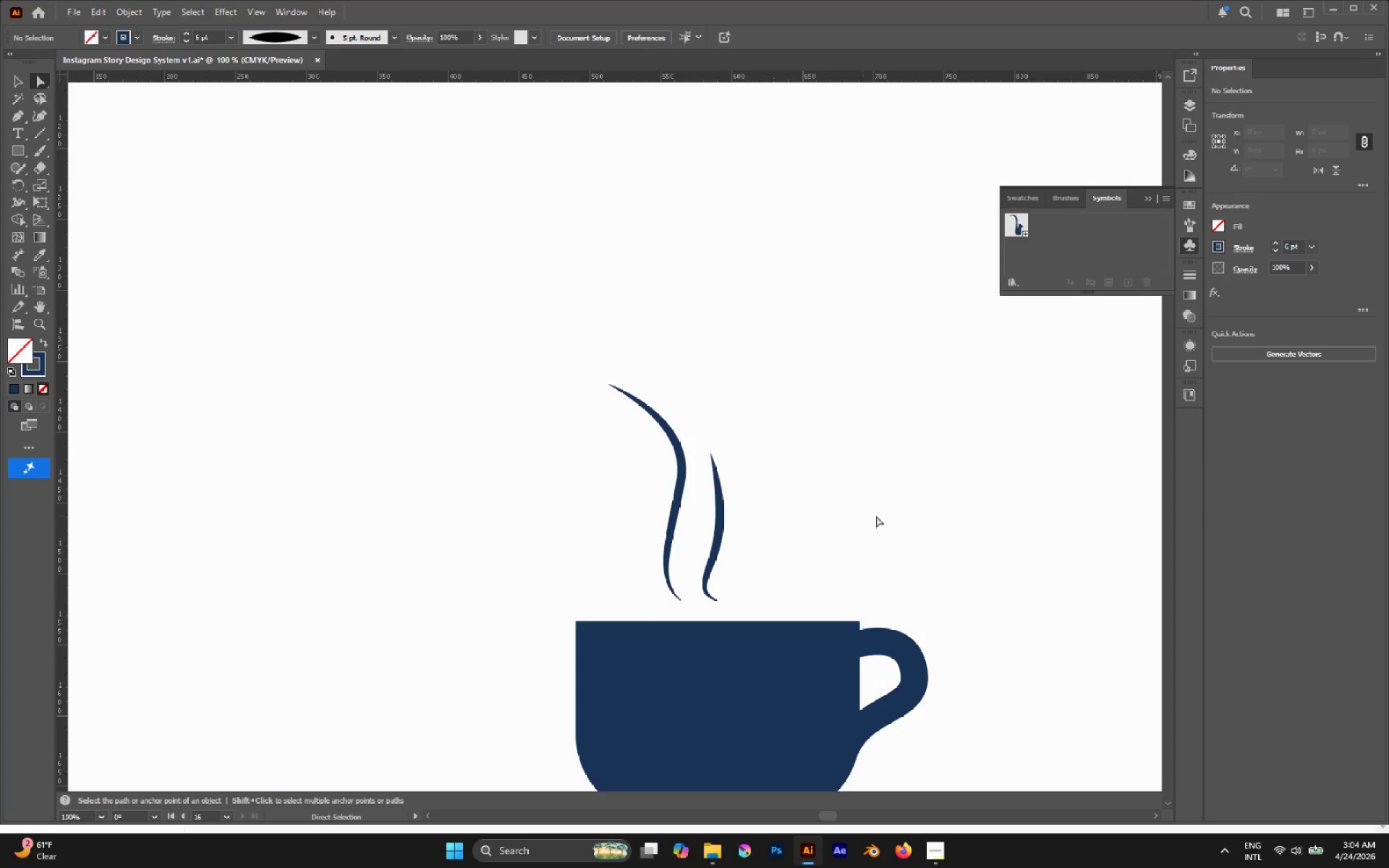 
hold_key(key=AltLeft, duration=0.41)
scroll: coordinate [813, 495], scroll_direction: down, amount: 2.0
 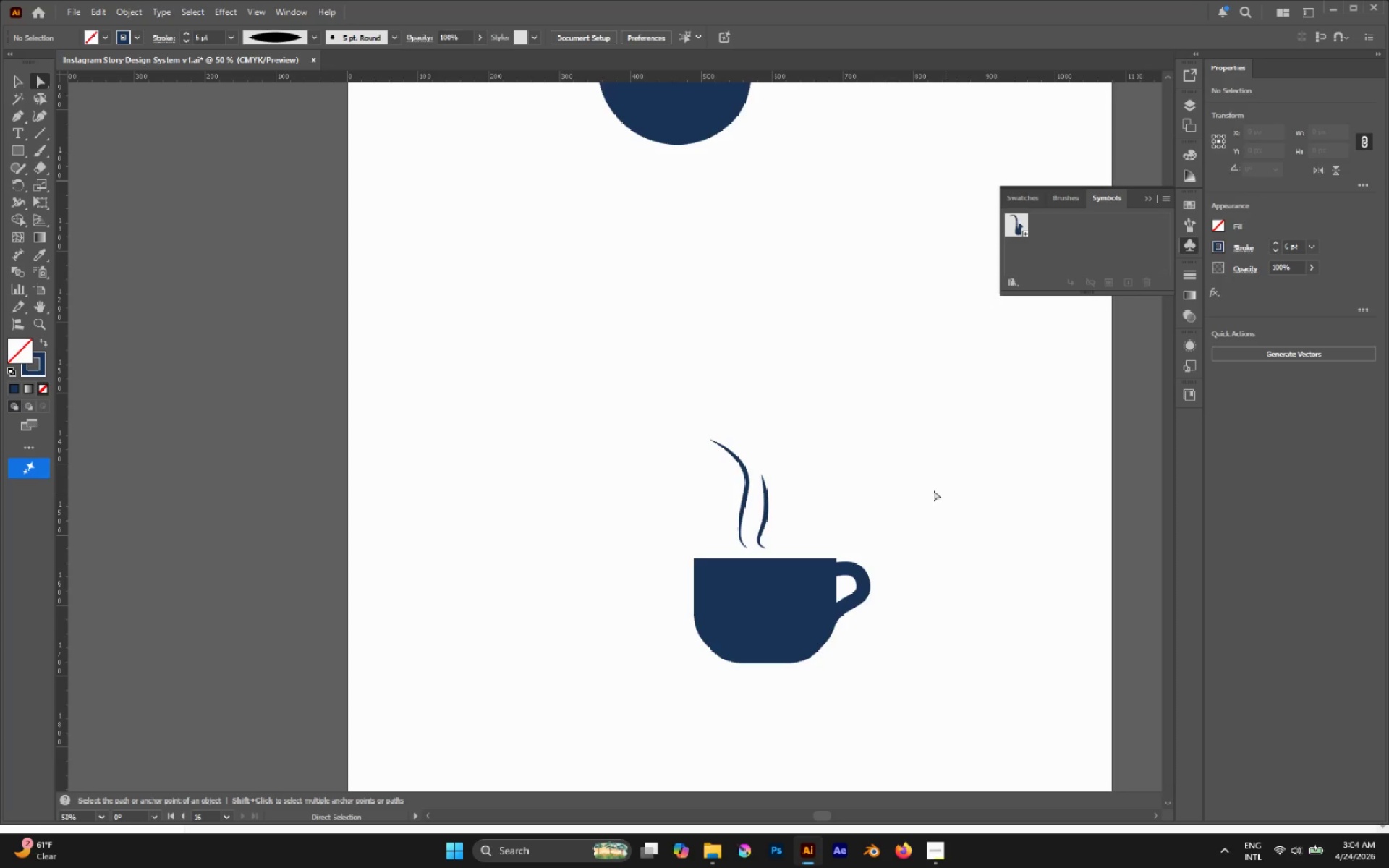 
hold_key(key=AltLeft, duration=0.52)
scroll: coordinate [857, 468], scroll_direction: down, amount: 2.0
 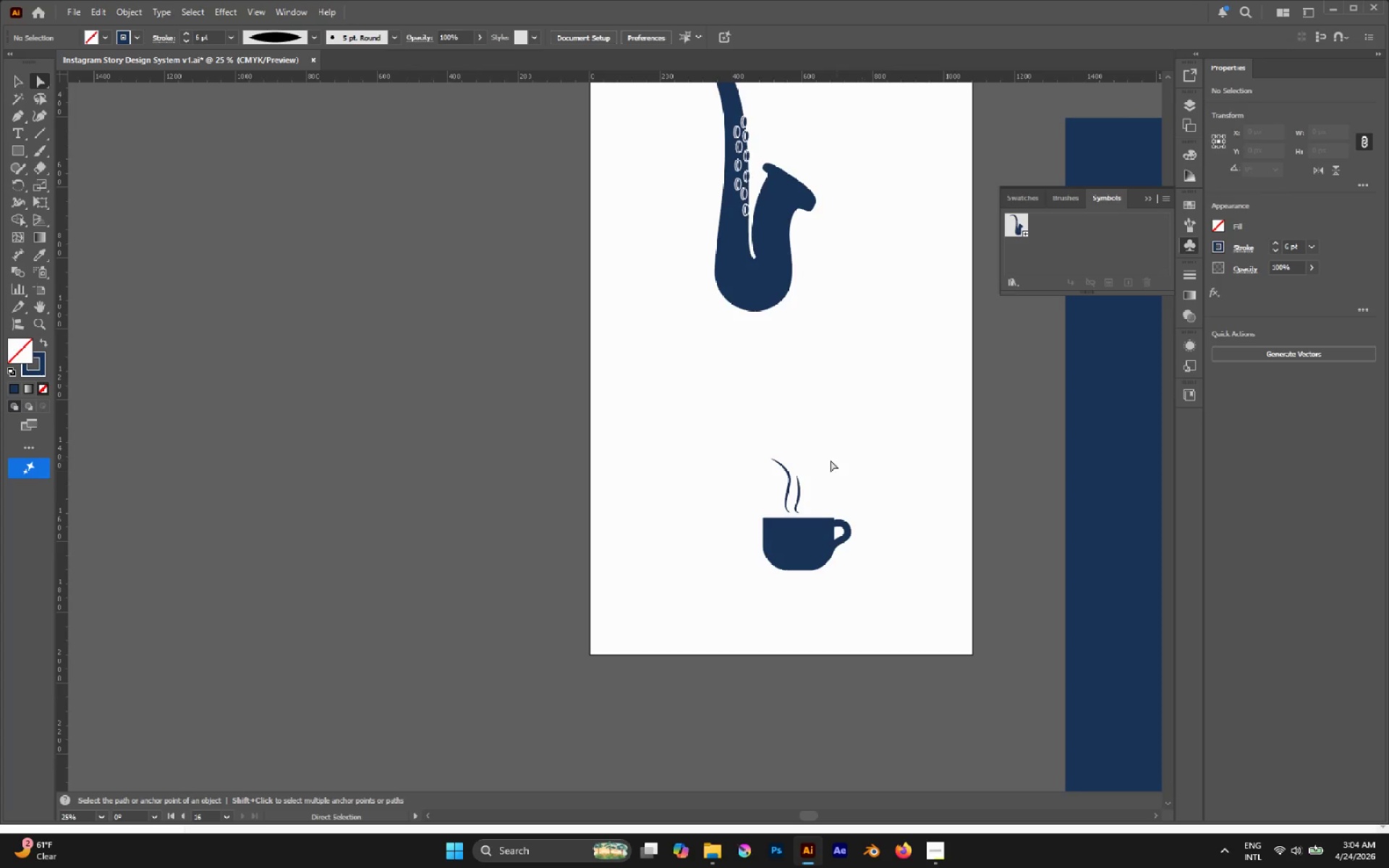 
hold_key(key=AltLeft, duration=1.77)
left_click_drag(start_coordinate=[878, 513], to_coordinate=[843, 553])
 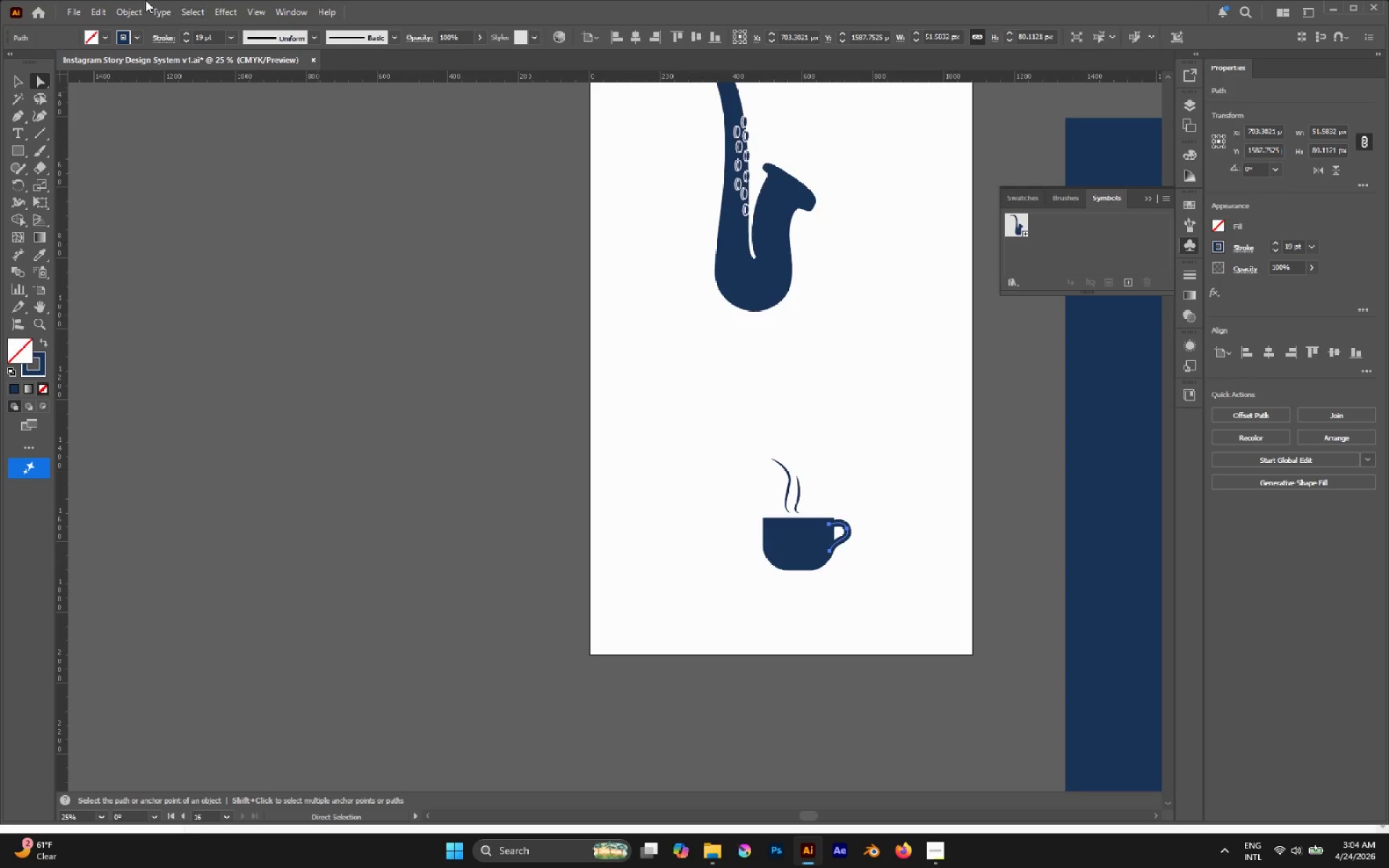 
left_click([122, 7])
 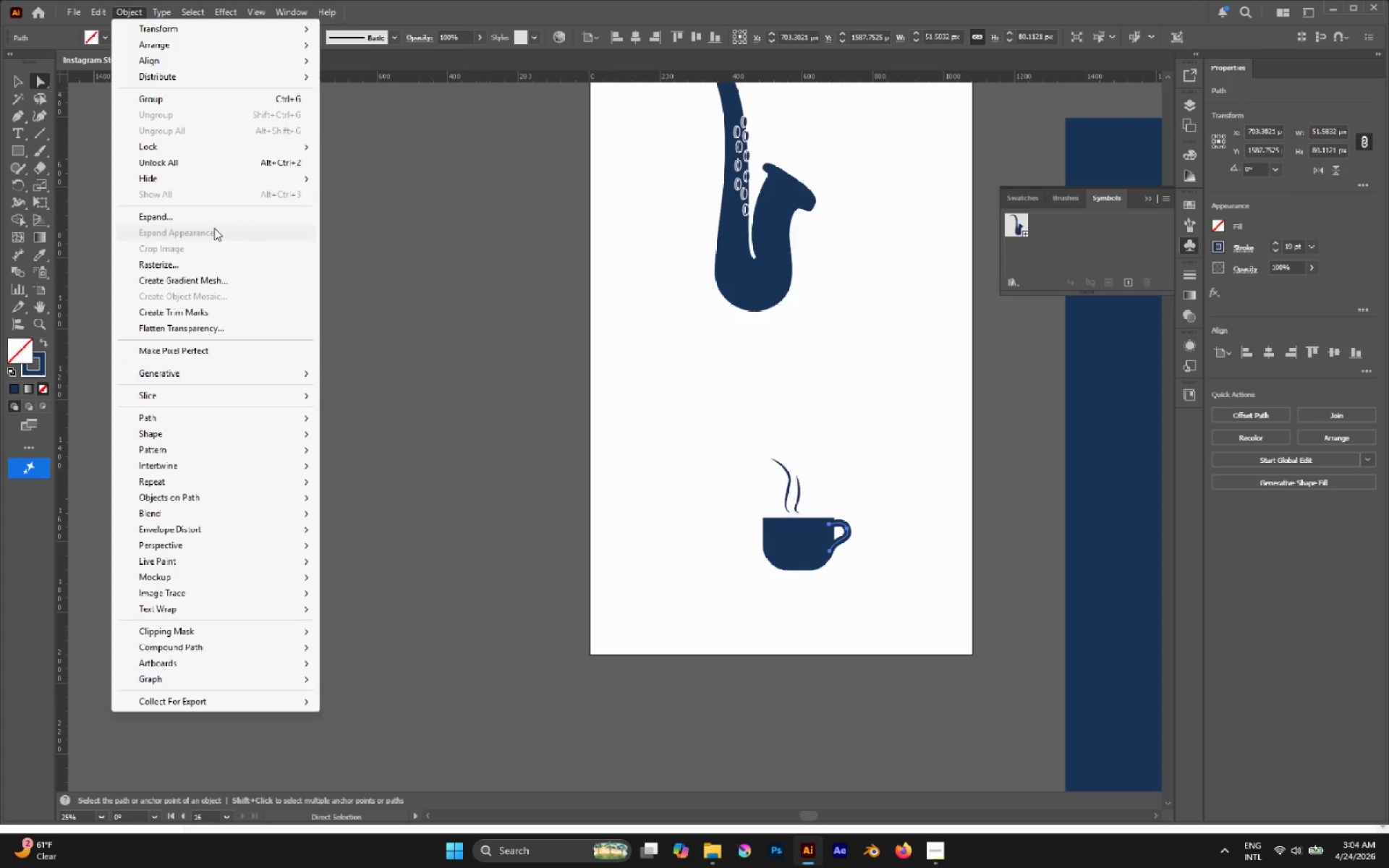 
left_click([205, 218])
 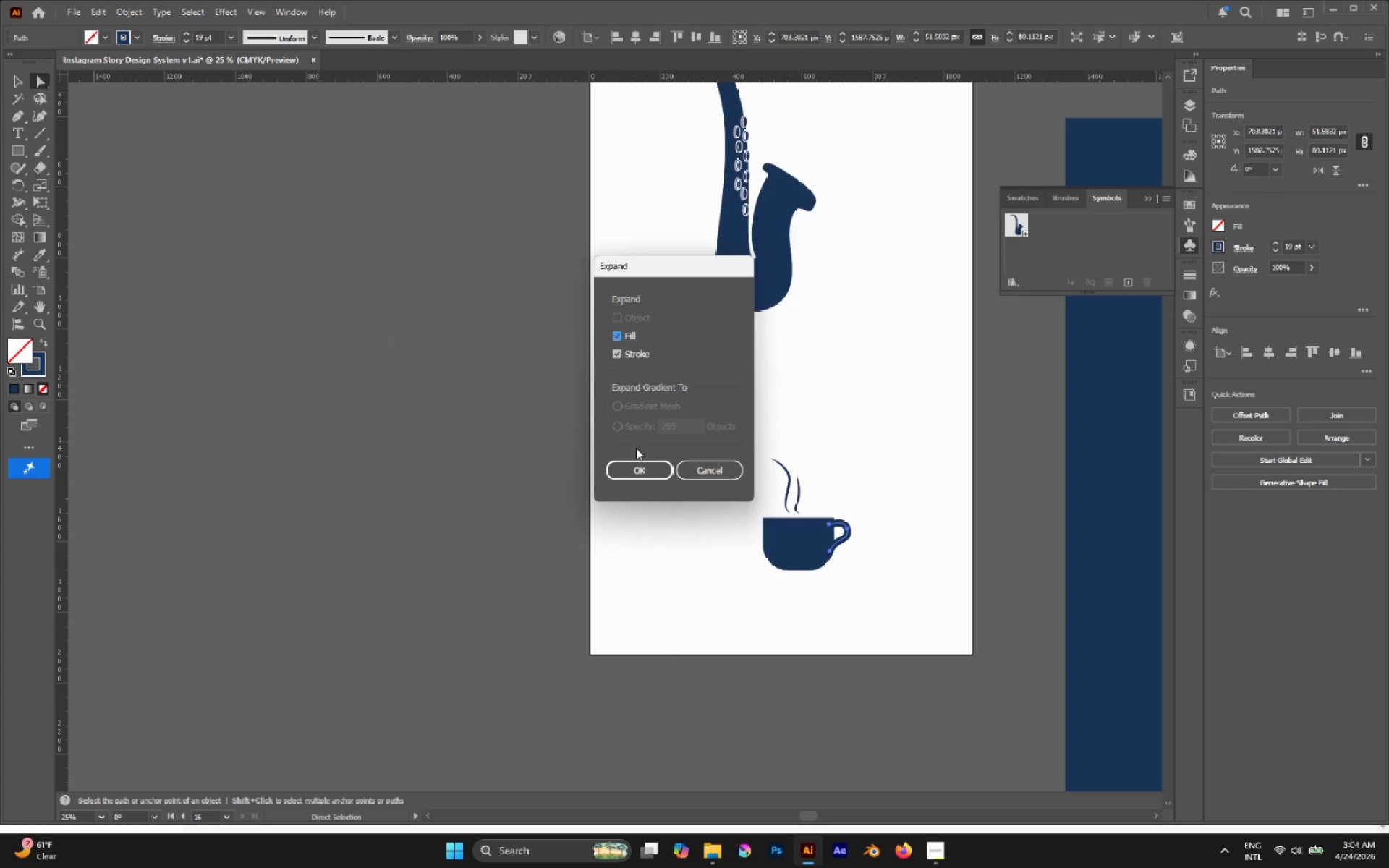 
left_click([637, 470])
 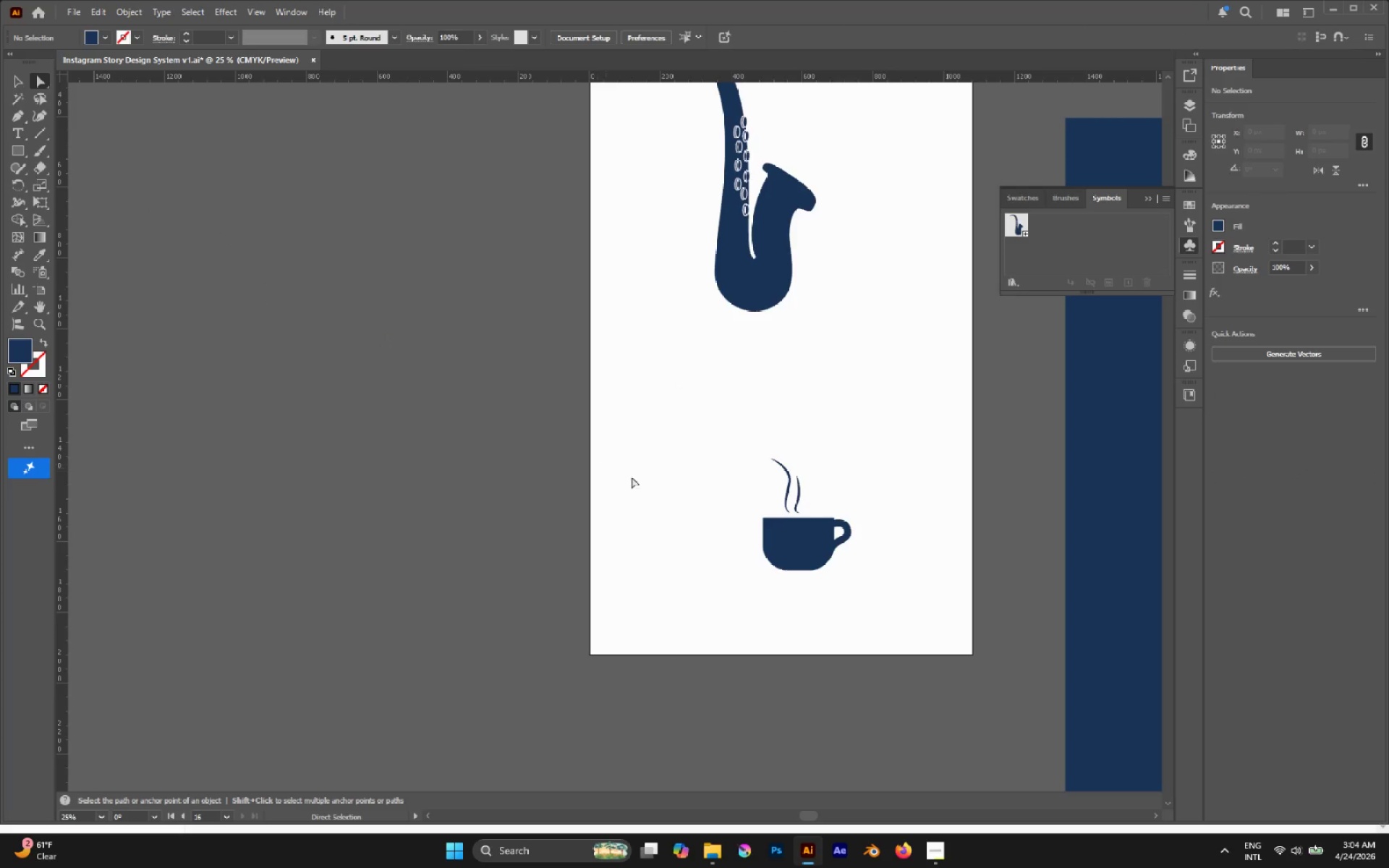 
hold_key(key=AltLeft, duration=0.84)
scroll: coordinate [820, 516], scroll_direction: up, amount: 2.0
 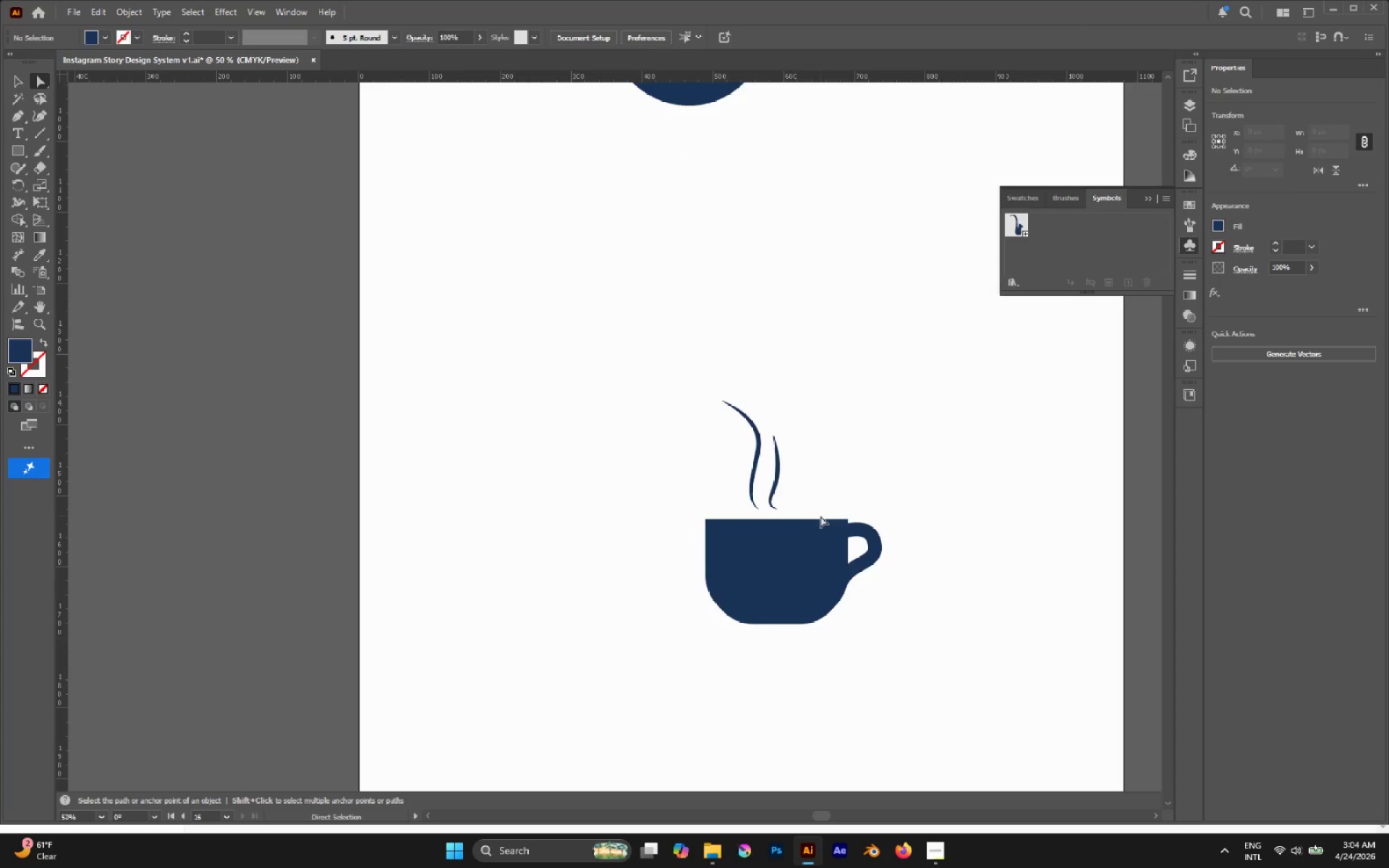 
left_click([781, 568])
 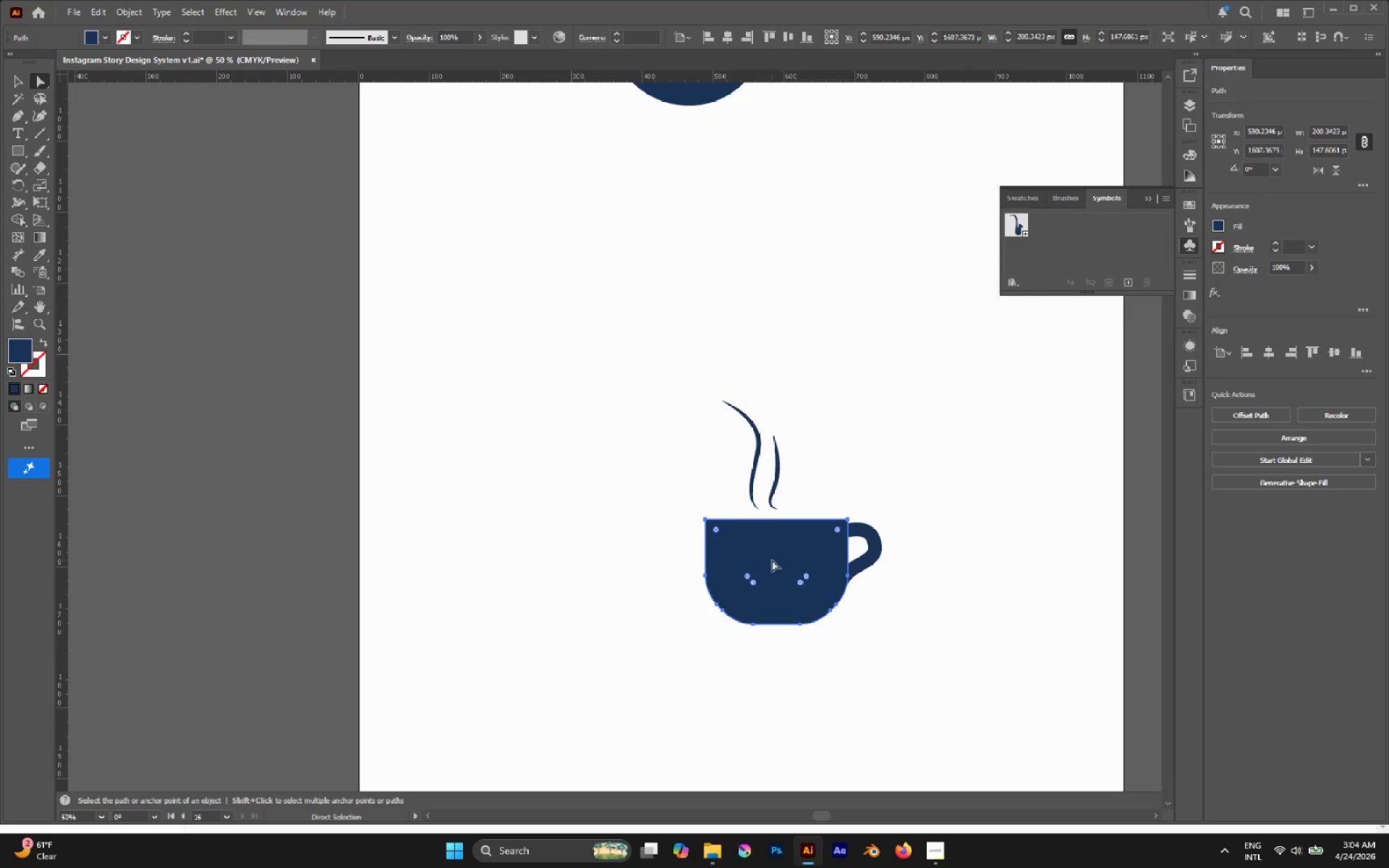 
hold_key(key=AltLeft, duration=0.45)
scroll: coordinate [770, 569], scroll_direction: up, amount: 2.0
 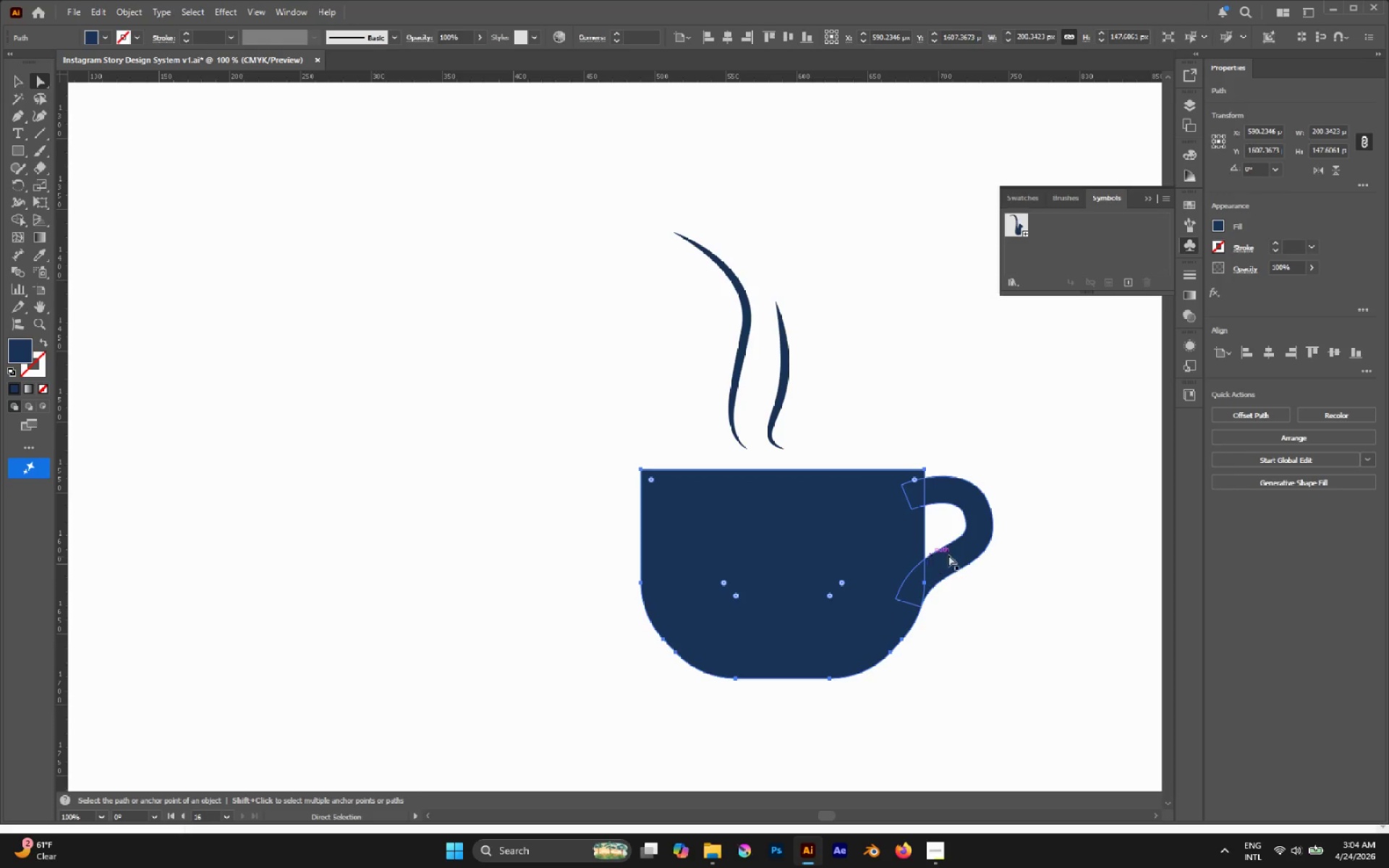 
left_click([952, 555])
 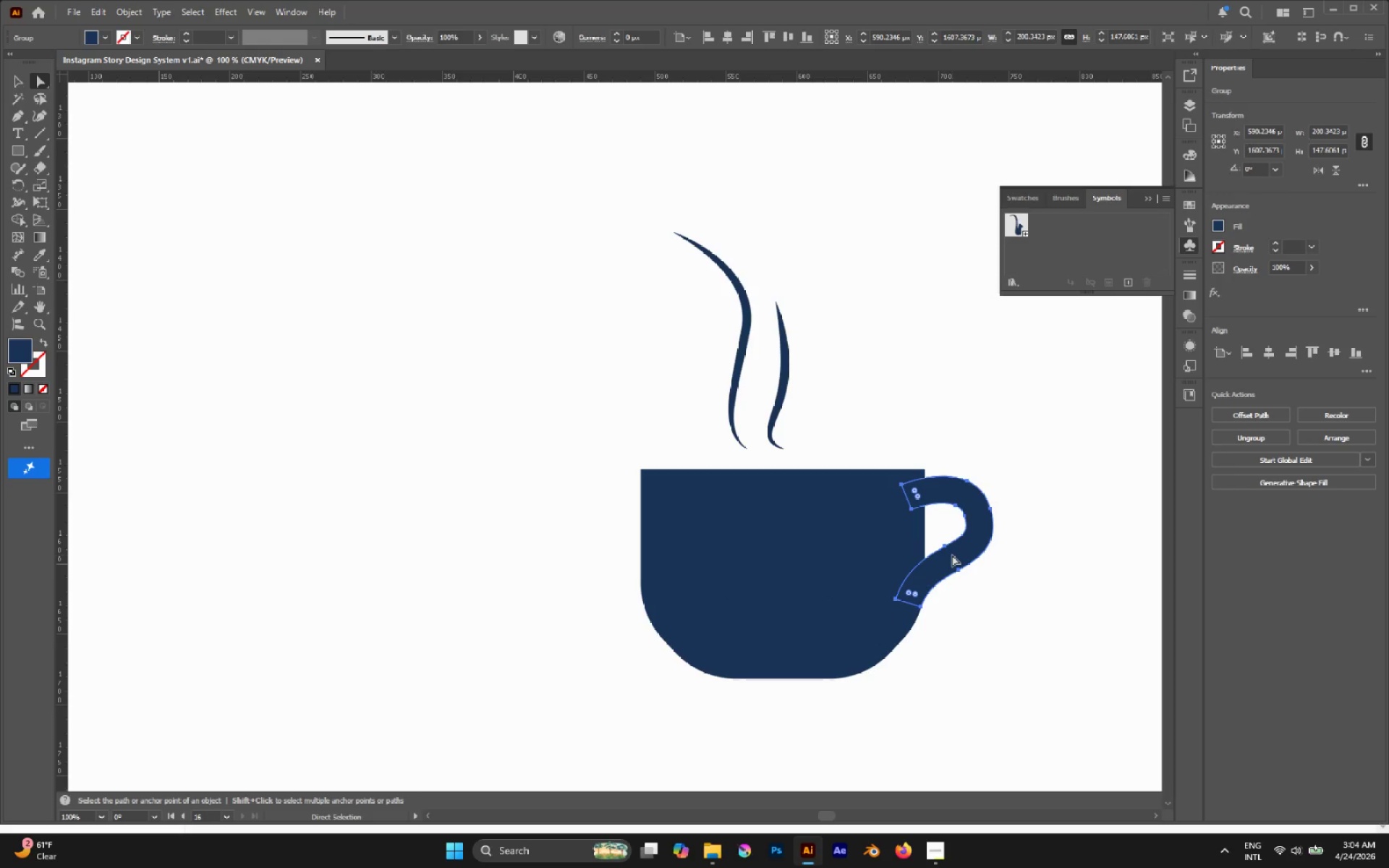 
key(Control+2)
 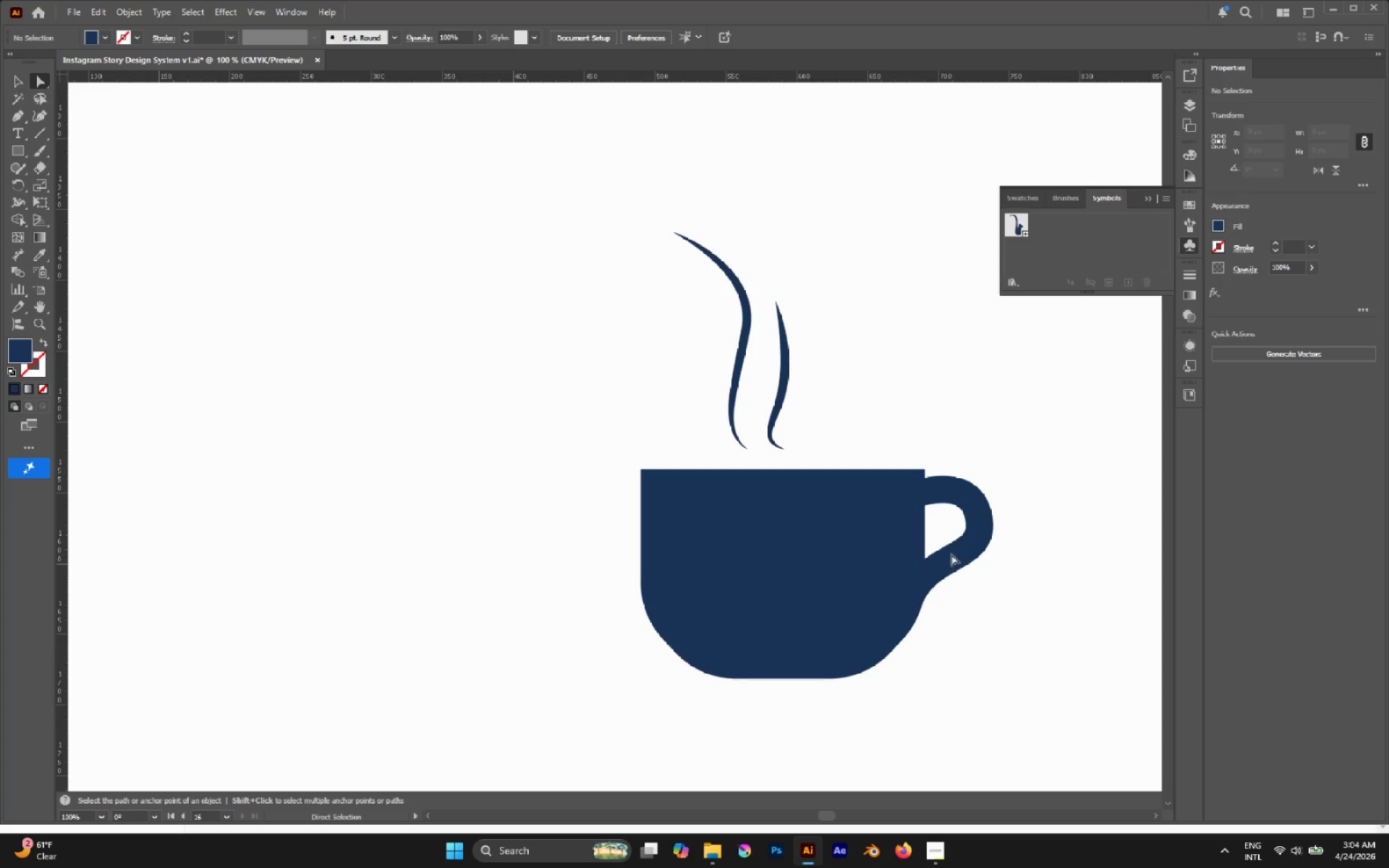 
left_click_drag(start_coordinate=[949, 548], to_coordinate=[542, 740])
 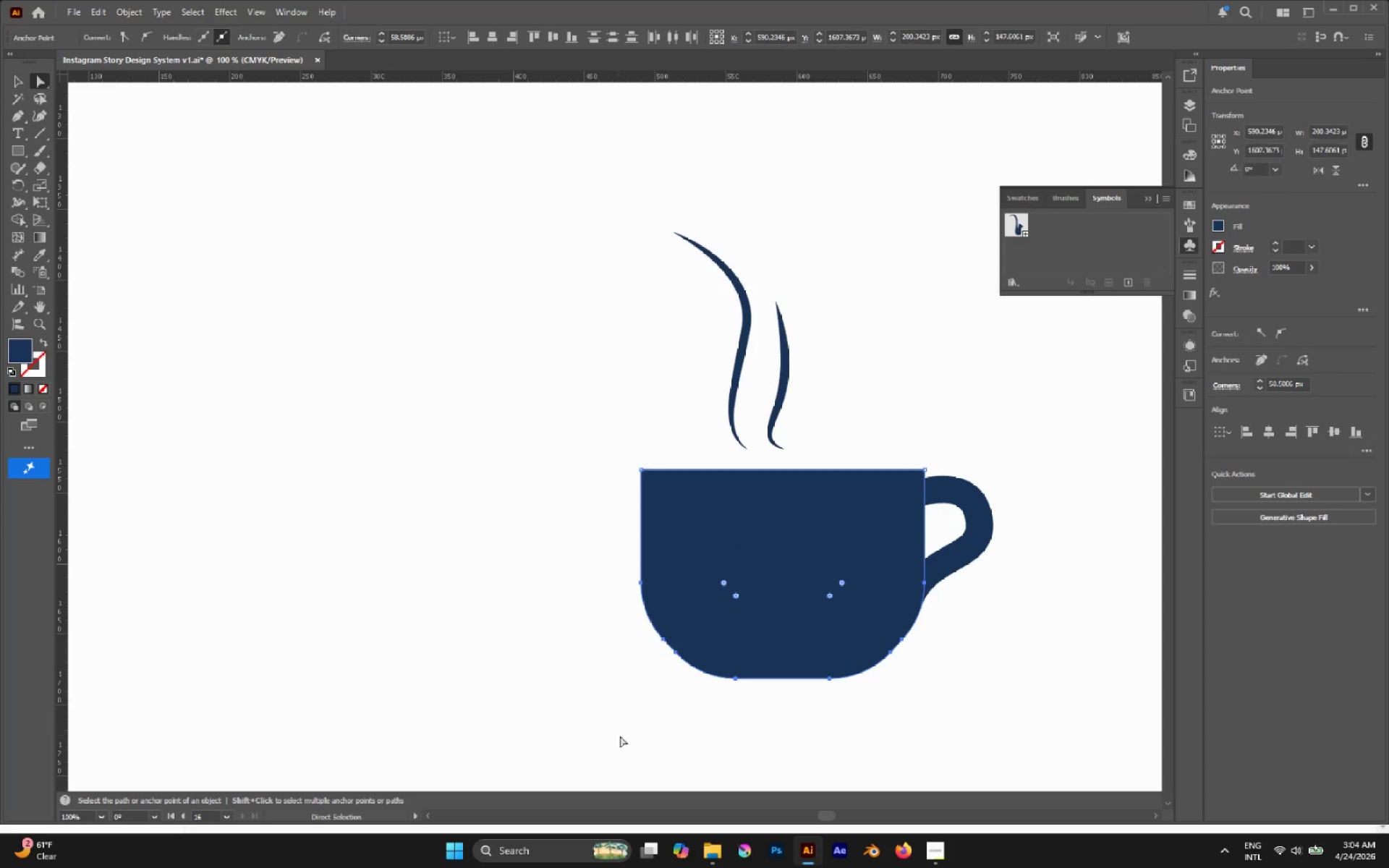 
key(S)
 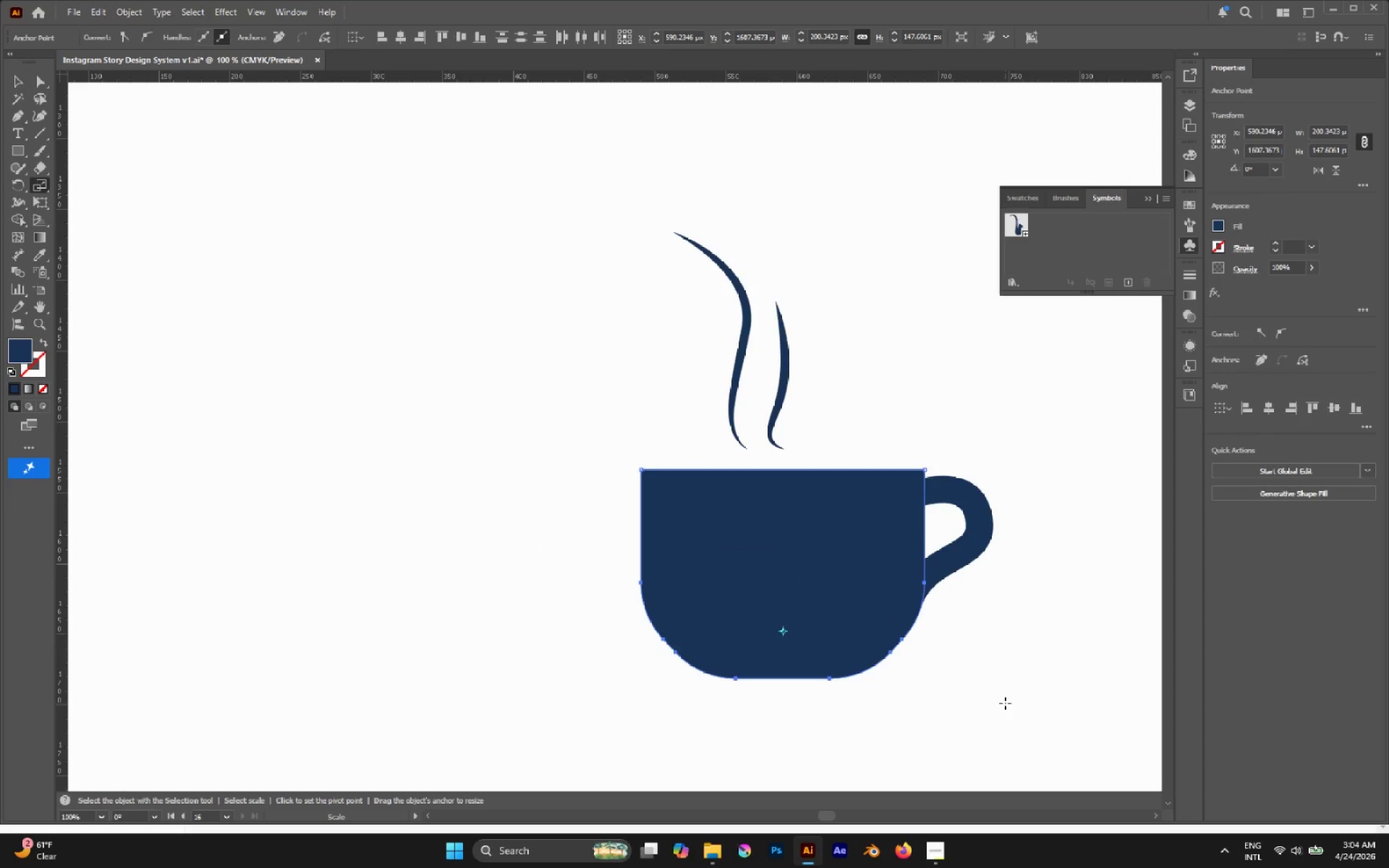 
left_click_drag(start_coordinate=[1005, 703], to_coordinate=[998, 704])
 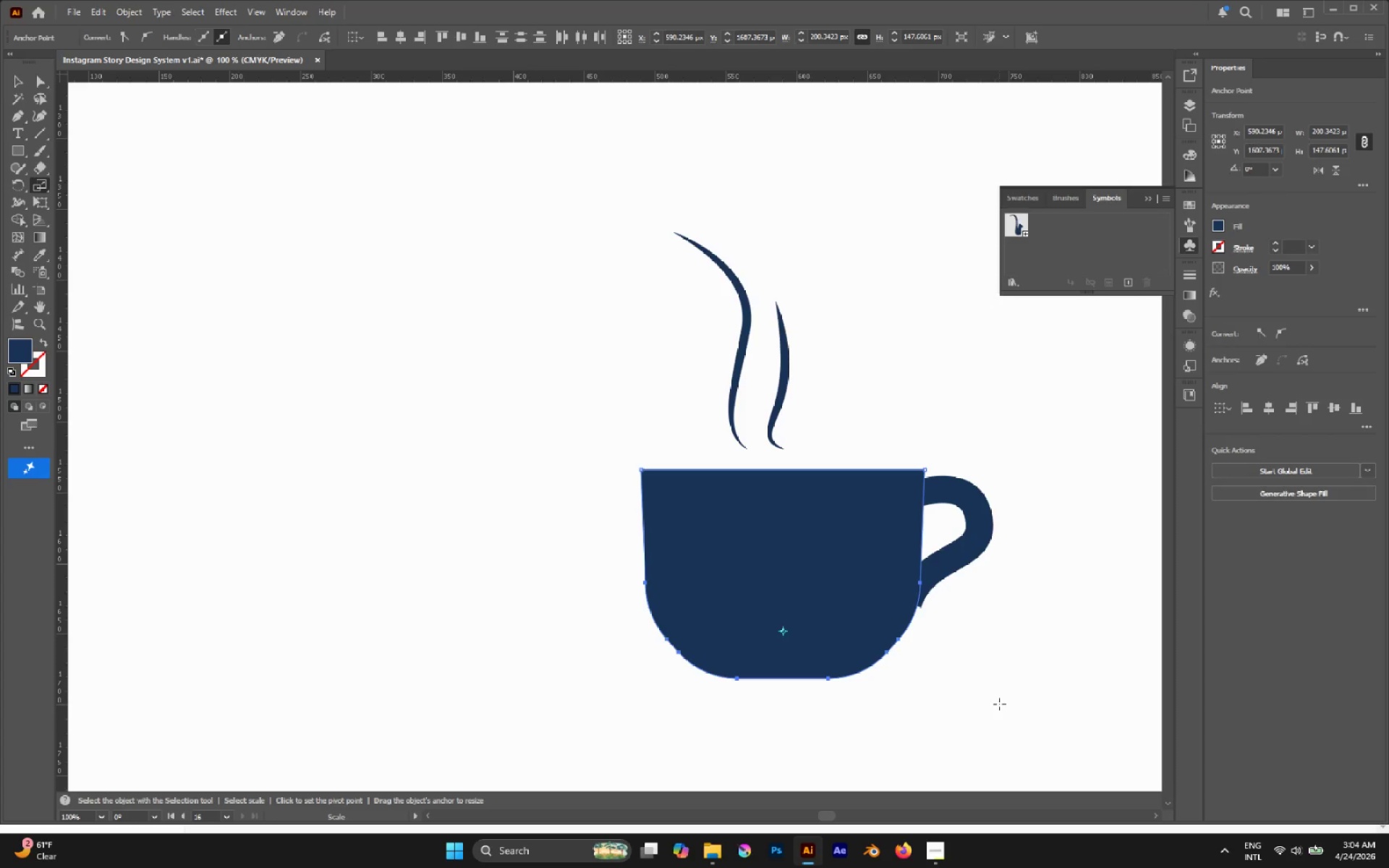 
hold_key(key=ShiftLeft, duration=5.44)
 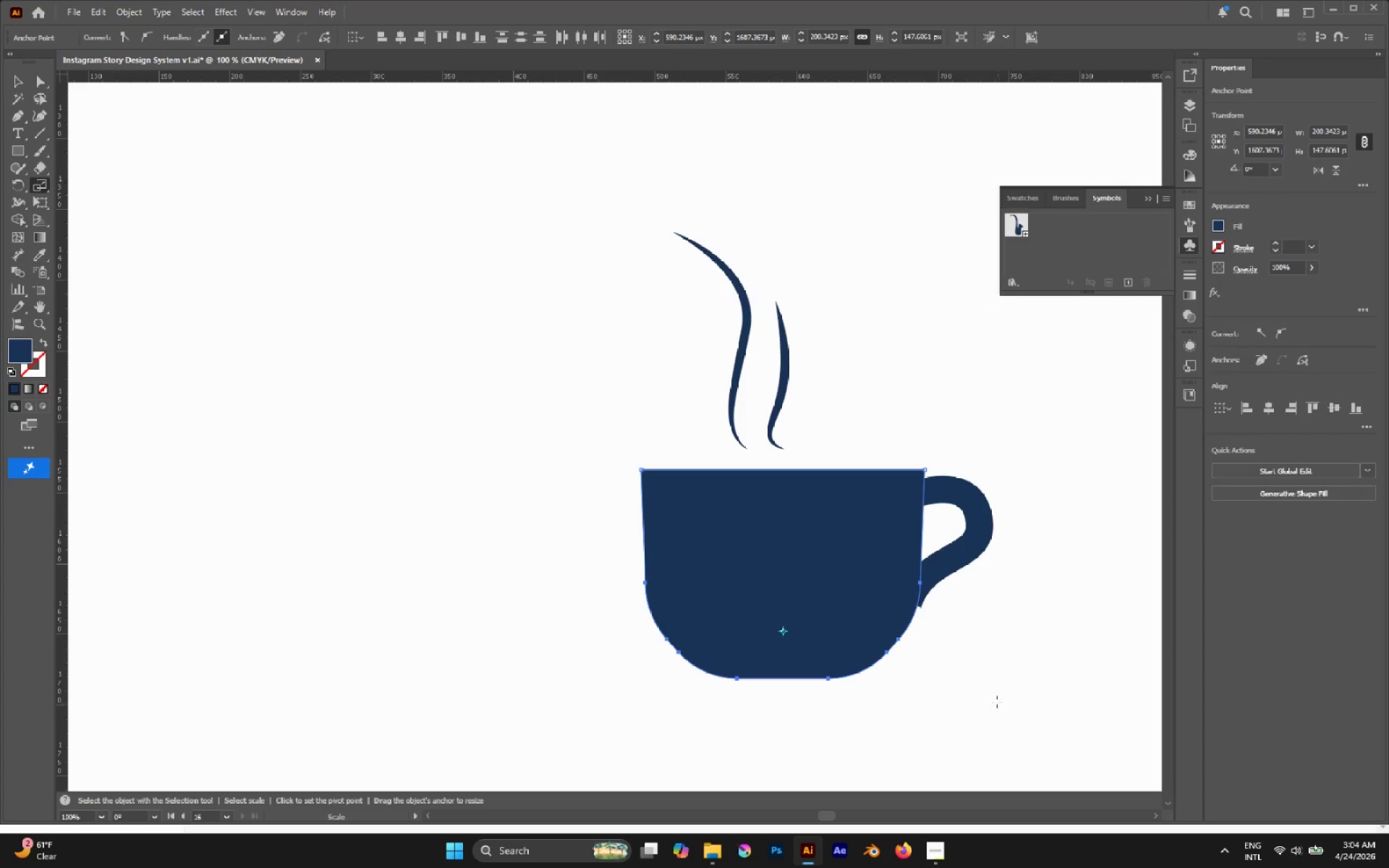 
wait(6.11)
 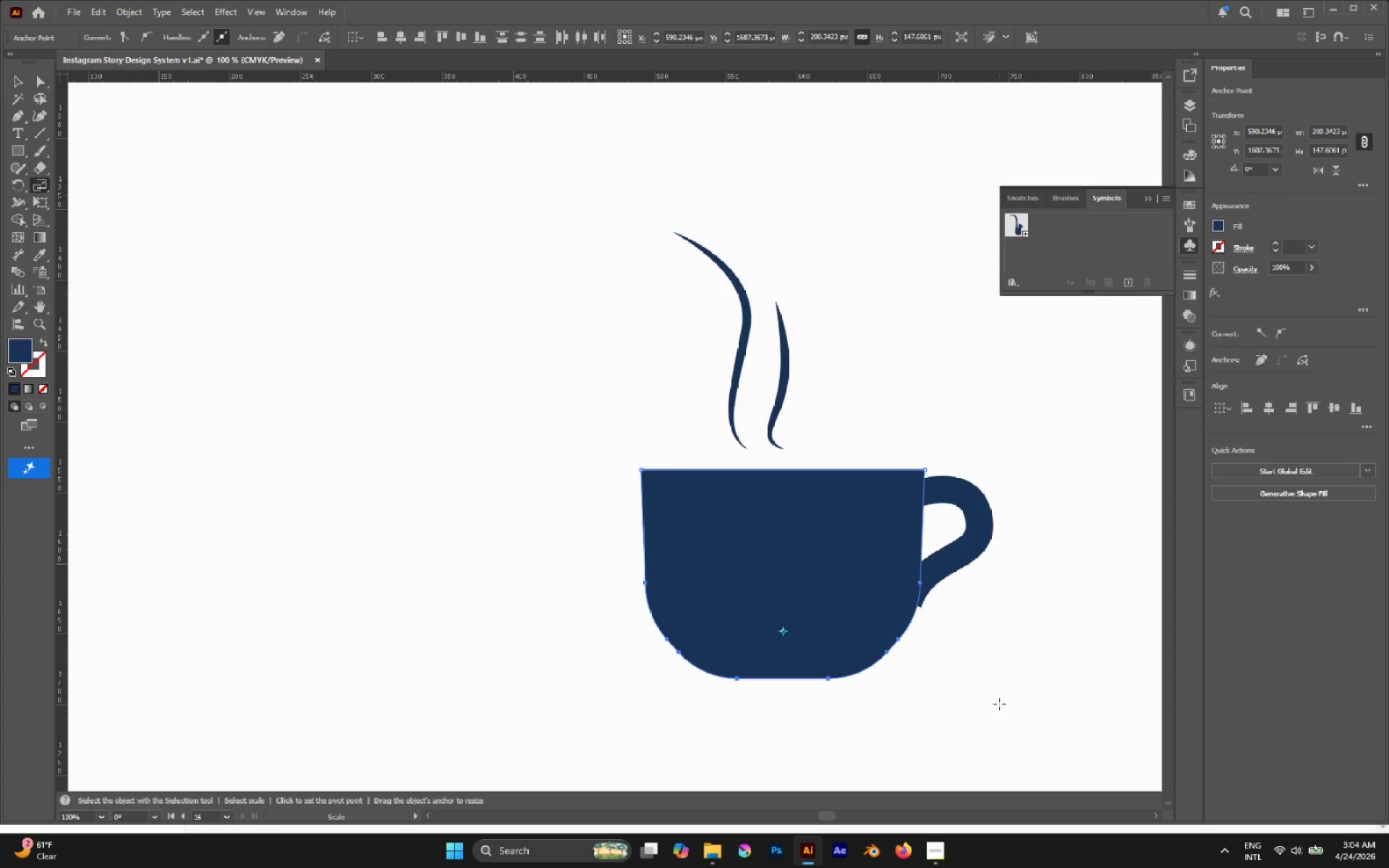 
left_click_drag(start_coordinate=[998, 622], to_coordinate=[990, 624])
 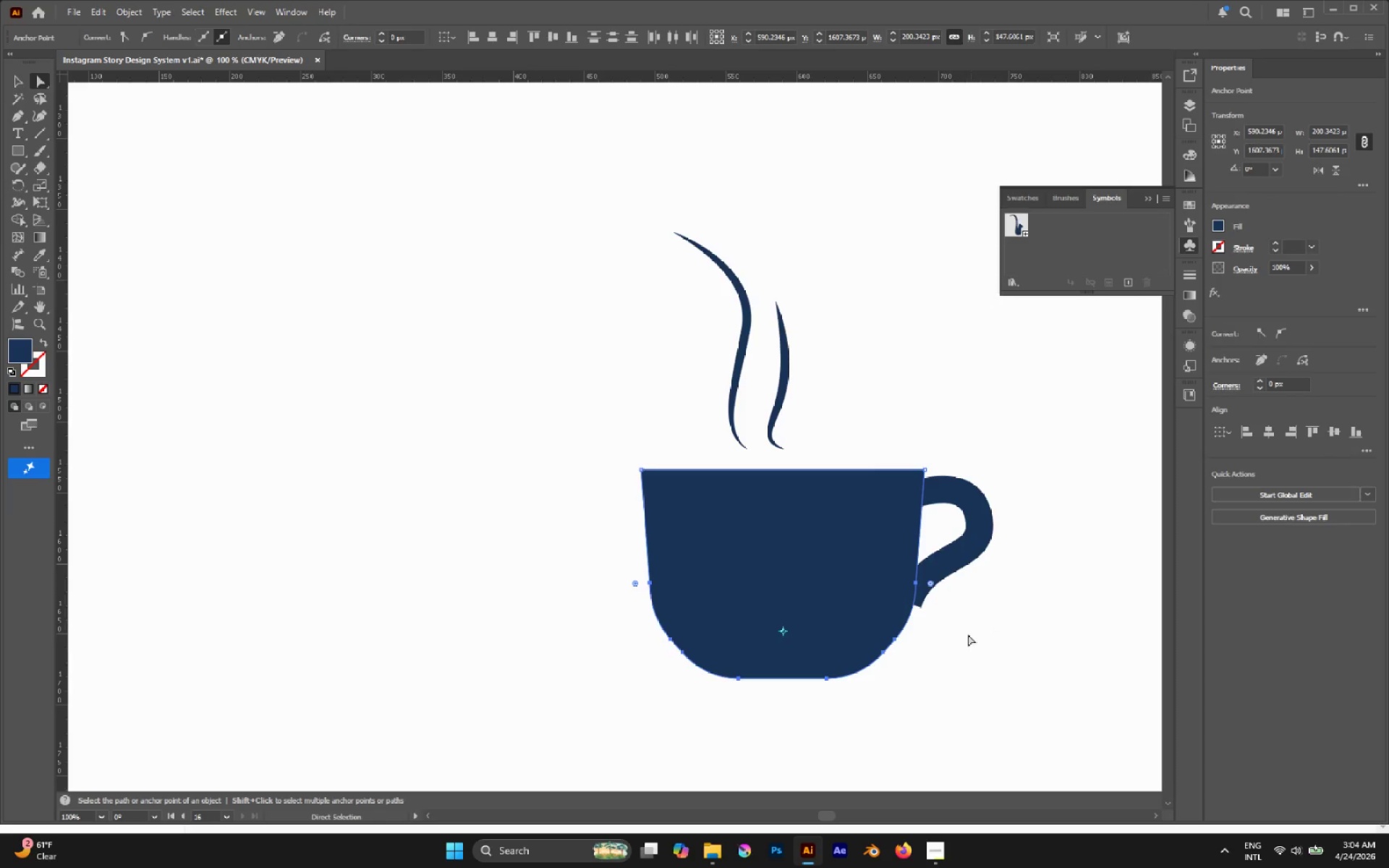 
hold_key(key=ShiftLeft, duration=4.56)
 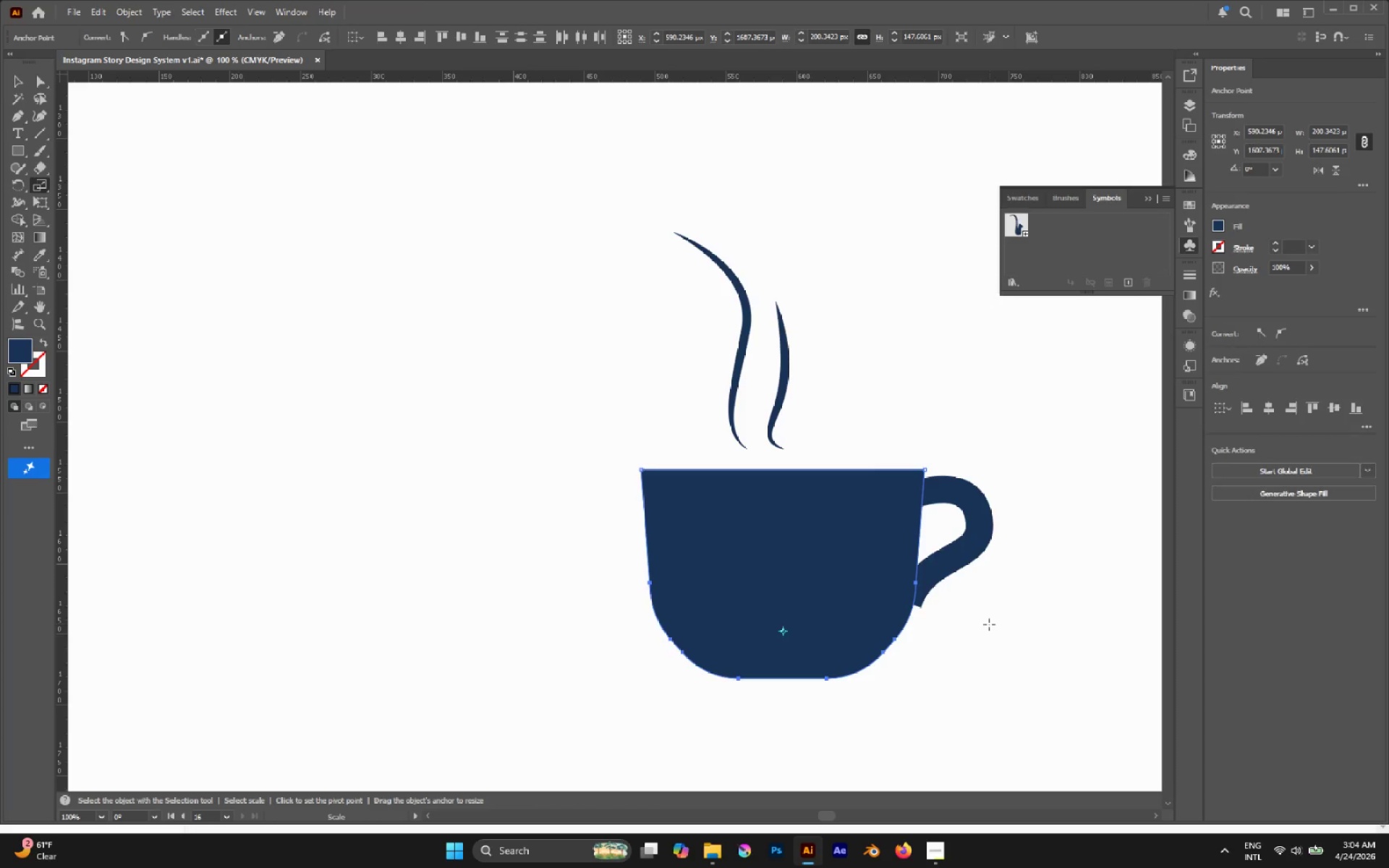 
type(AS)
 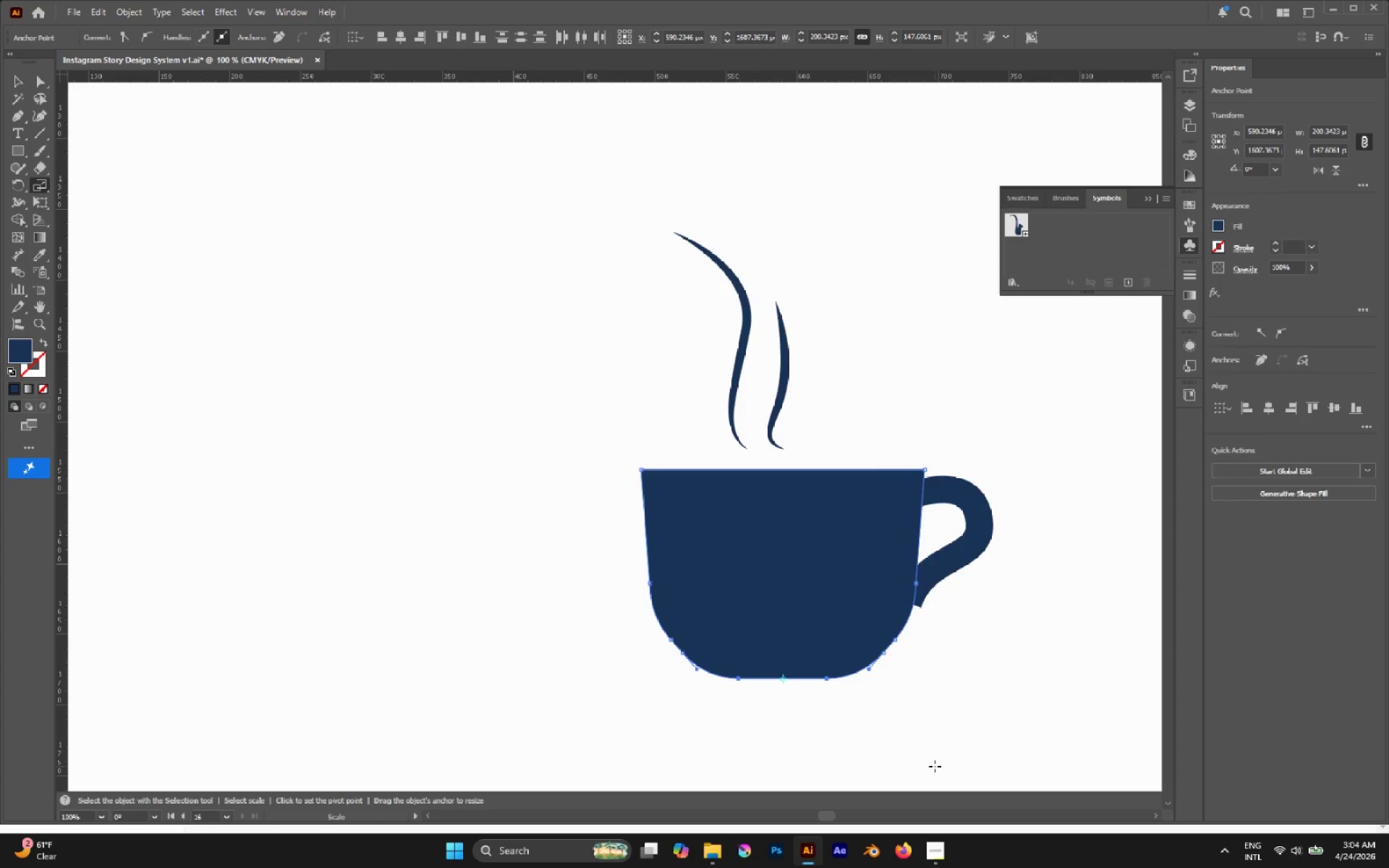 
left_click_drag(start_coordinate=[907, 699], to_coordinate=[688, 672])
 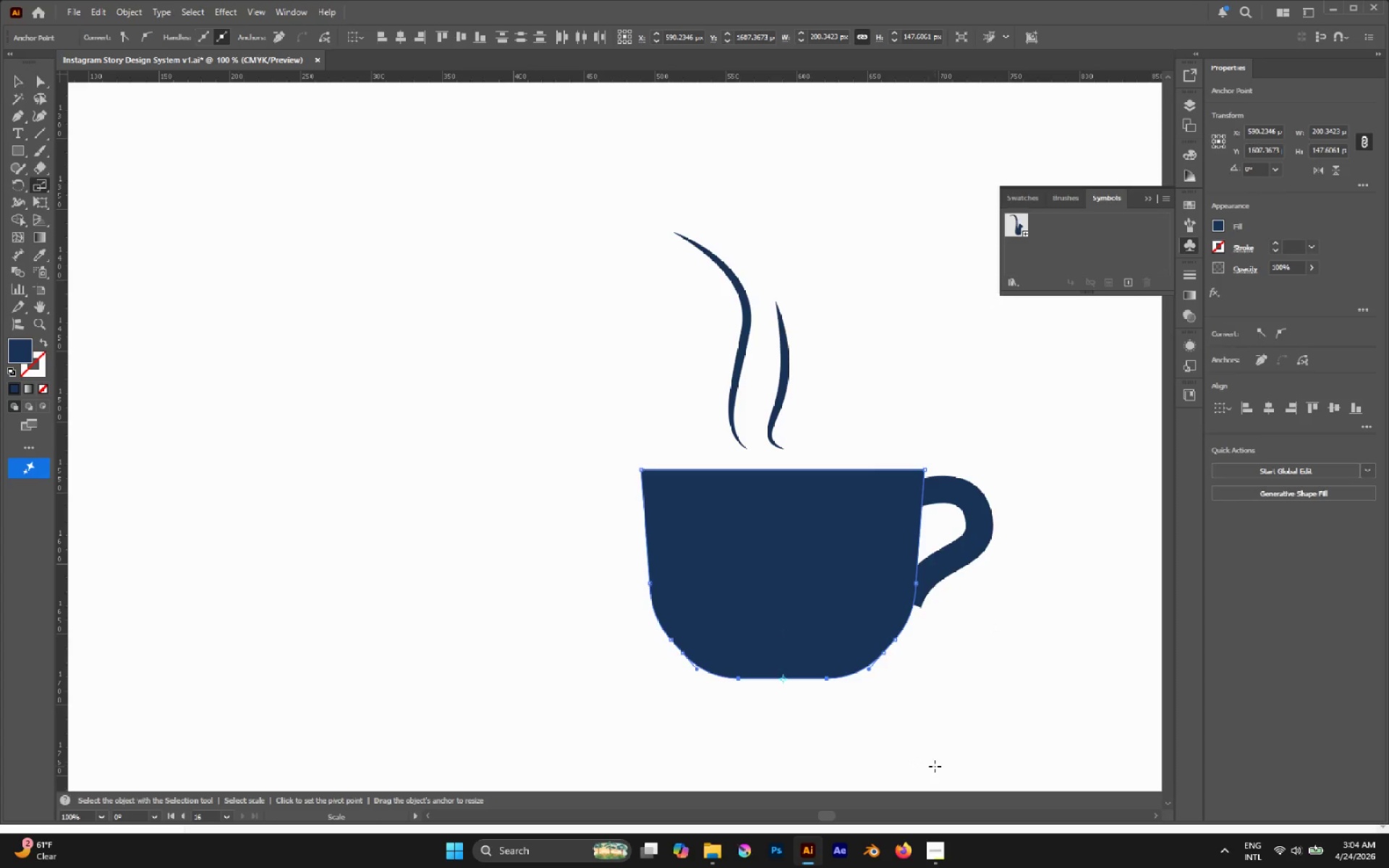 
left_click_drag(start_coordinate=[934, 762], to_coordinate=[857, 737])
 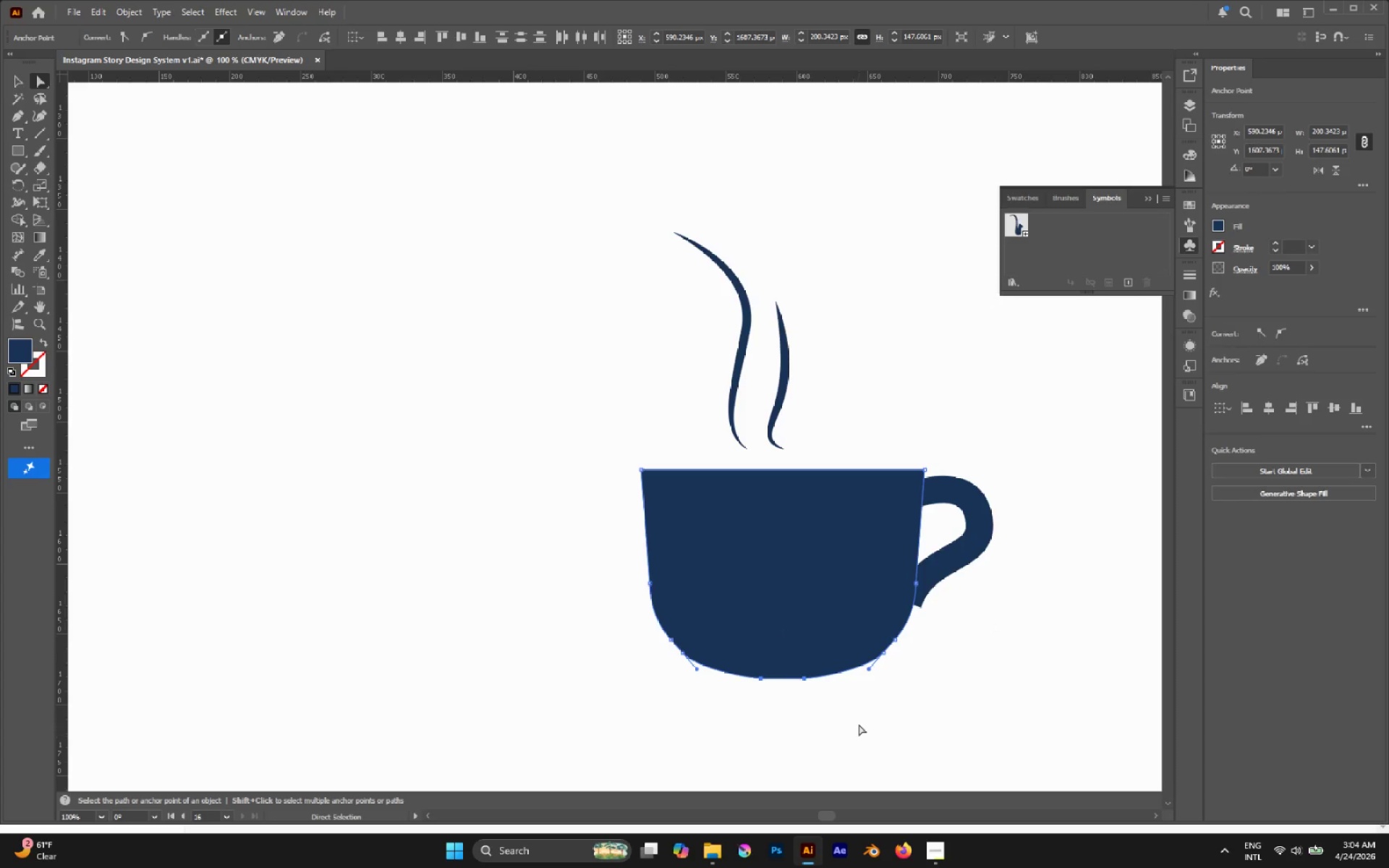 
hold_key(key=ShiftLeft, duration=4.05)
 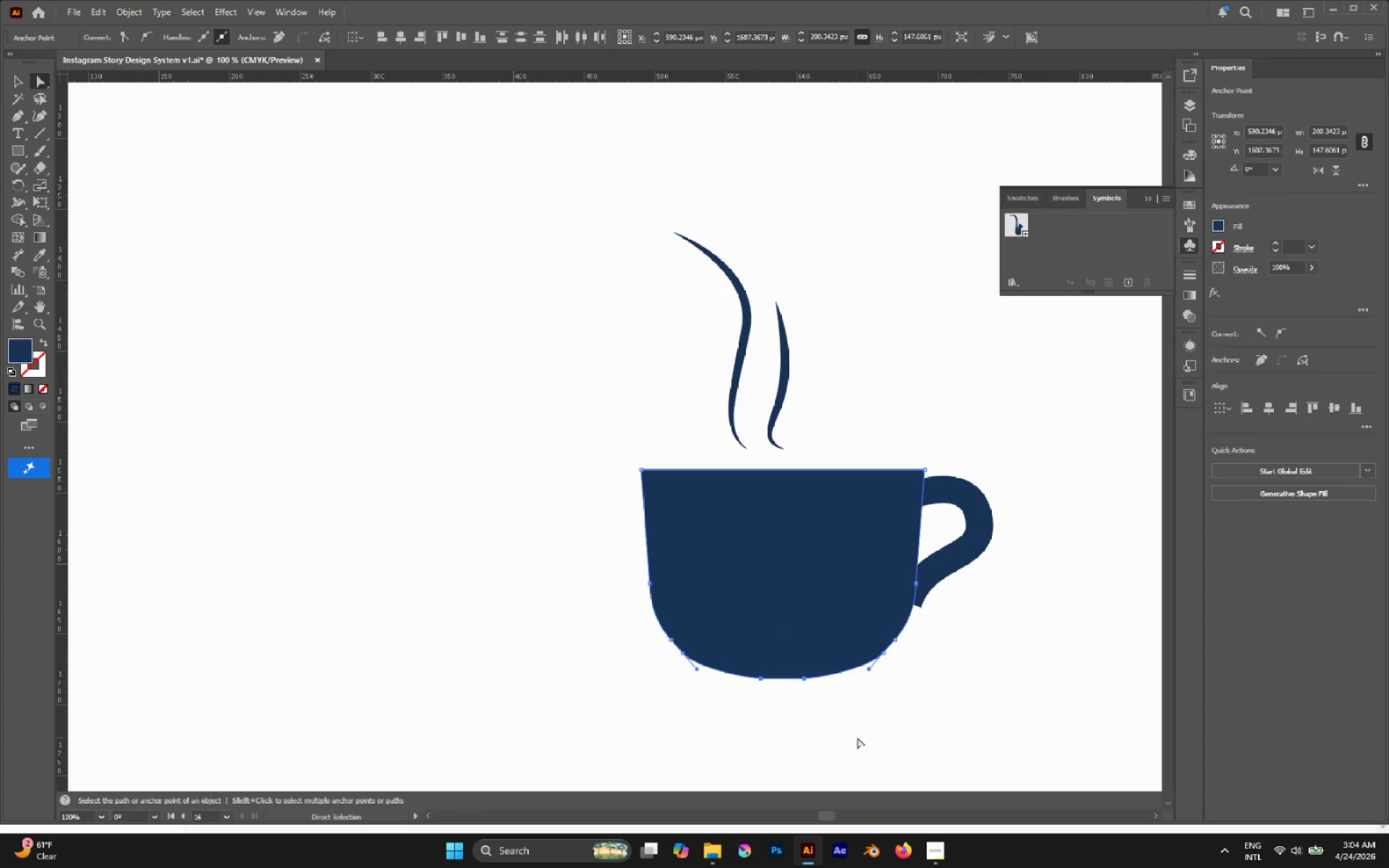 
key(A)
 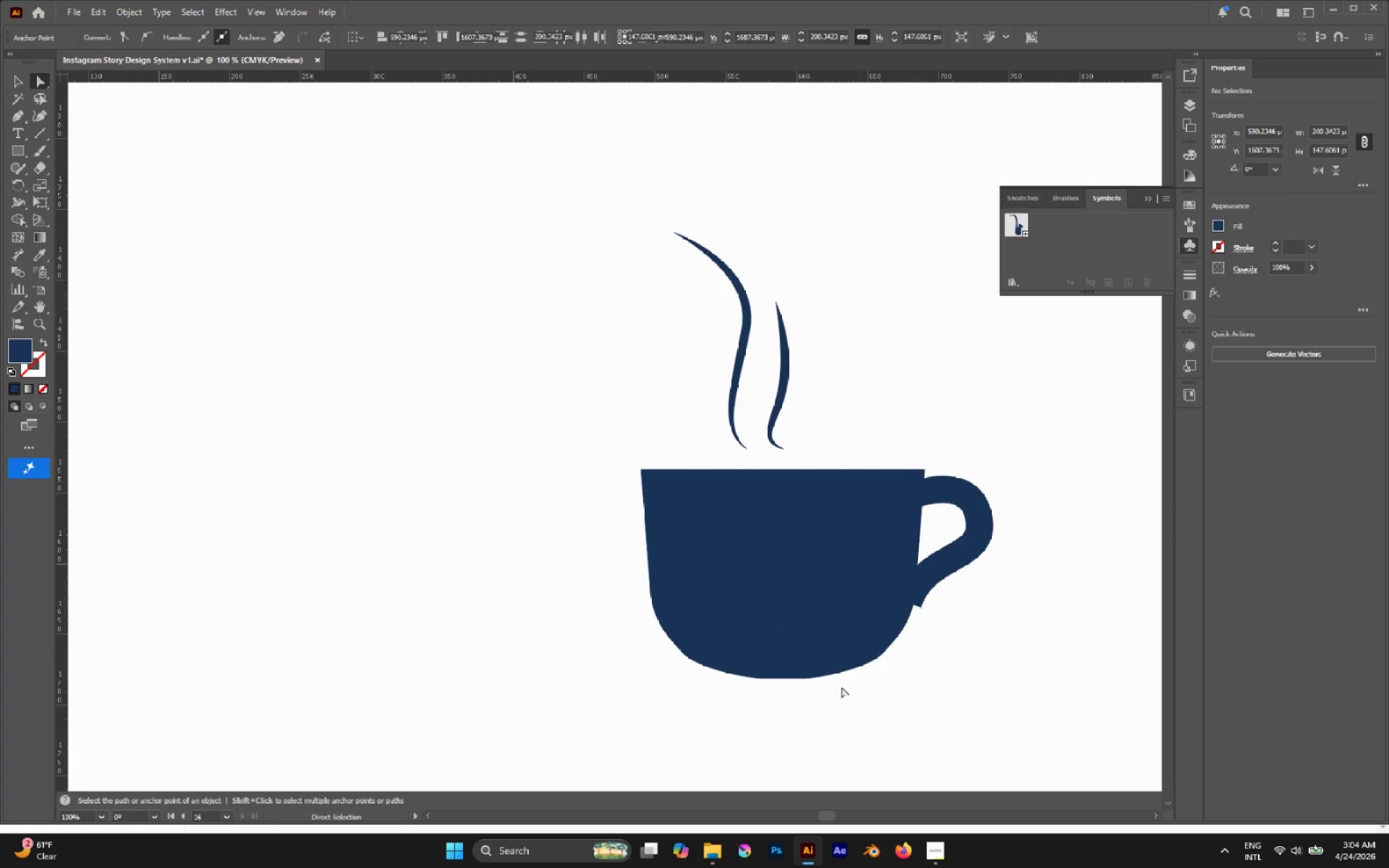 
double_click([816, 621])
 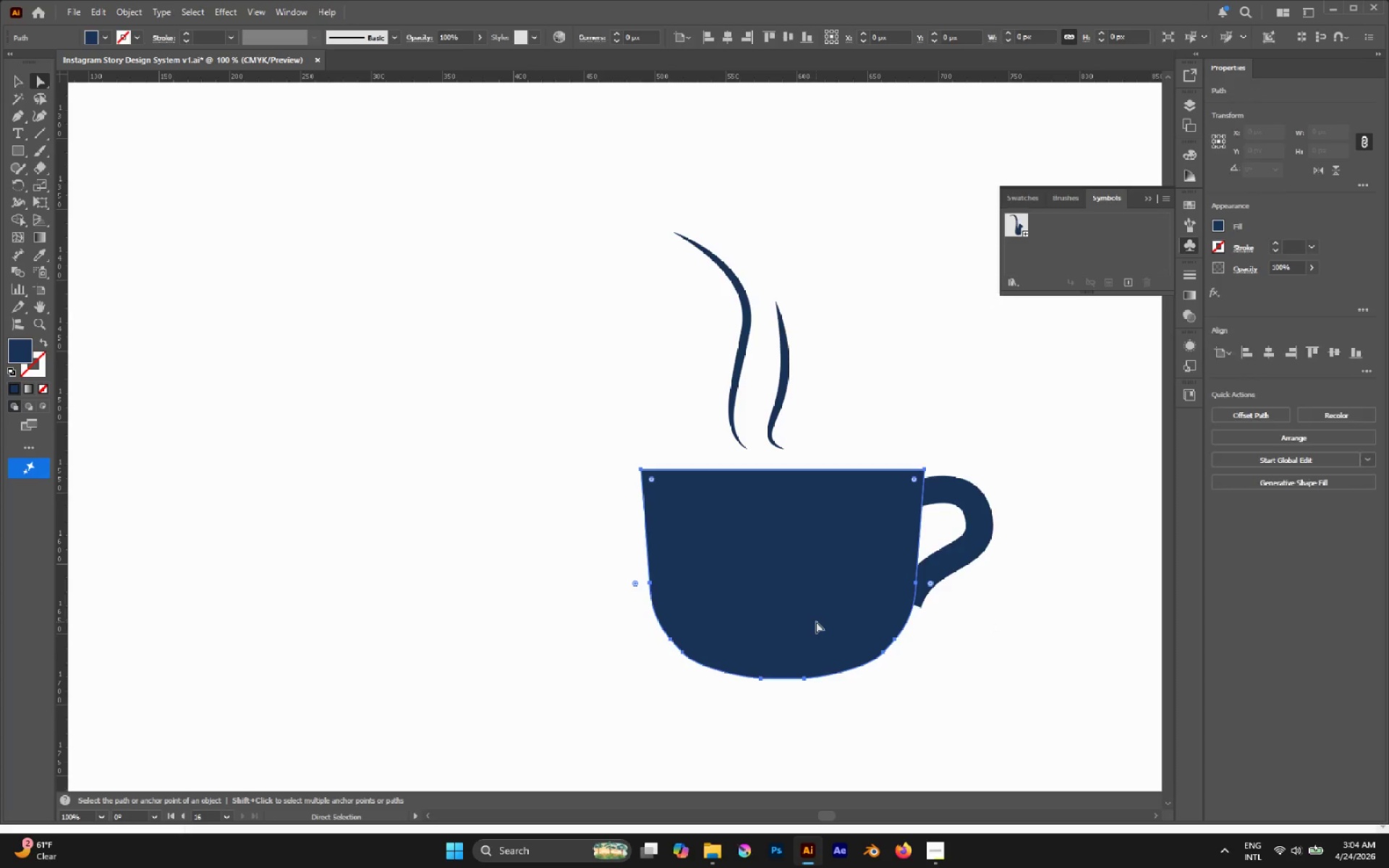 
right_click([816, 621])
 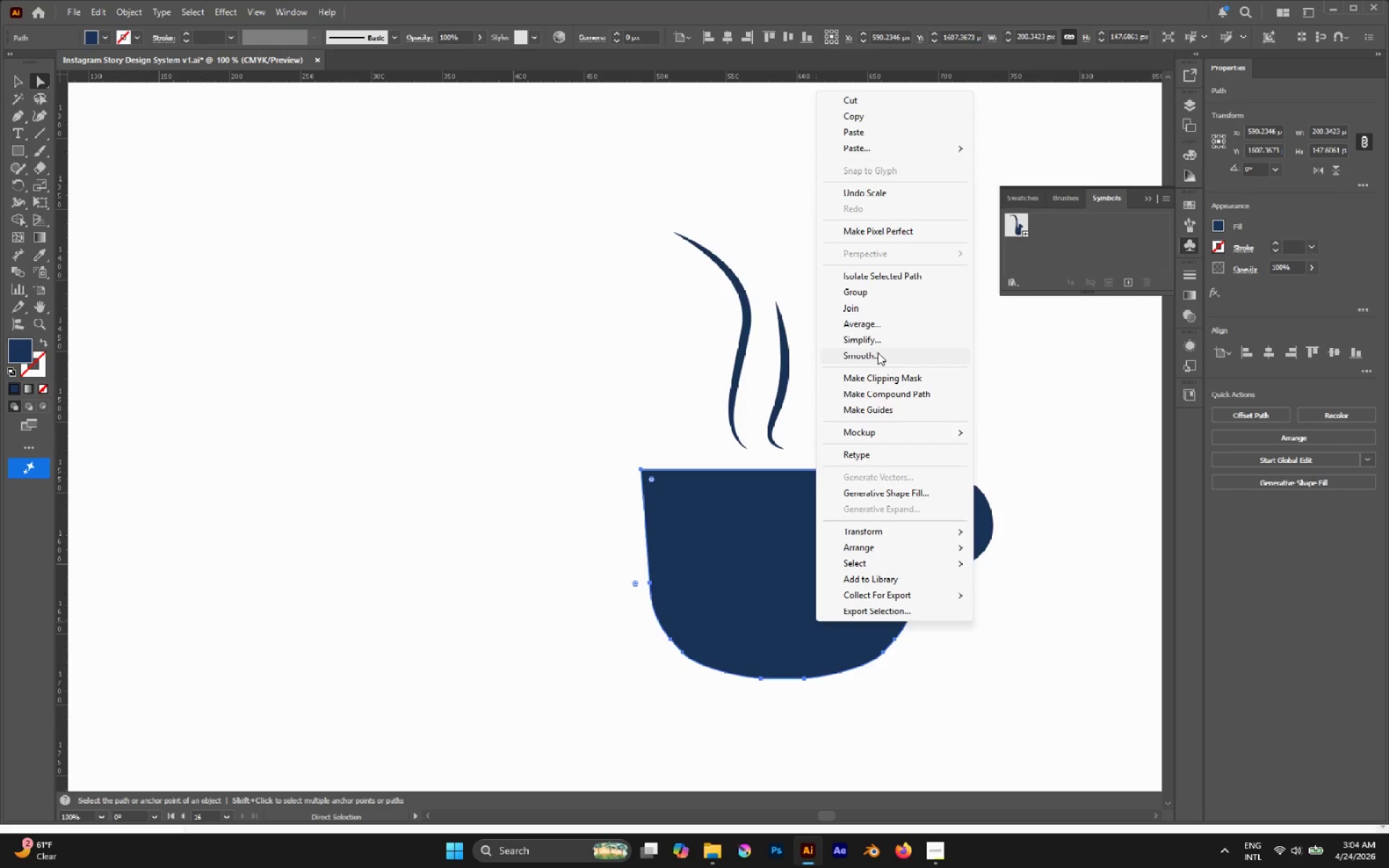 
left_click([878, 347])
 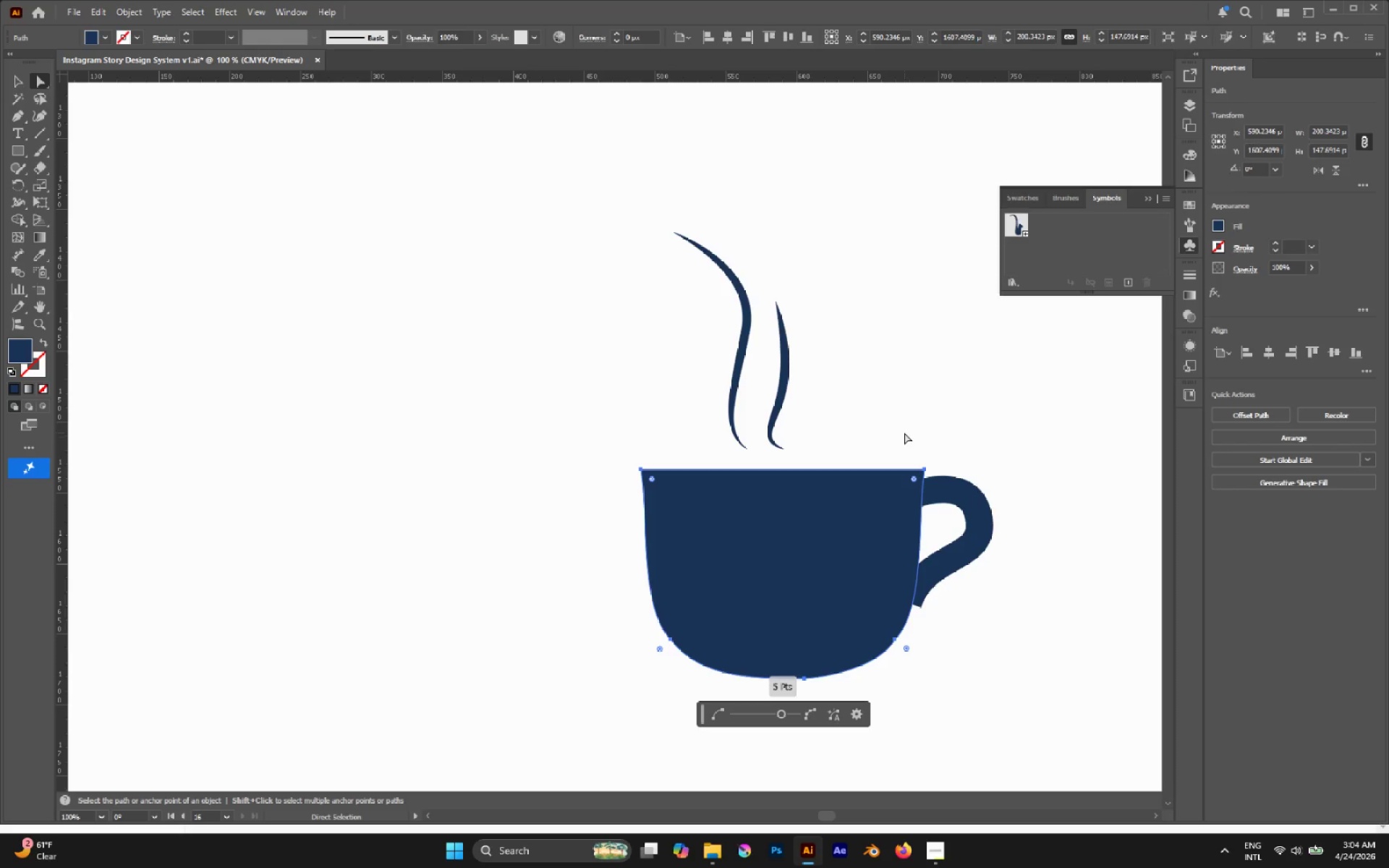 
left_click([904, 433])
 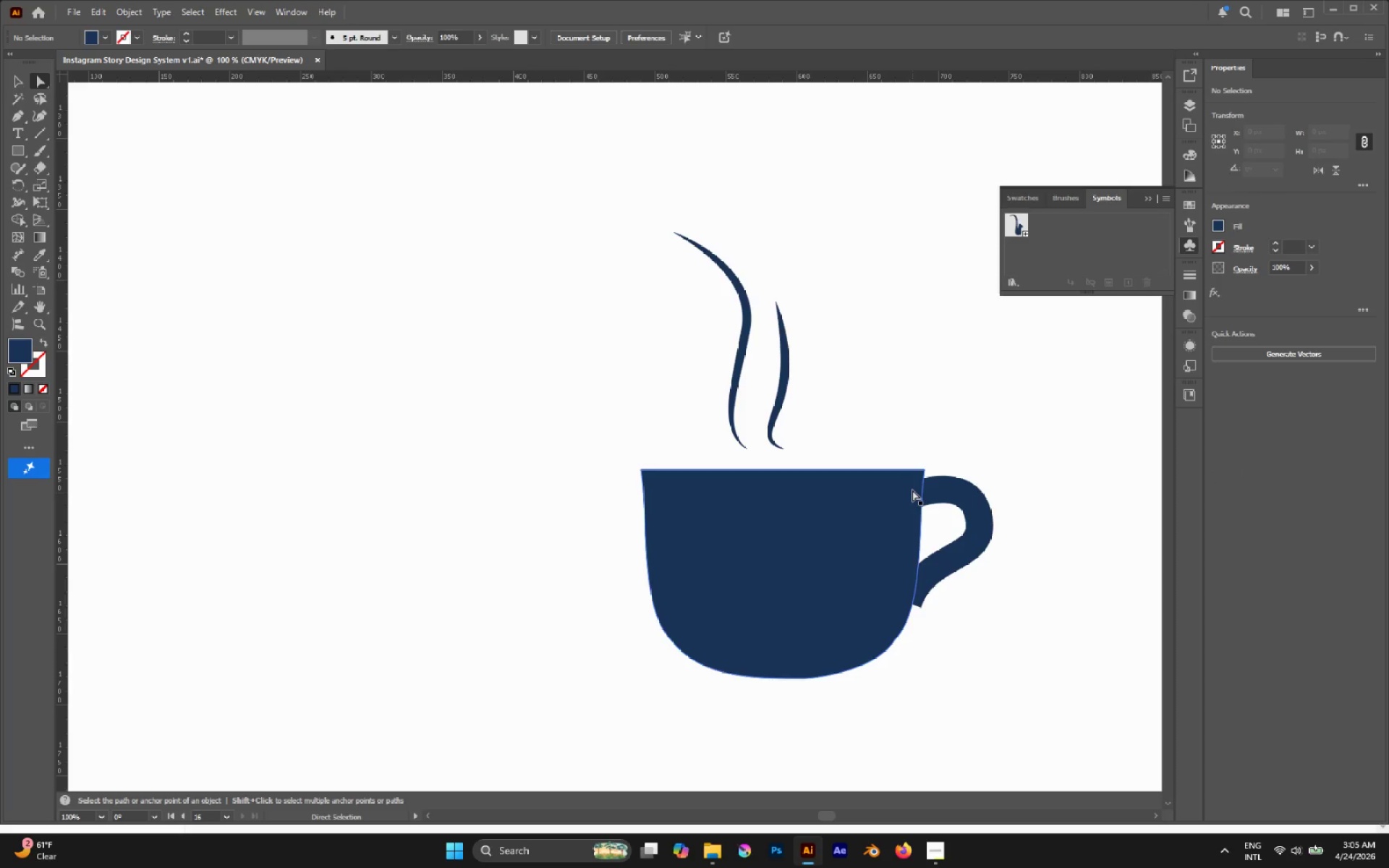 
left_click([913, 486])
 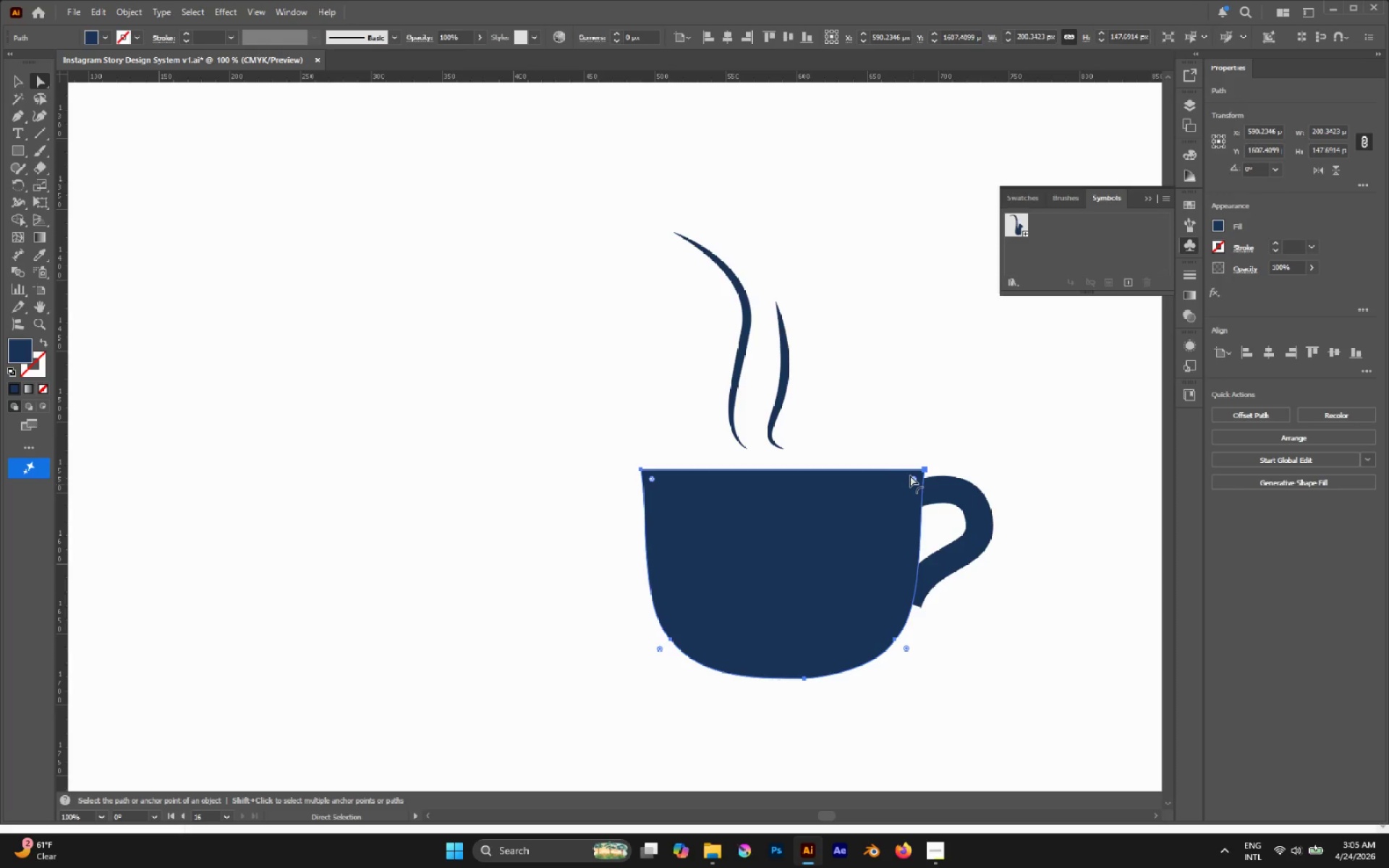 
left_click([911, 475])
 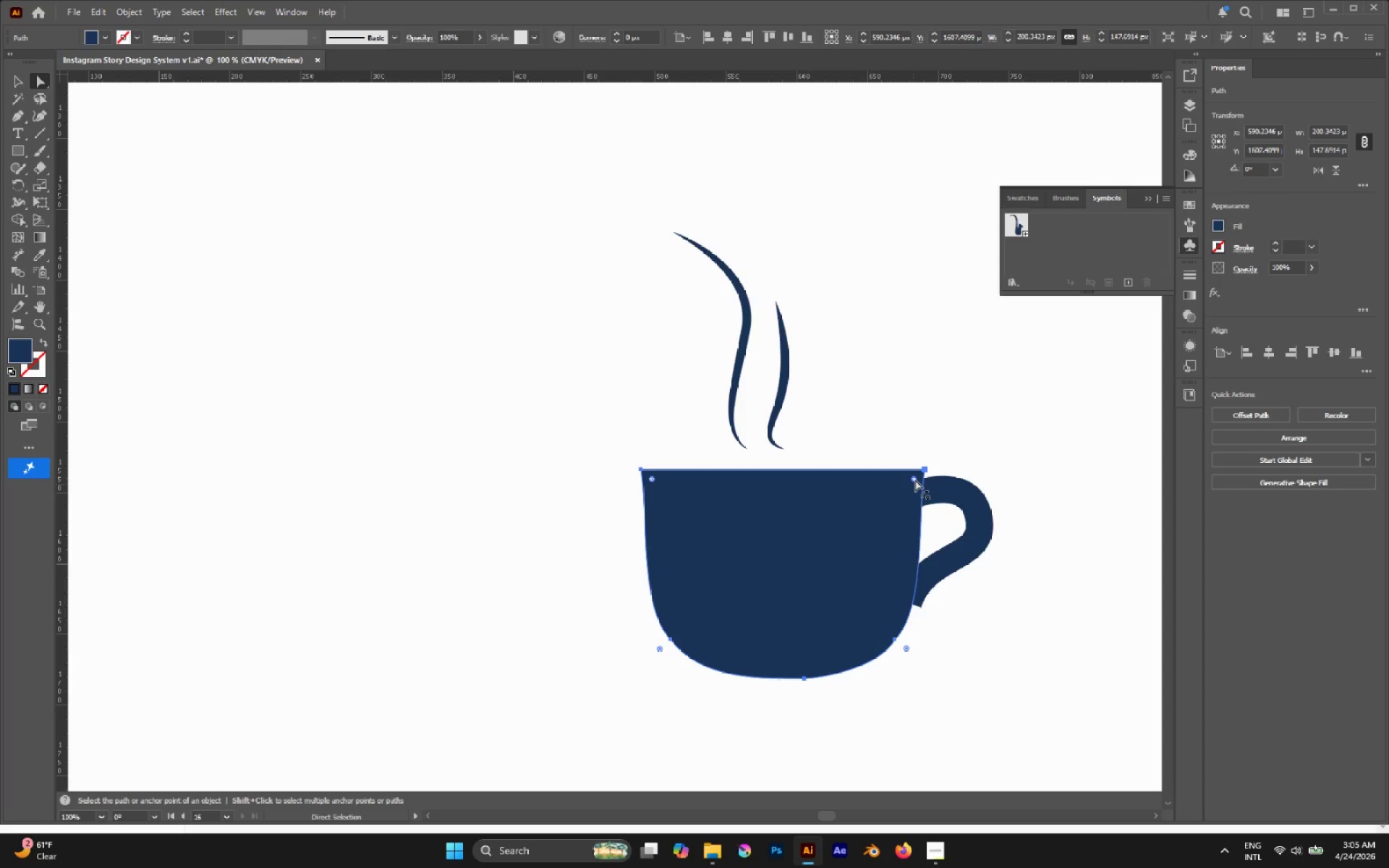 
left_click_drag(start_coordinate=[915, 480], to_coordinate=[894, 483])
 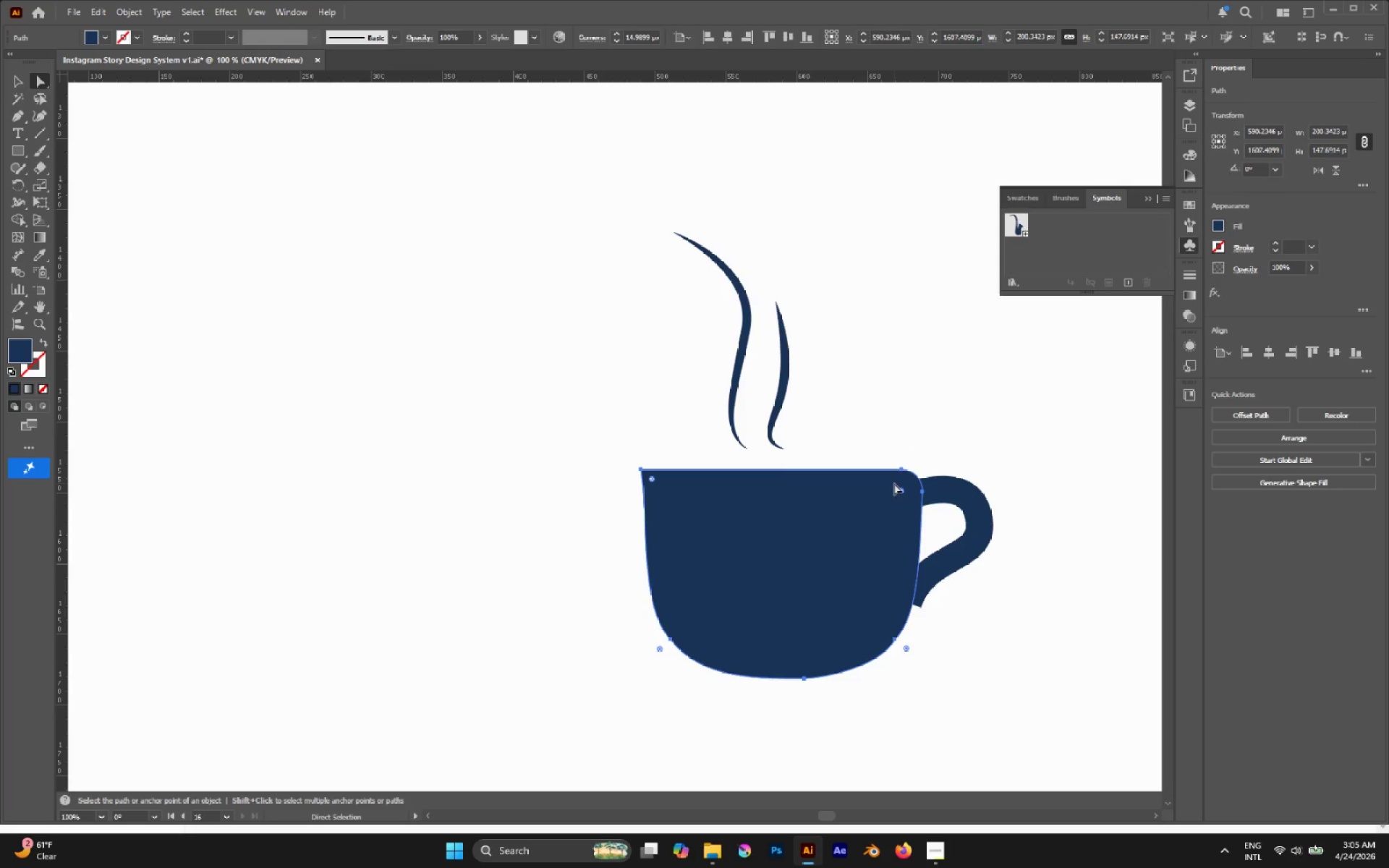 
key(Control+Z)
 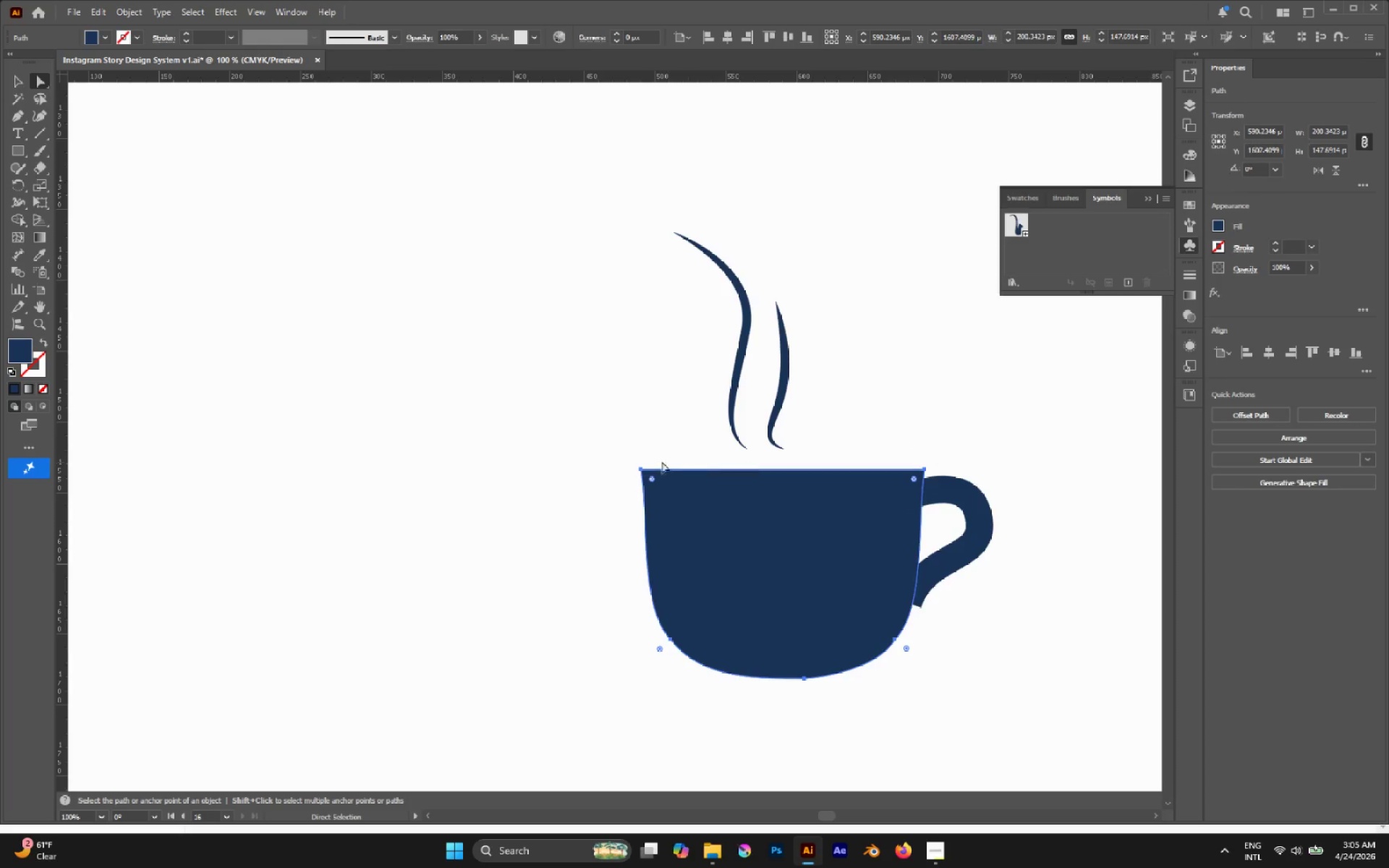 
left_click([634, 457])
 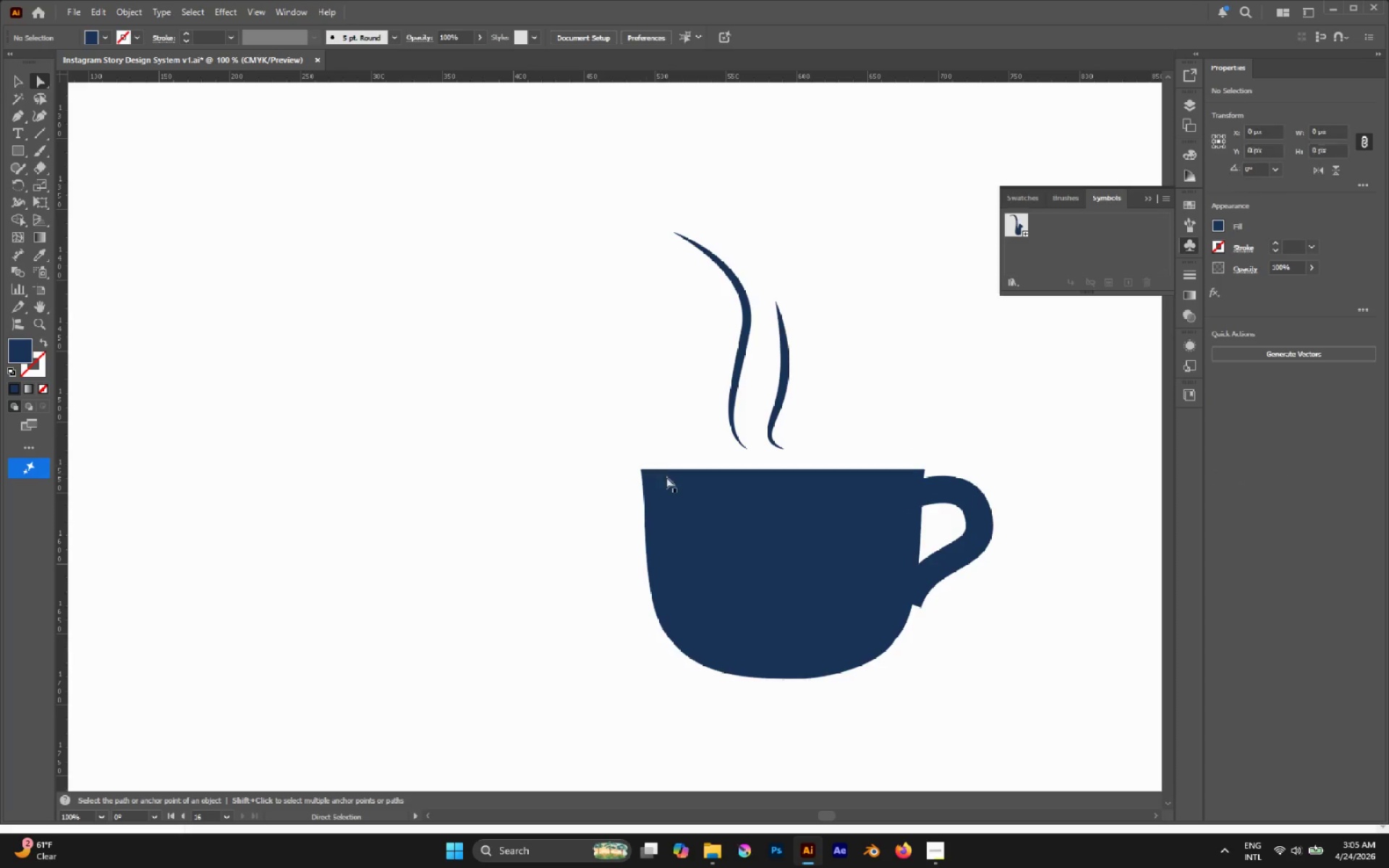 
left_click([705, 493])
 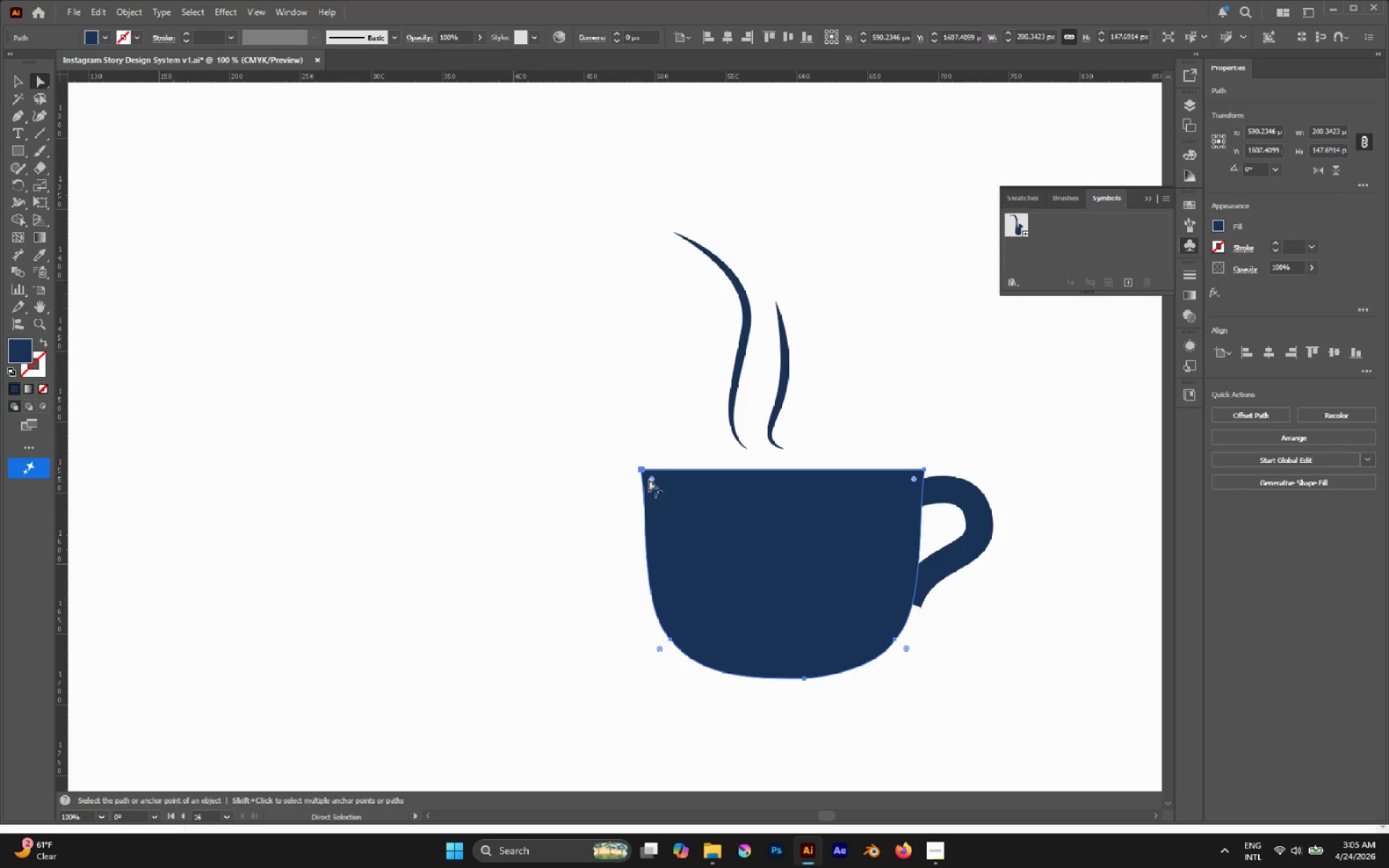 
left_click_drag(start_coordinate=[650, 478], to_coordinate=[635, 484])
 